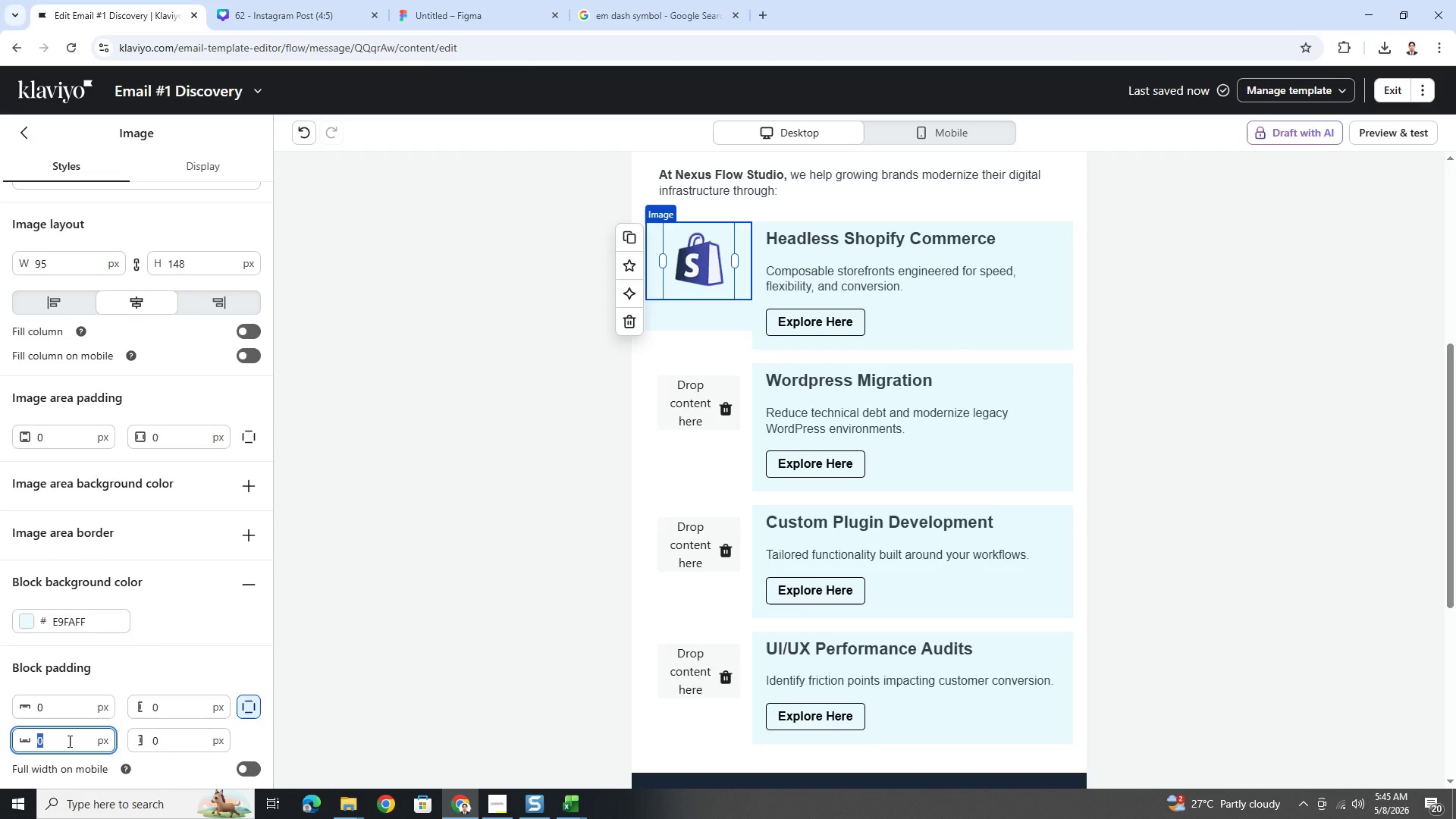 
key(Numpad1)
 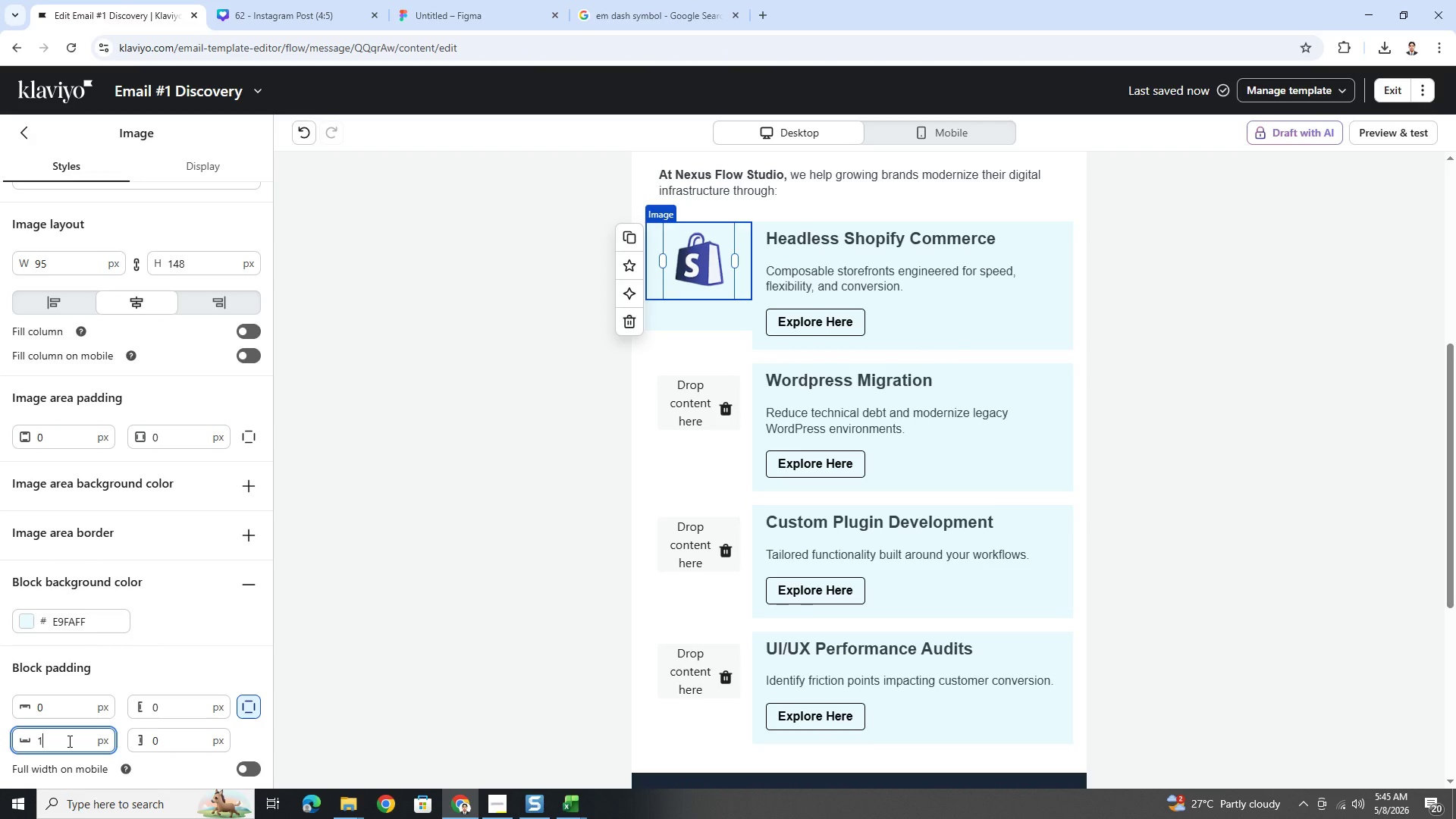 
key(Numpad8)
 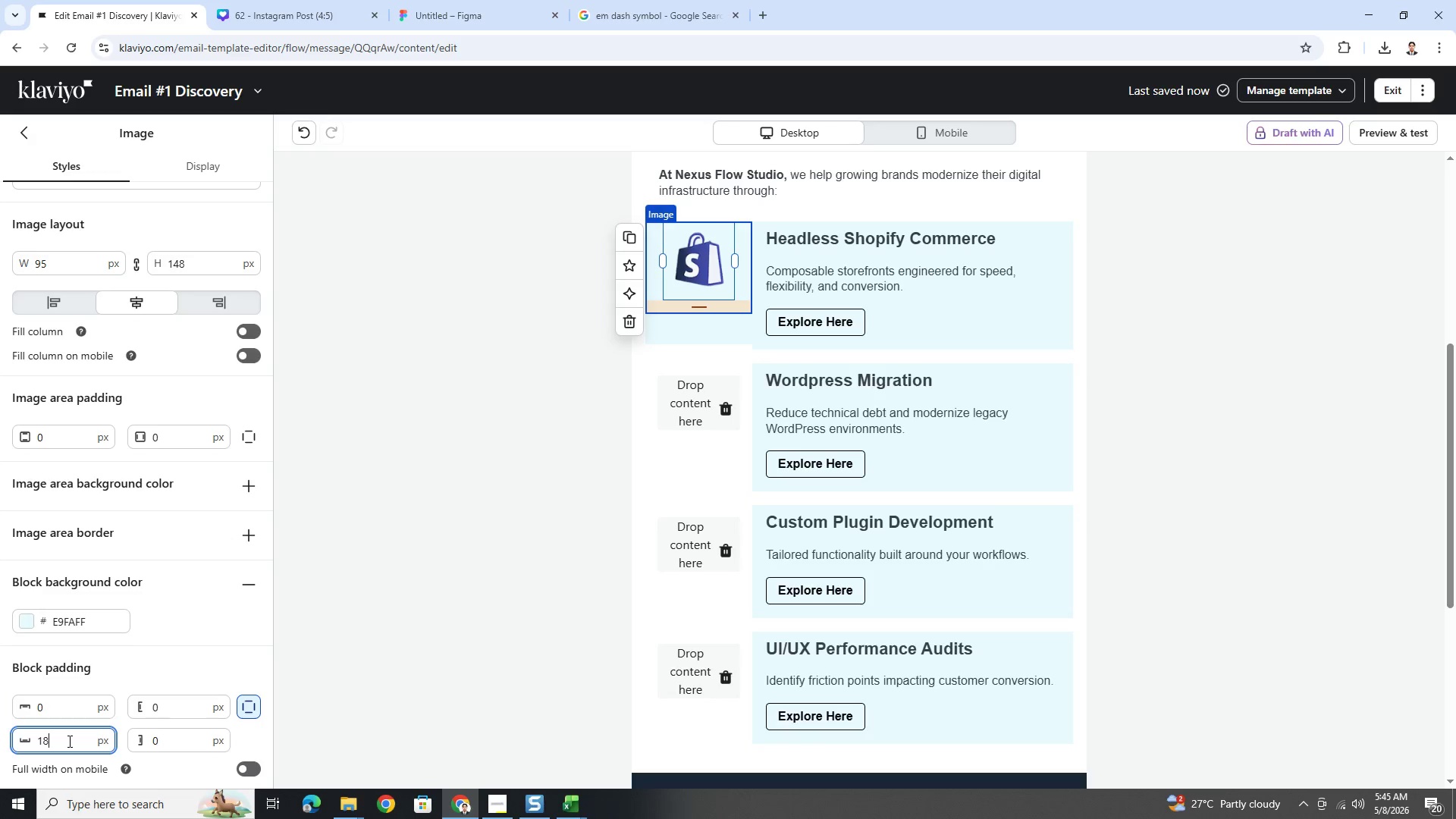 
double_click([68, 741])
 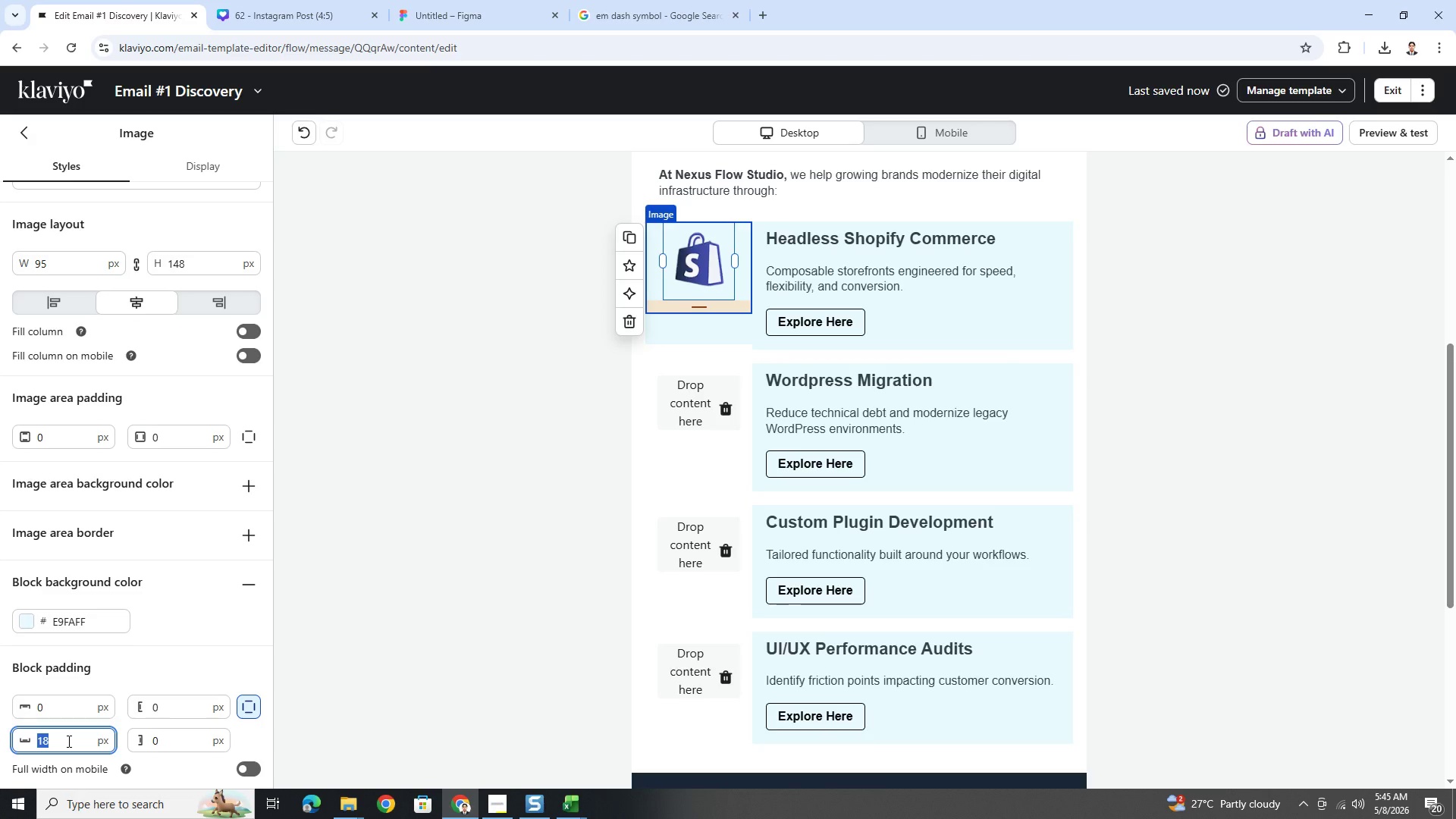 
key(Numpad2)
 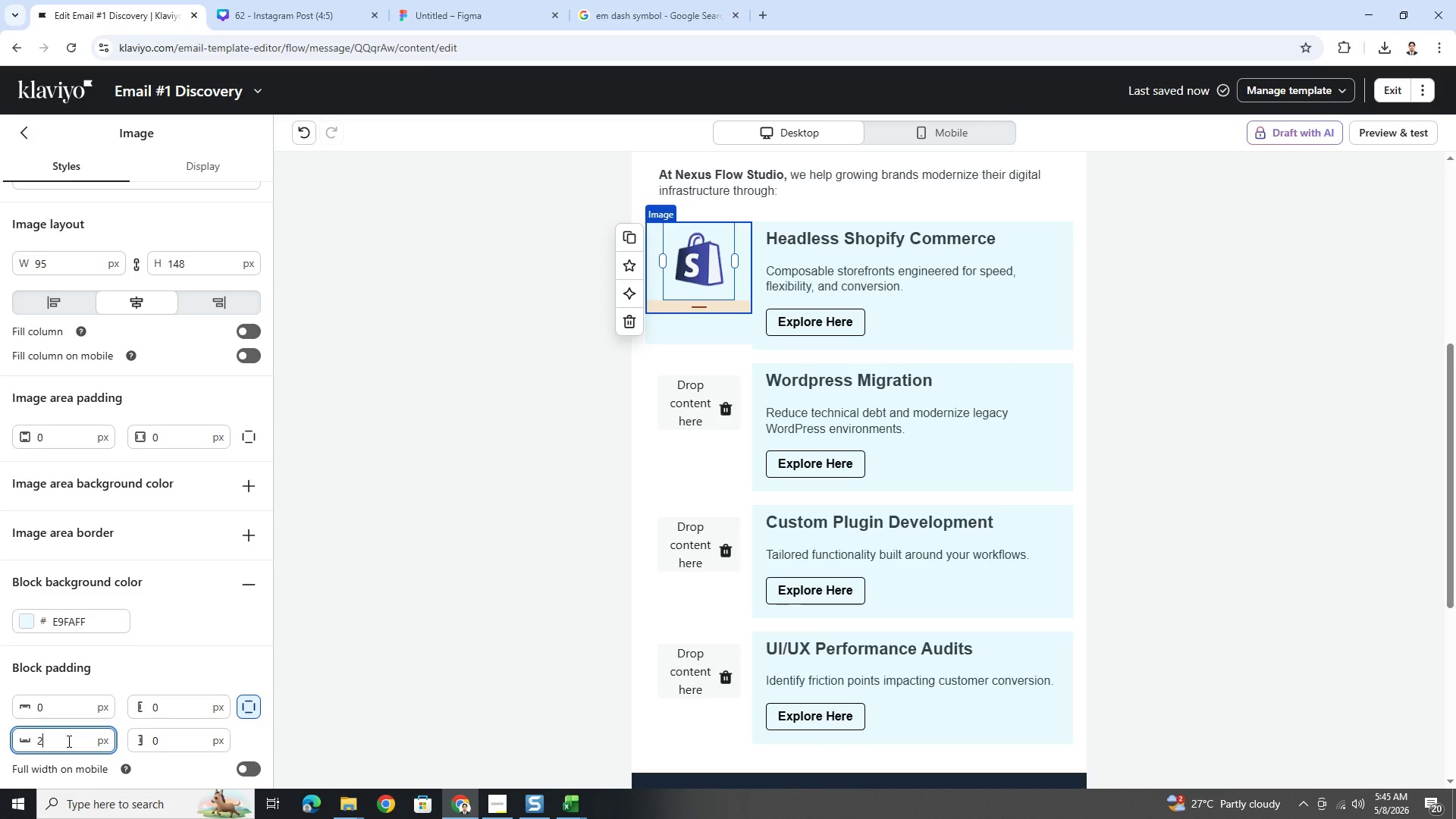 
key(Numpad0)
 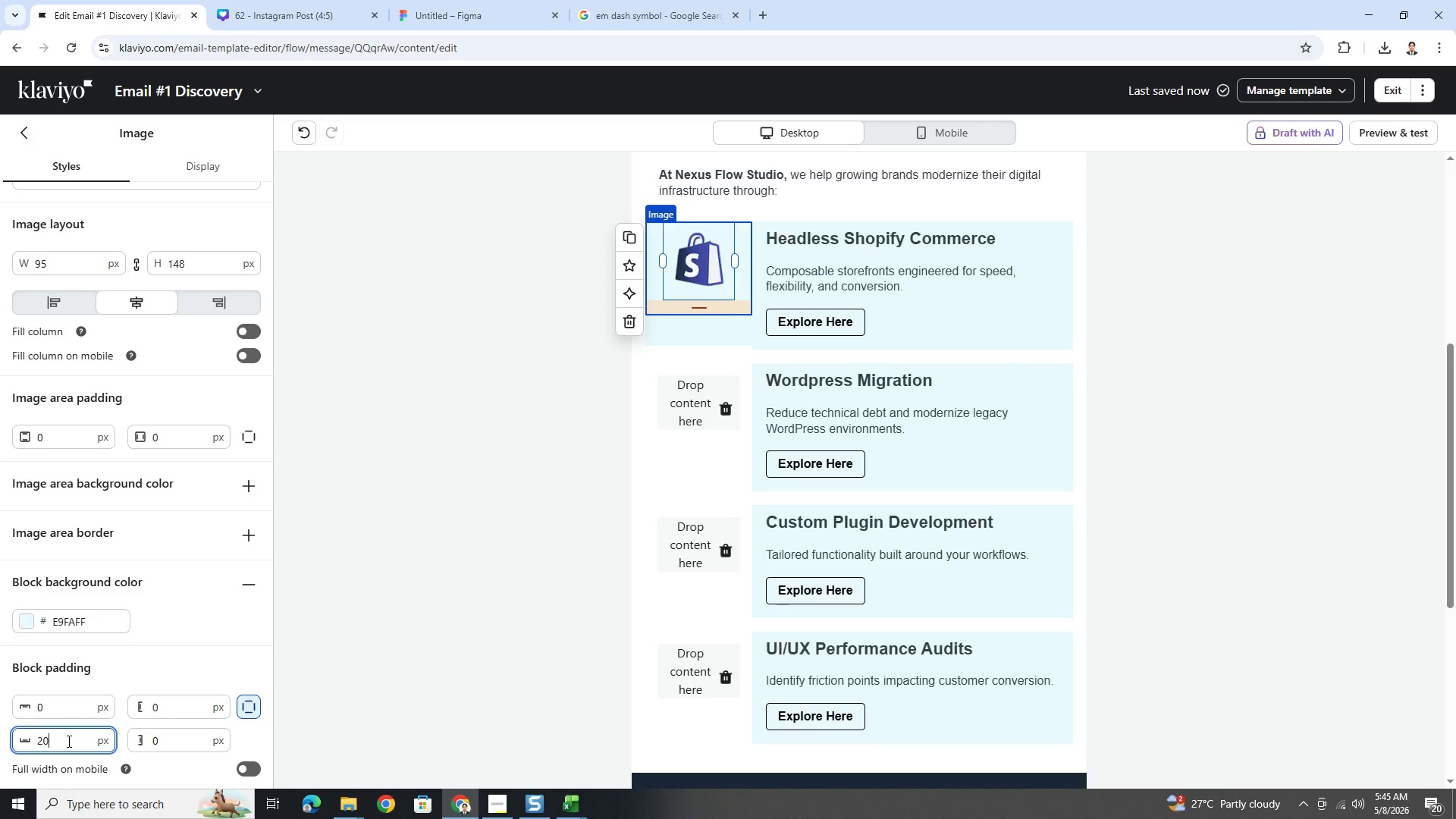 
double_click([67, 741])
 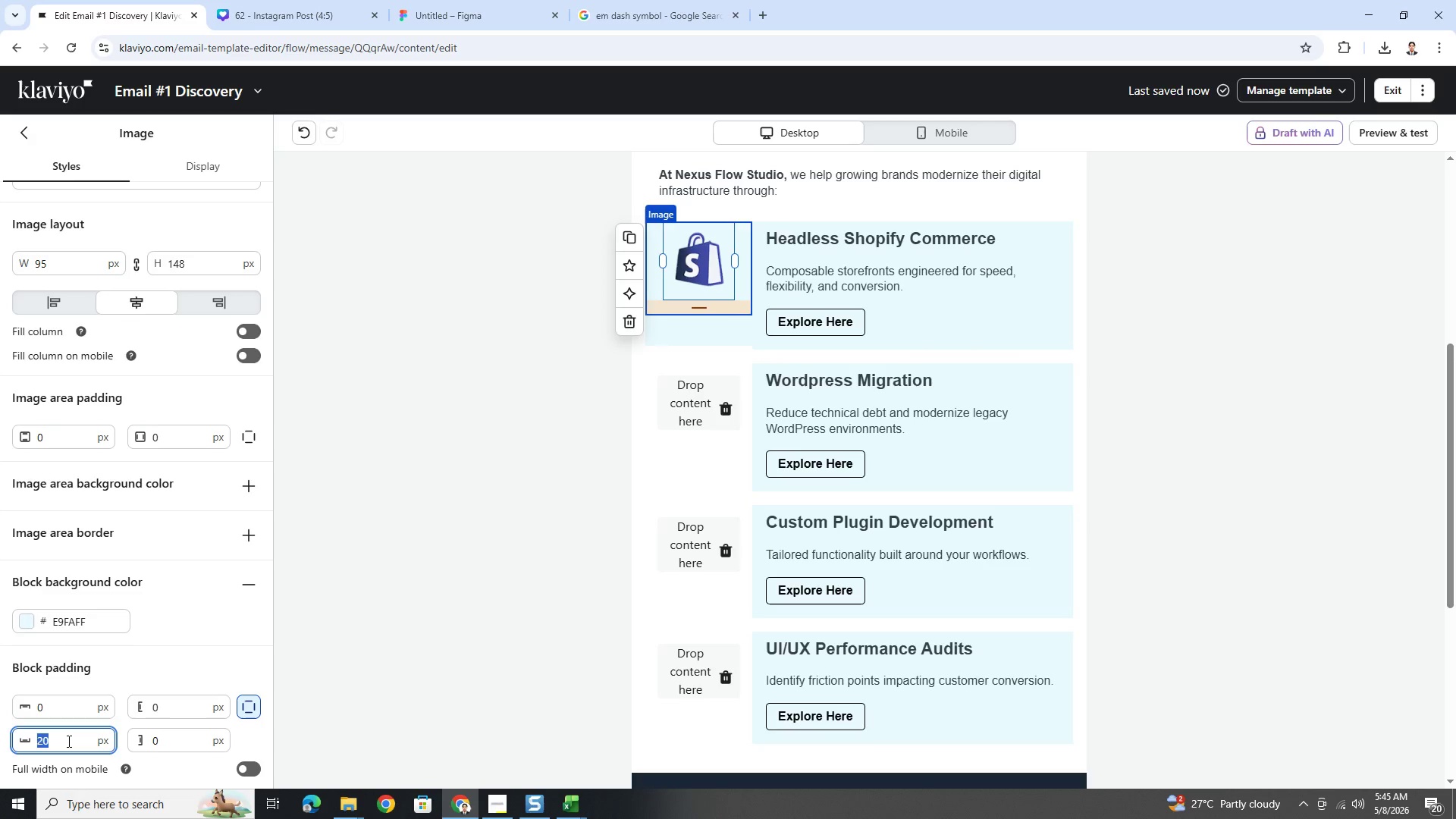 
key(Numpad2)
 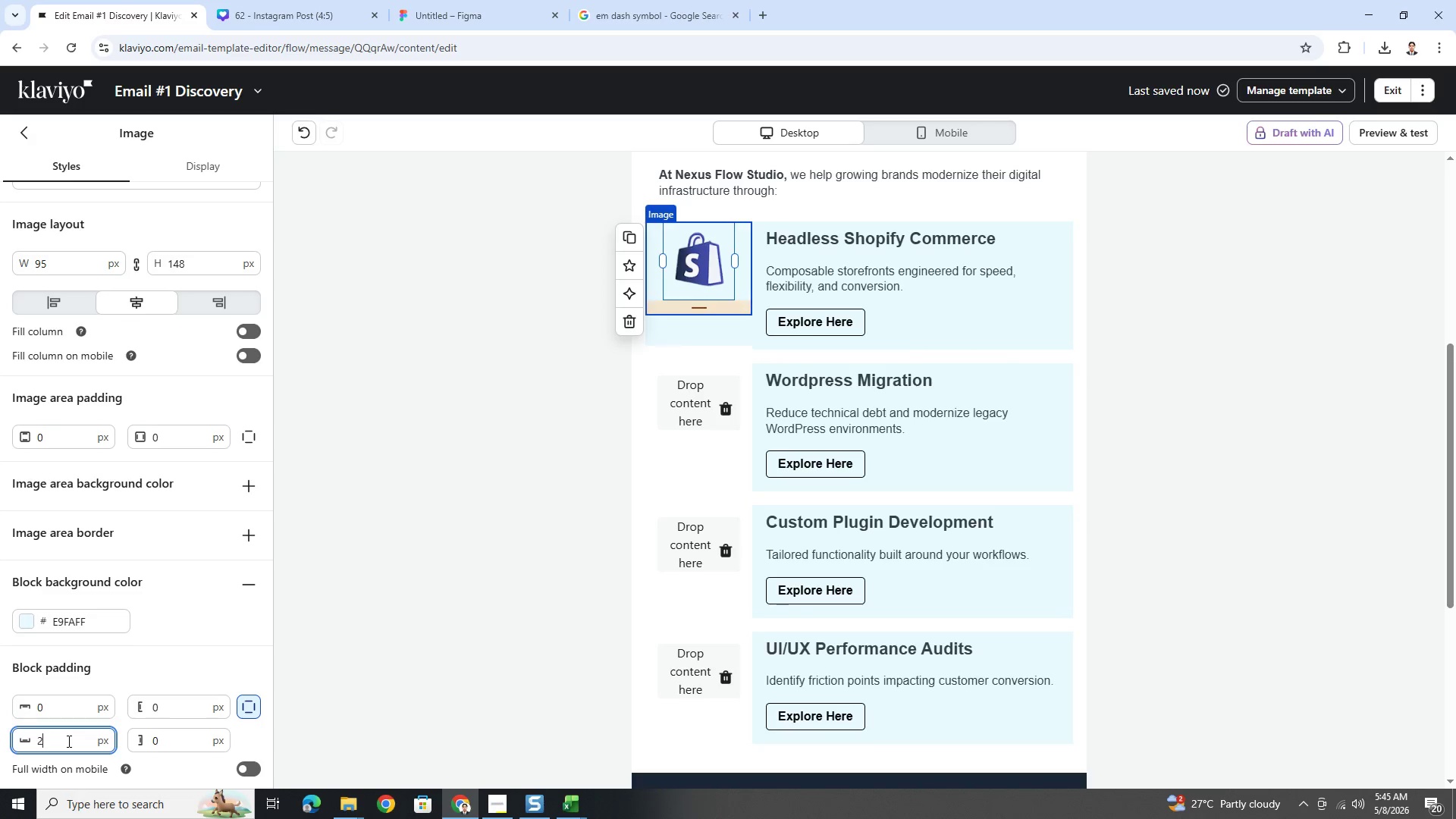 
key(Numpad2)
 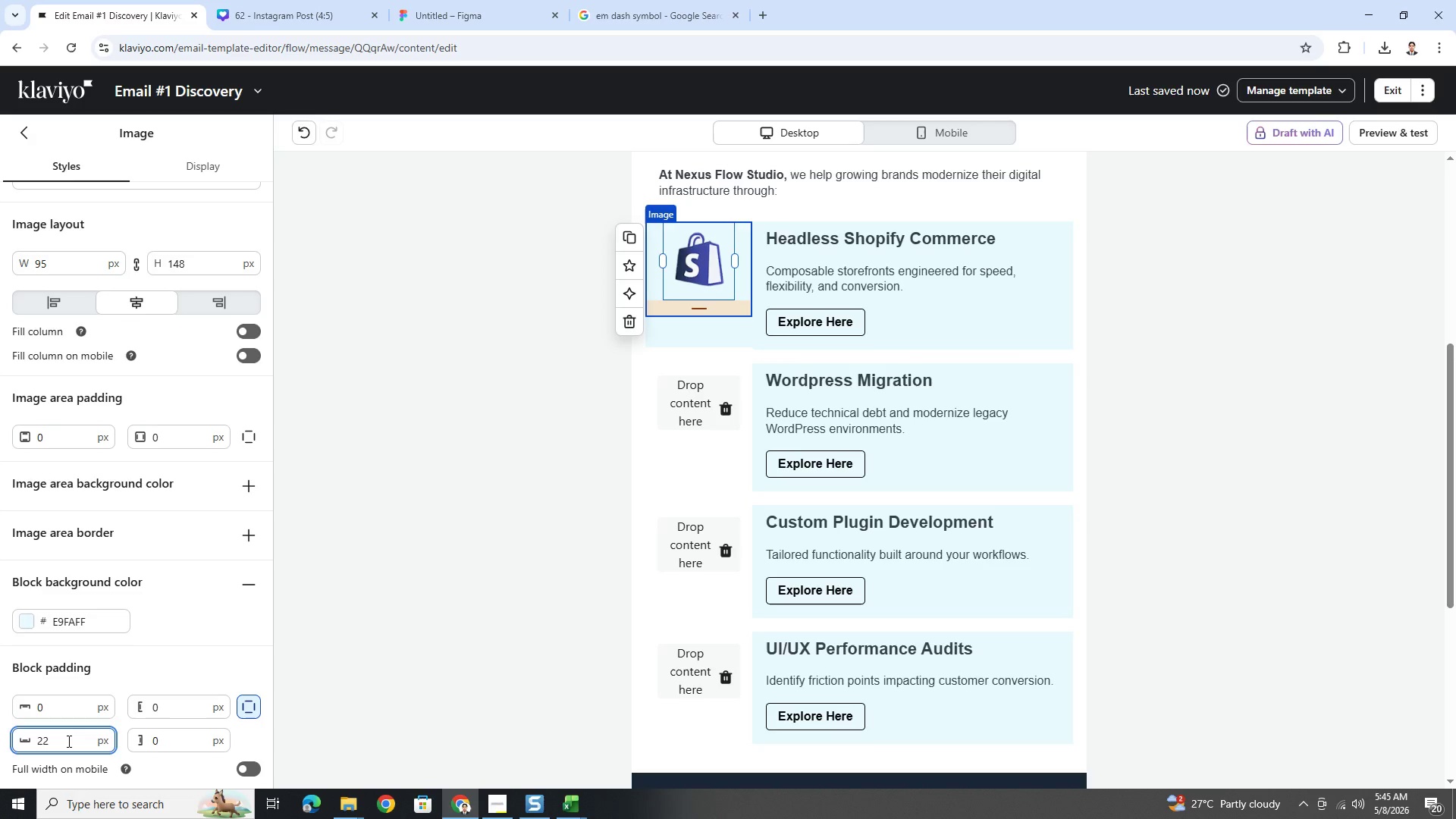 
double_click([67, 741])
 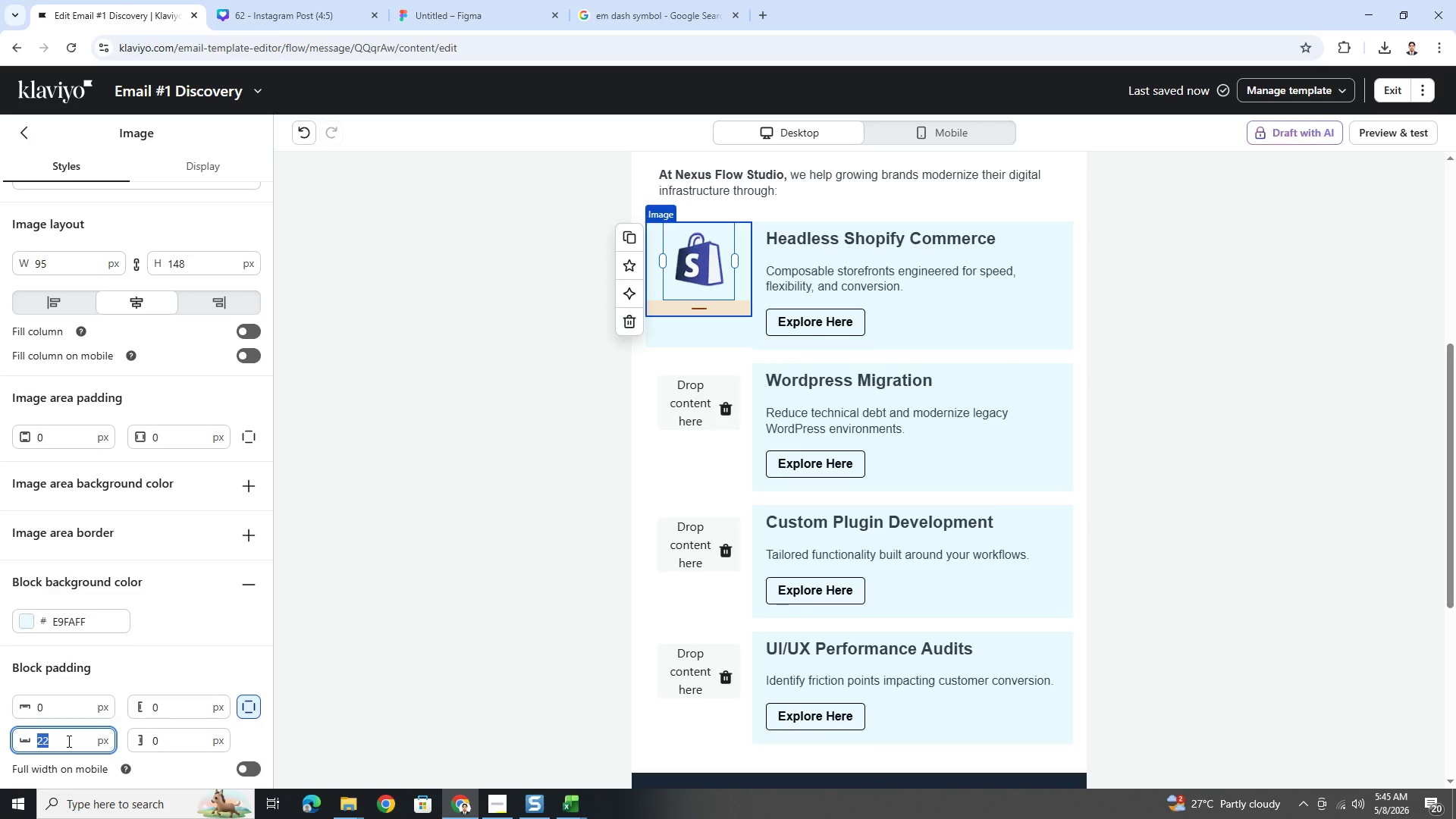 
key(Numpad2)
 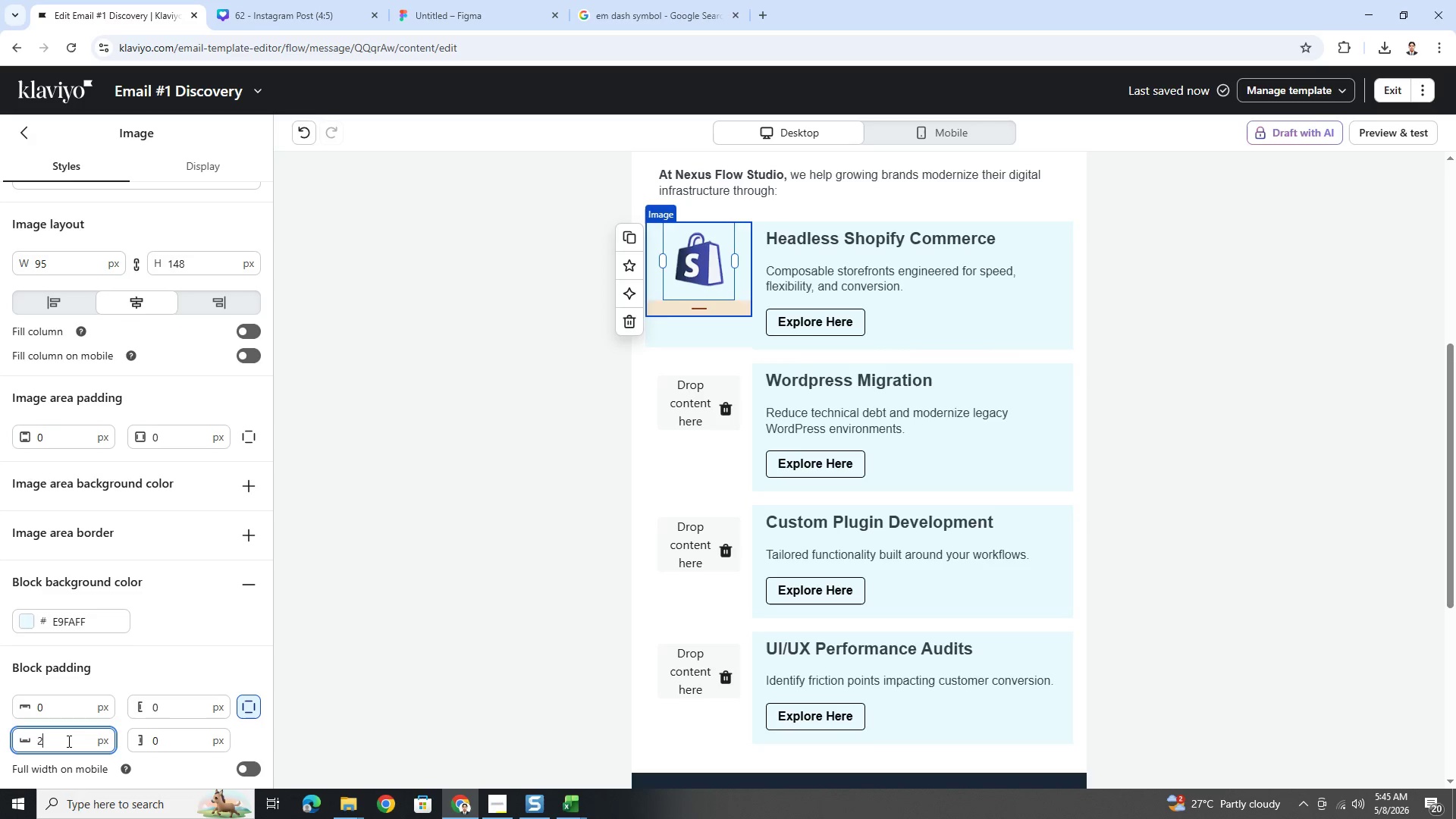 
key(Numpad4)
 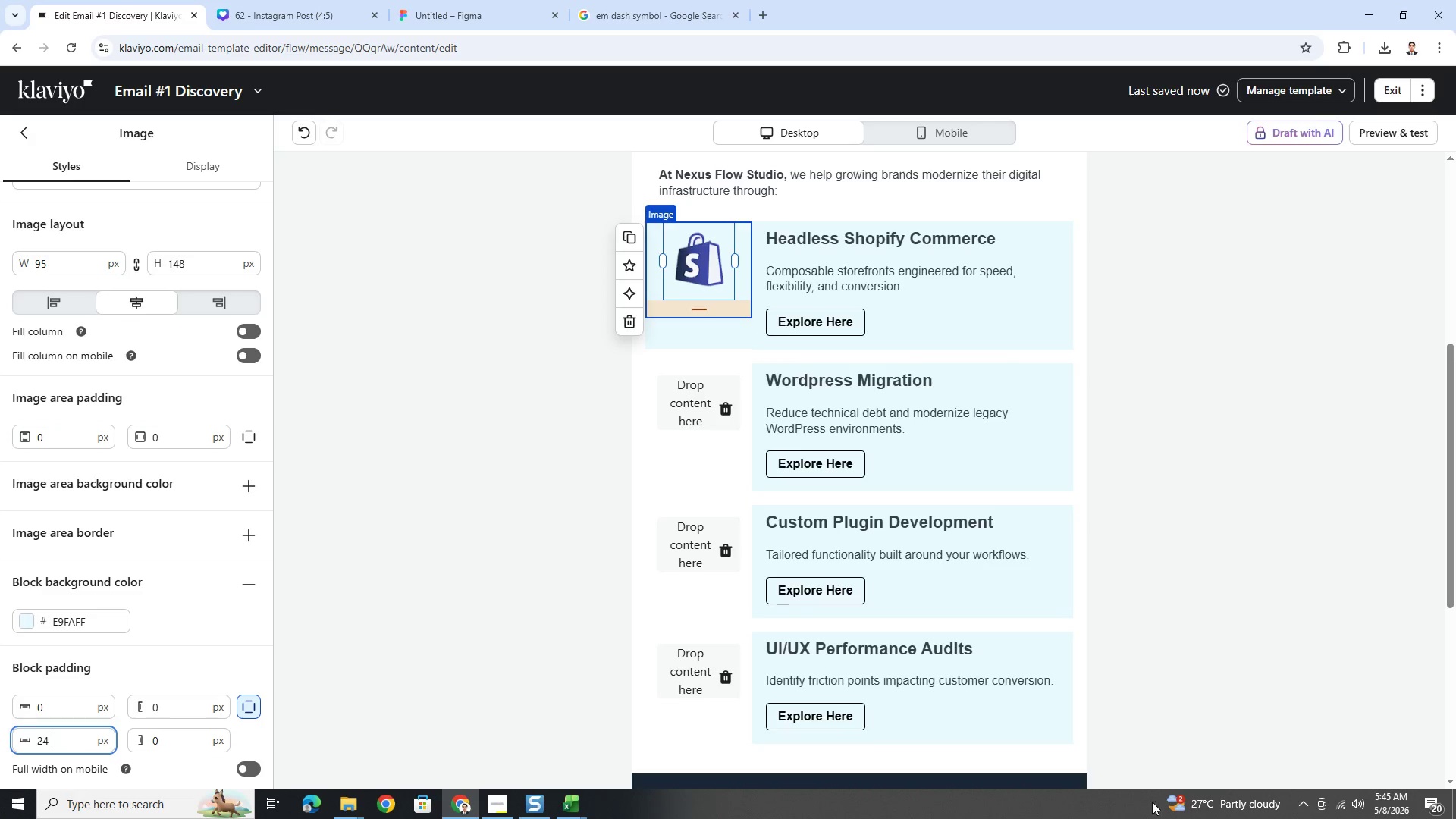 
left_click([1130, 572])
 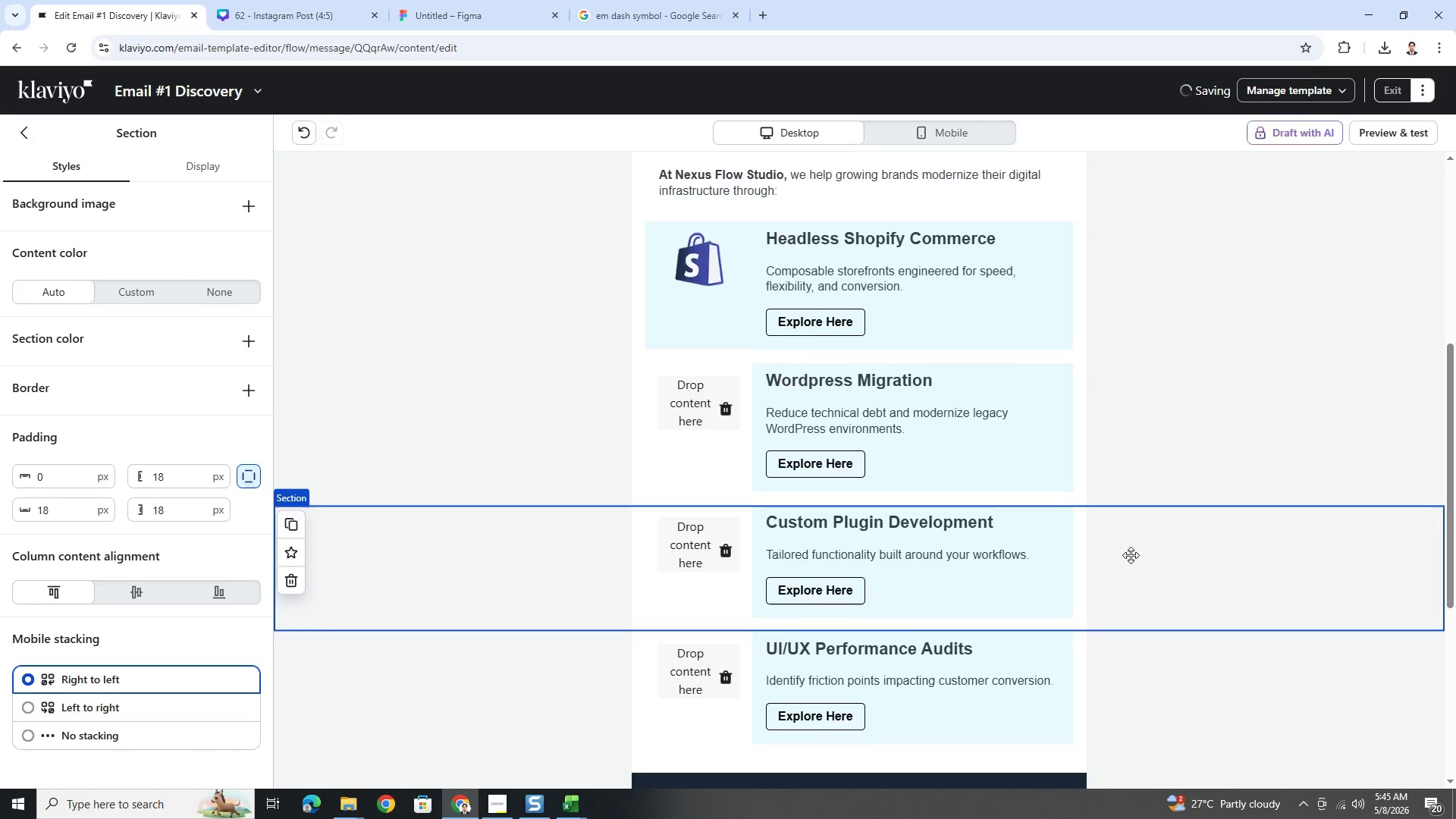 
scroll: coordinate [1259, 372], scroll_direction: up, amount: 2.0
 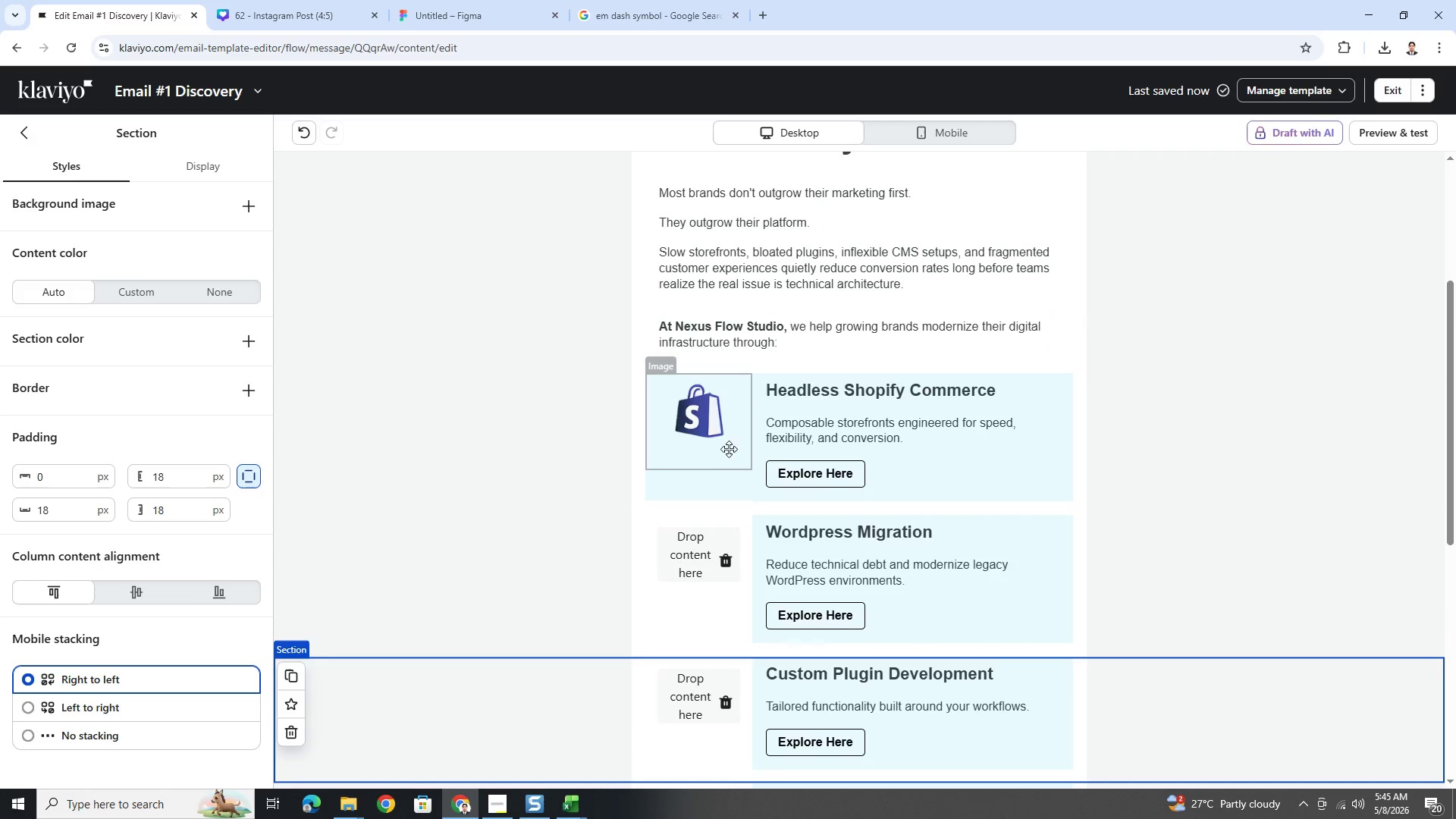 
left_click([726, 426])
 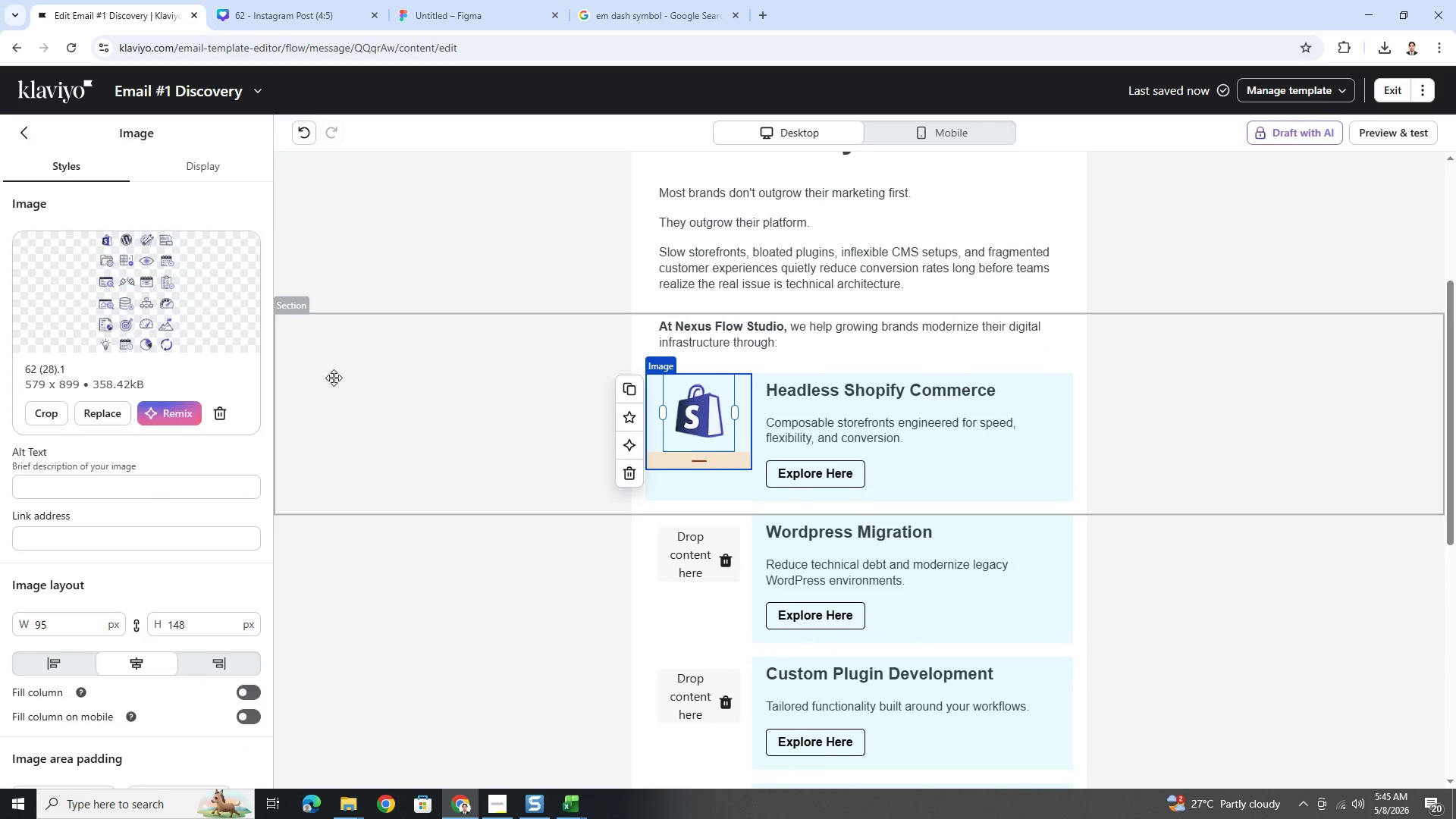 
wait(5.5)
 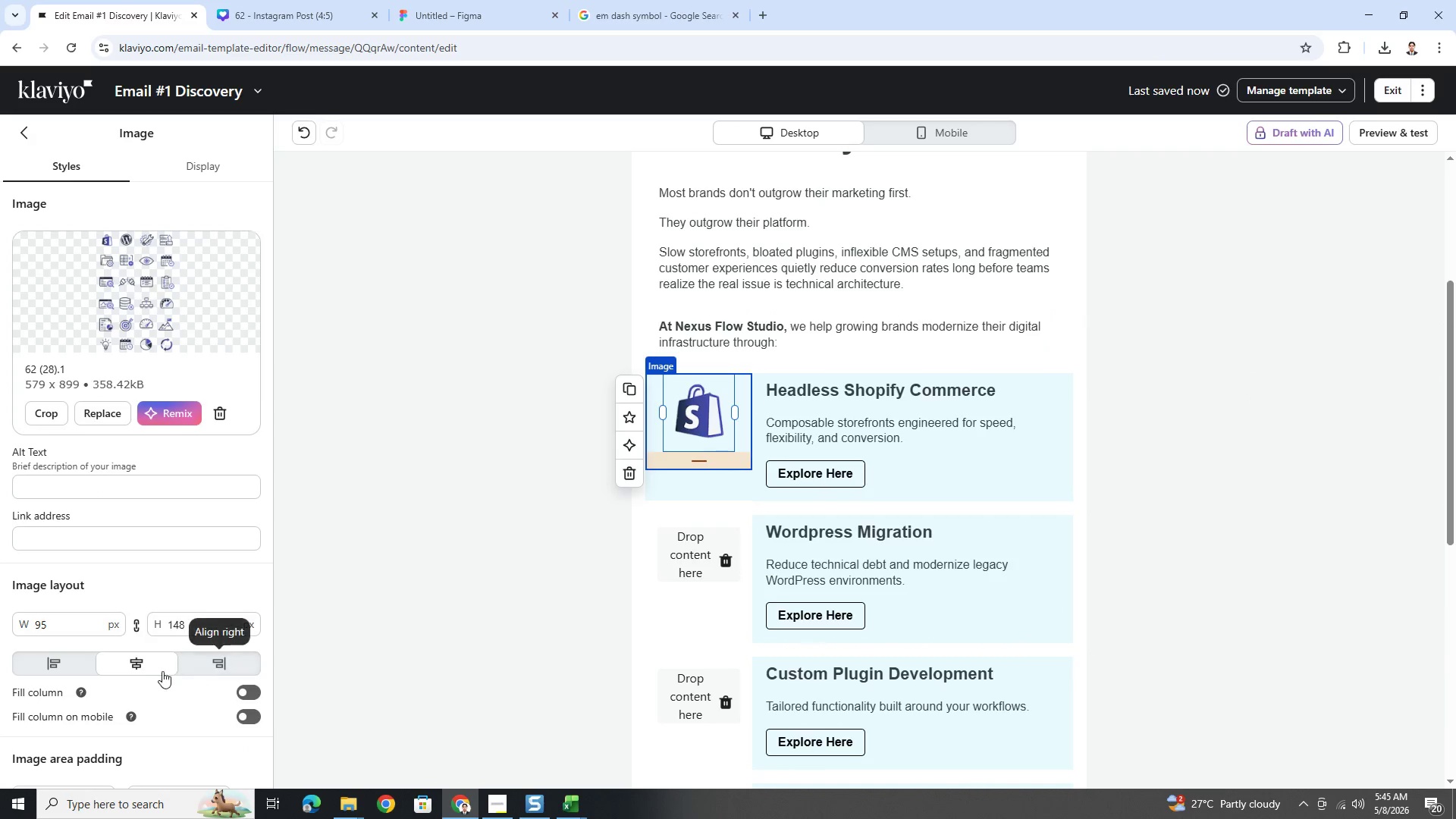 
left_click([492, 430])
 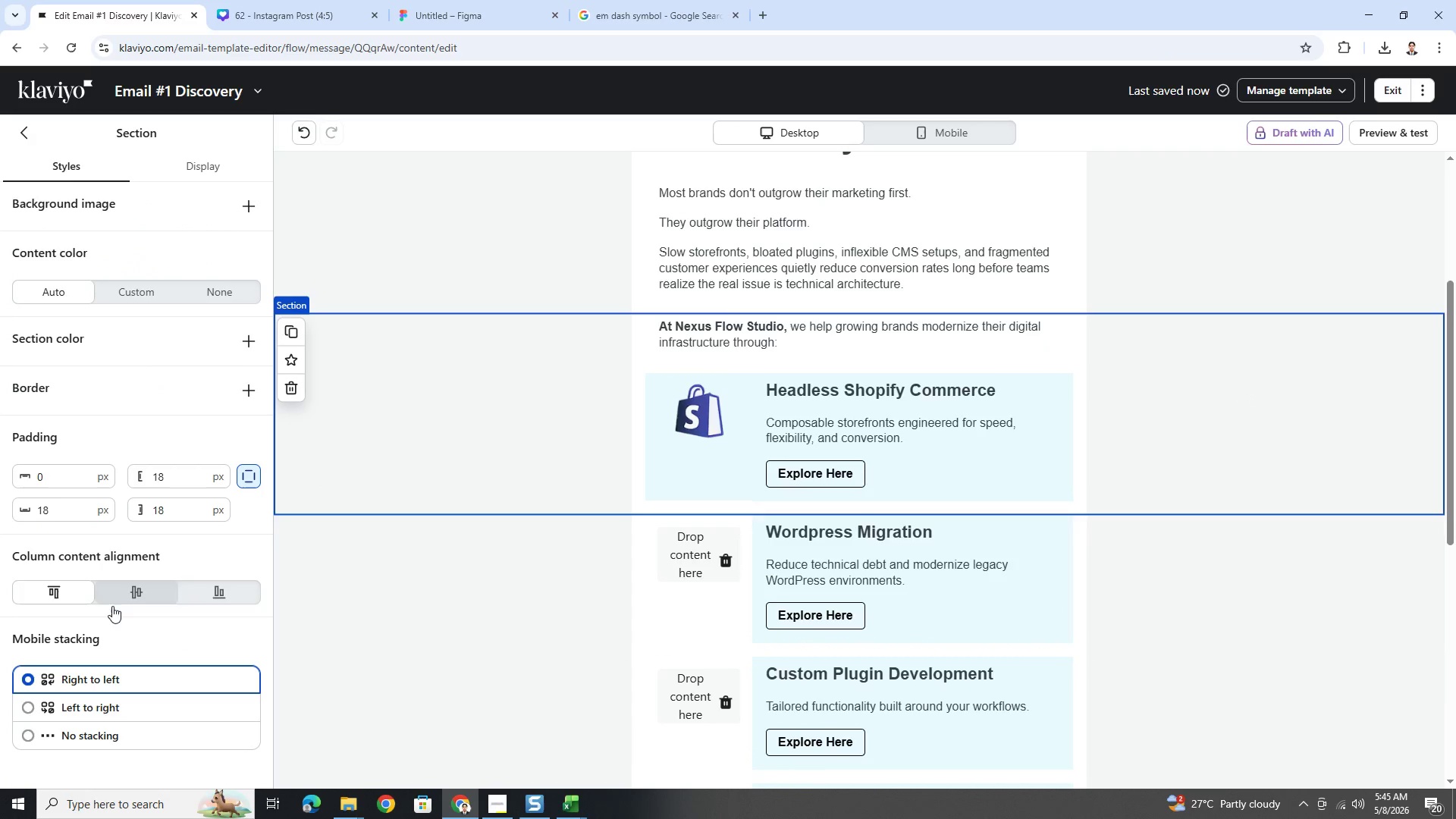 
left_click([132, 591])
 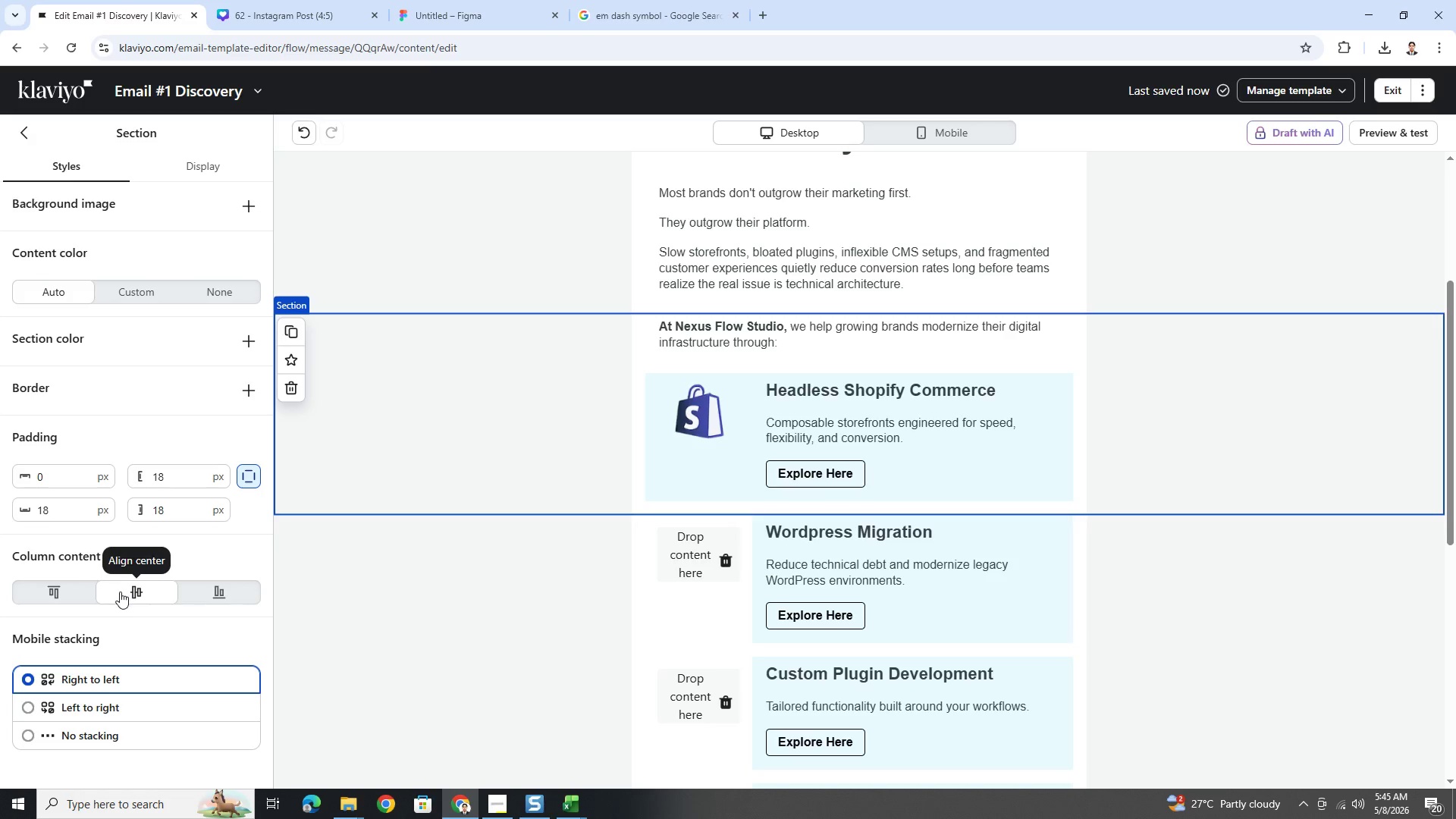 
left_click([83, 592])
 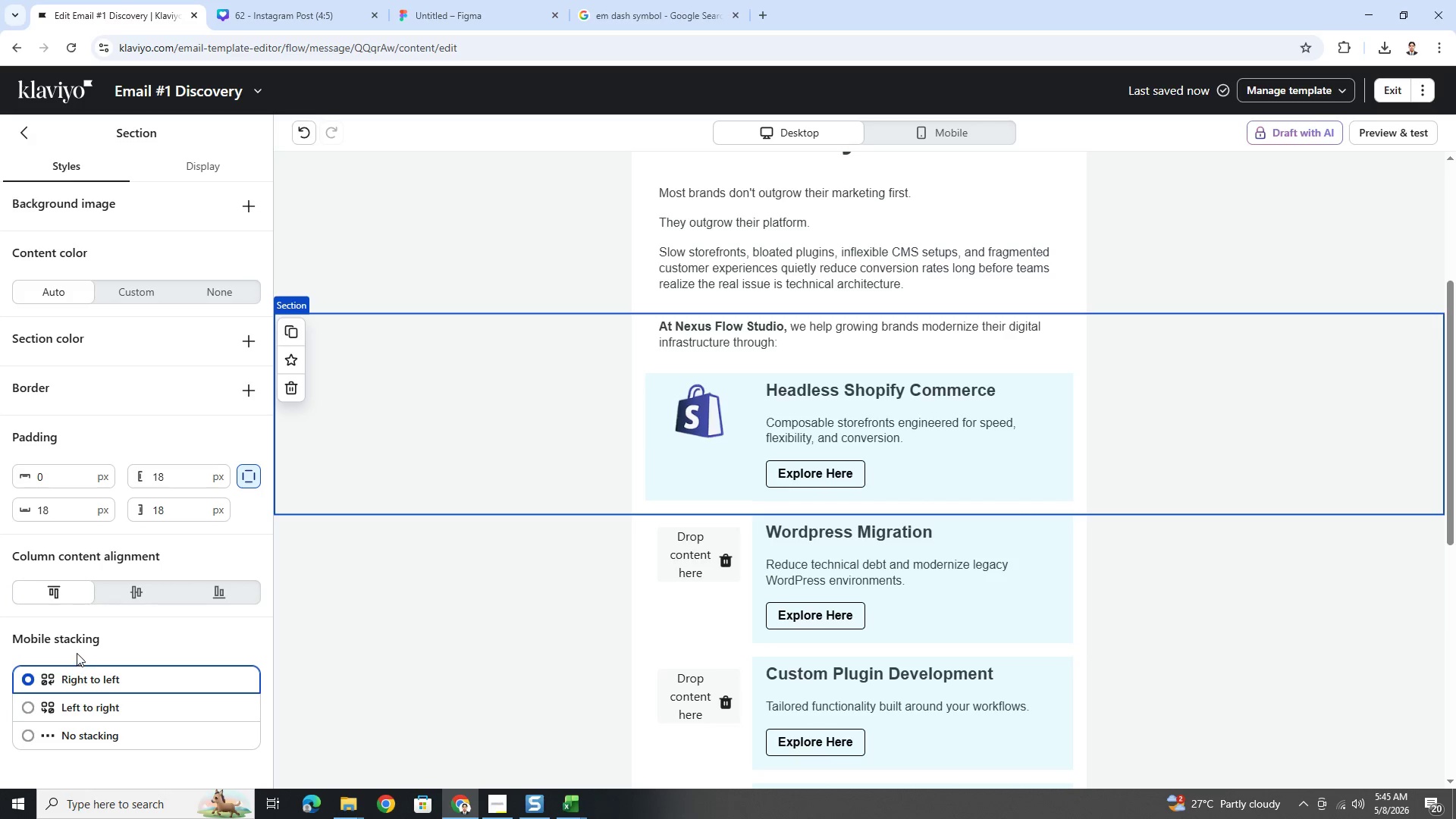 
left_click([118, 594])
 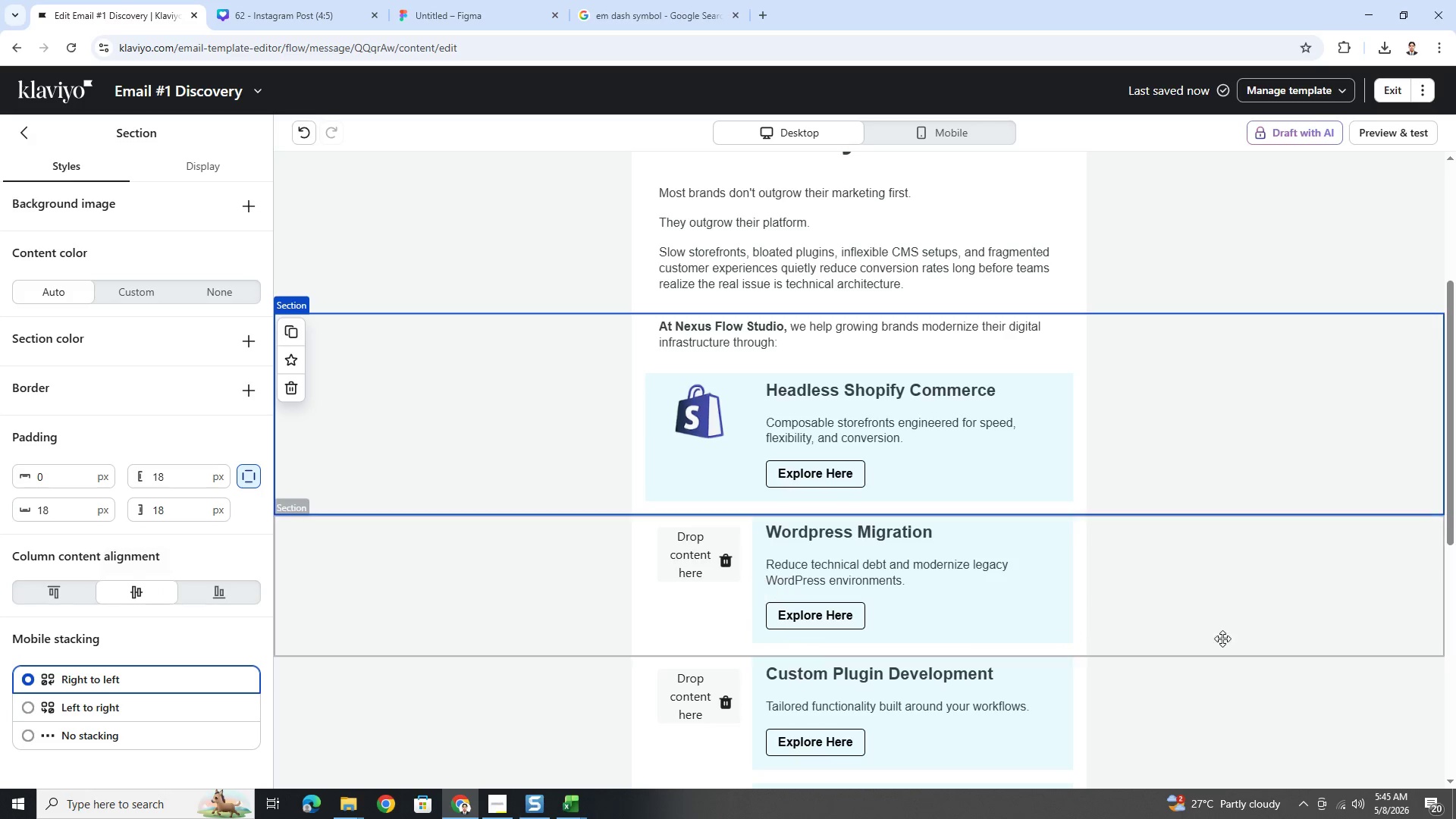 
left_click([1222, 638])
 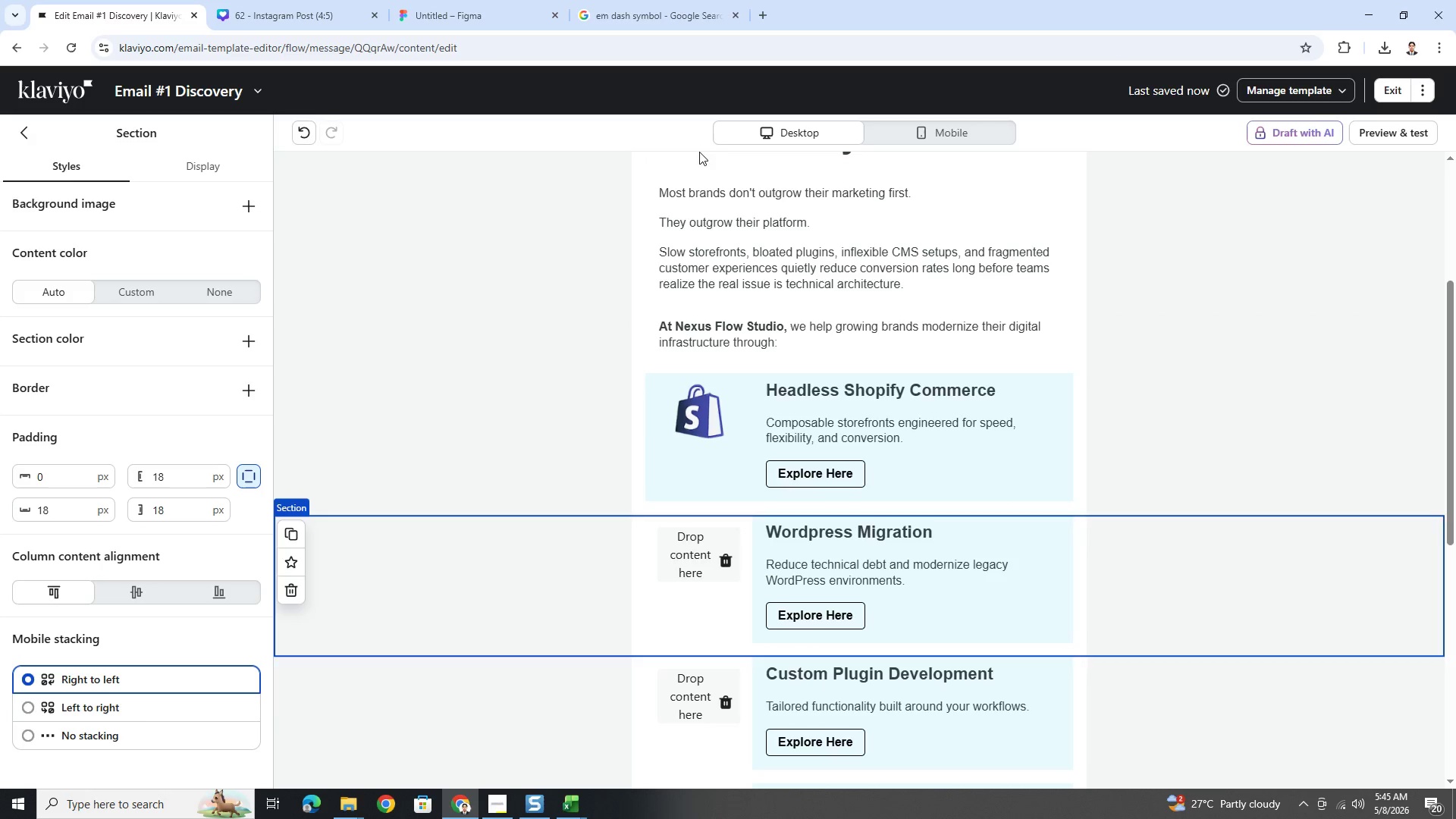 
left_click([908, 124])
 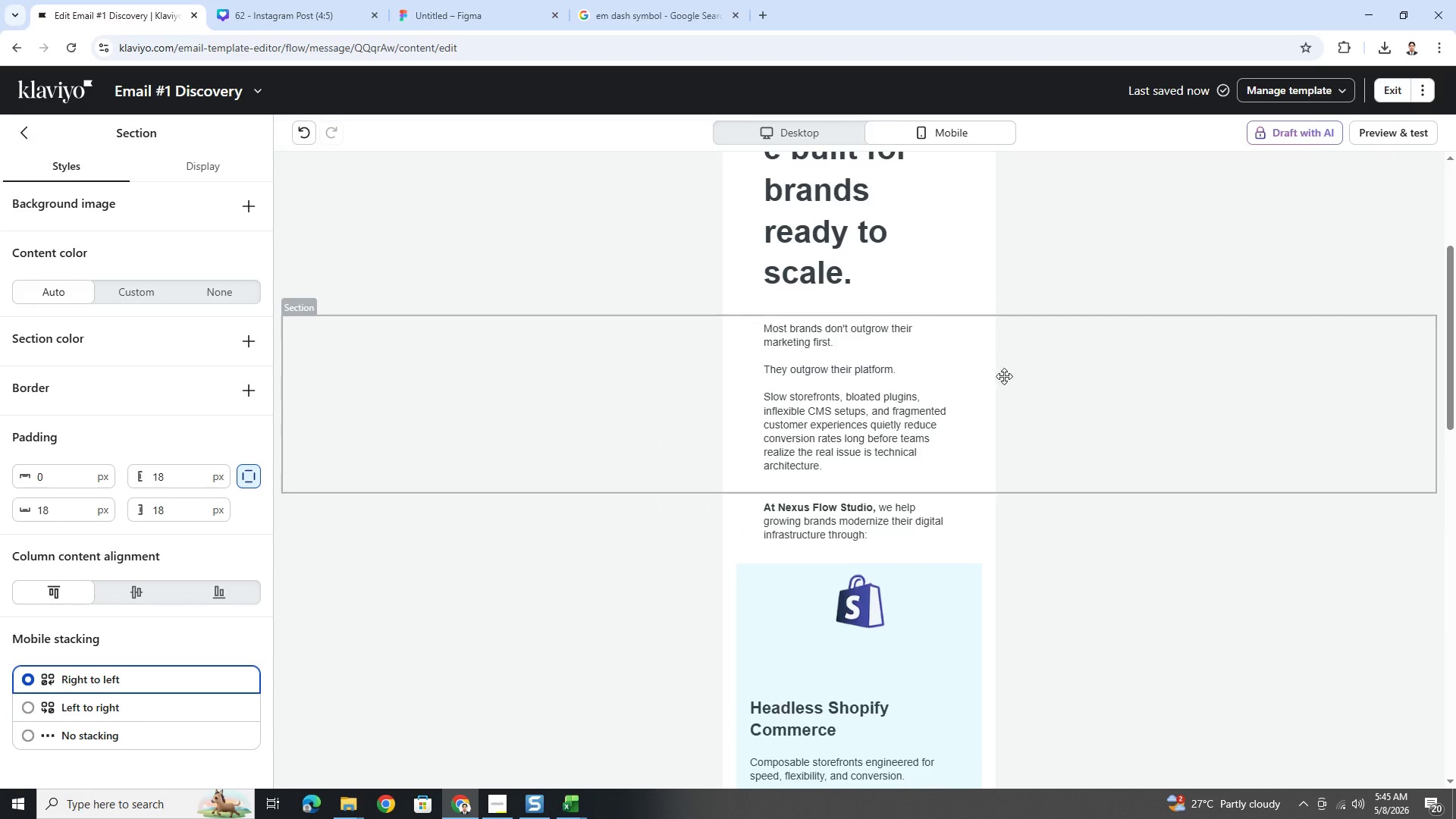 
scroll: coordinate [1009, 388], scroll_direction: down, amount: 3.0
 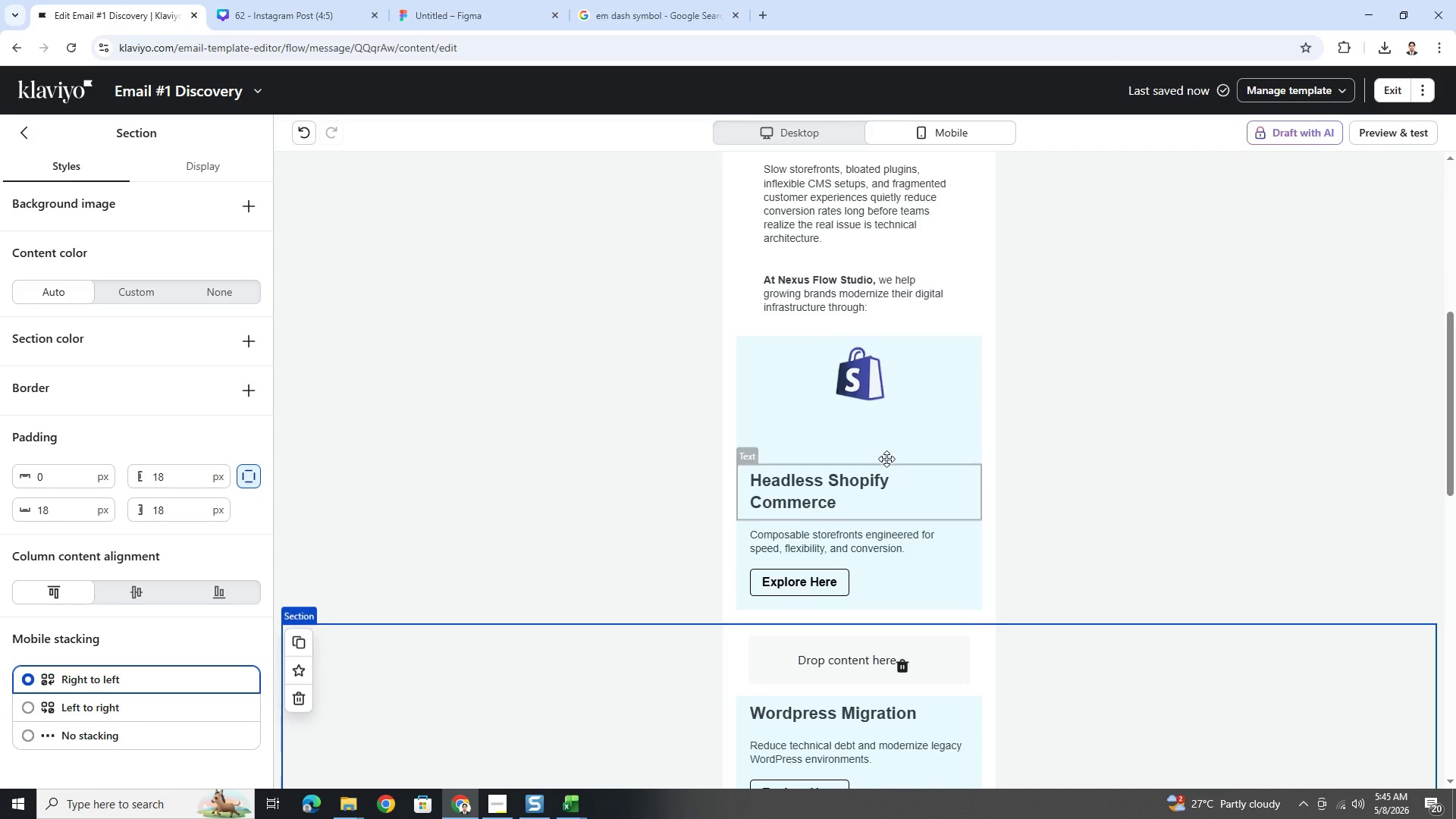 
left_click([880, 443])
 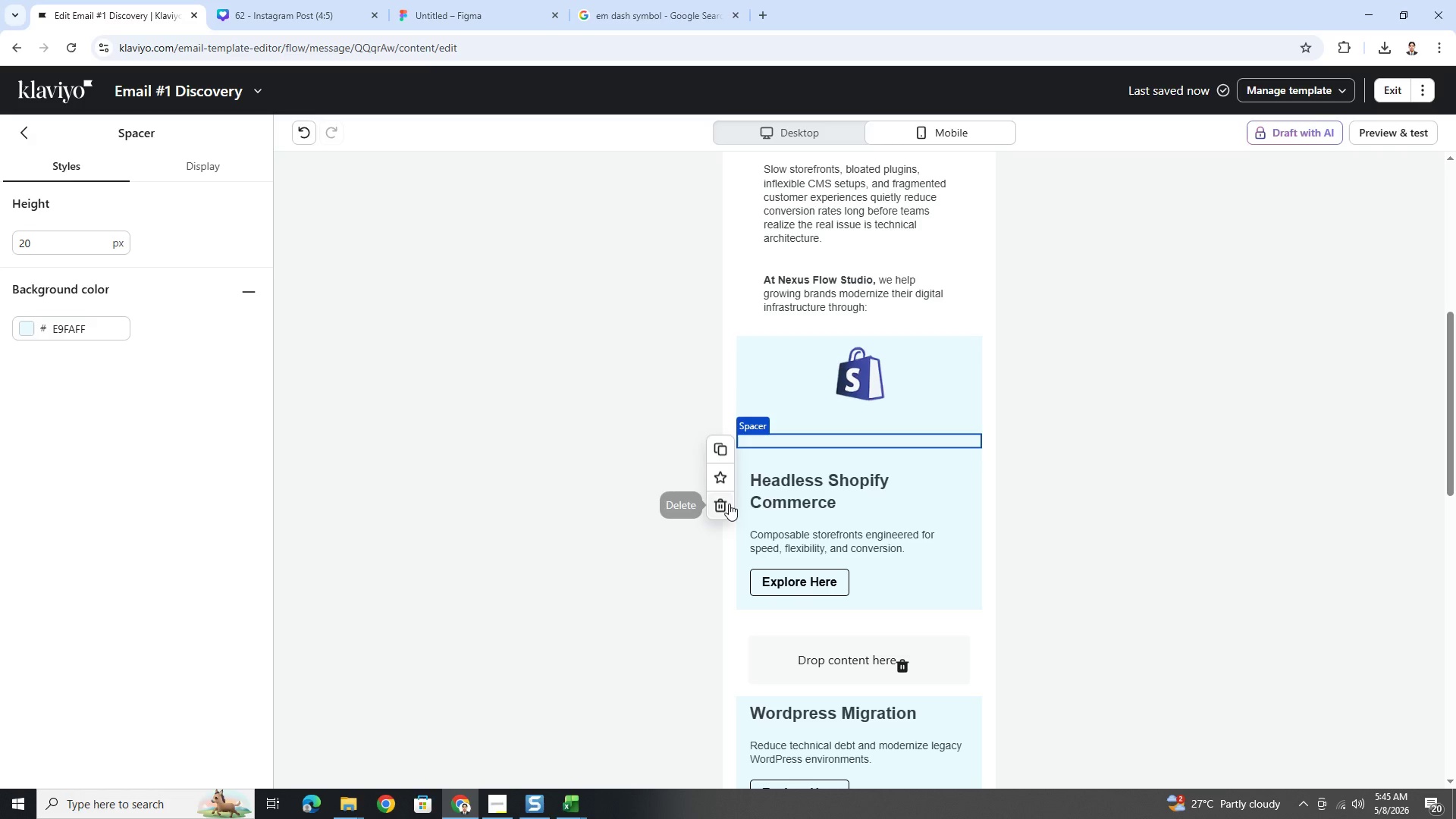 
left_click([725, 506])
 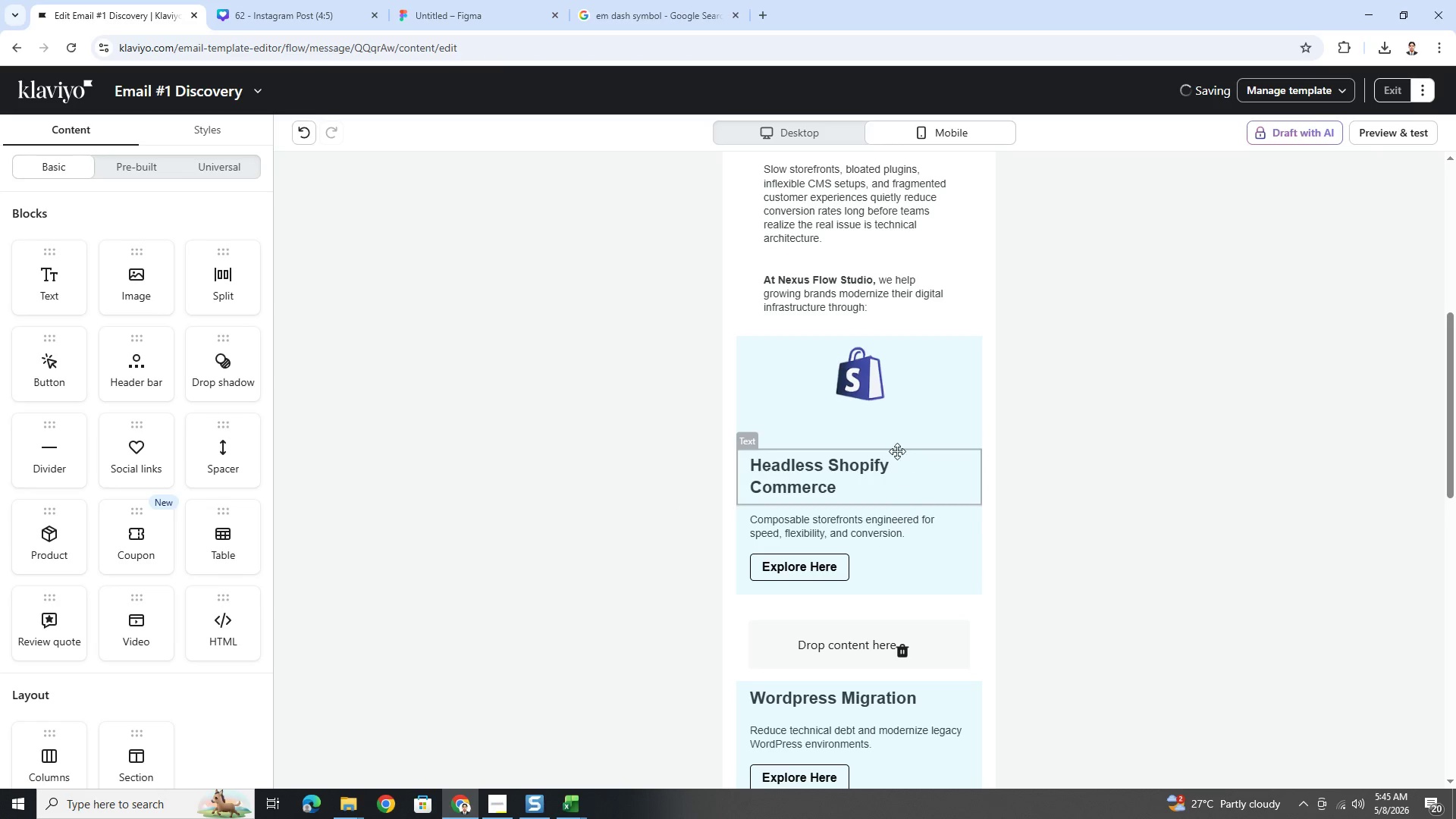 
left_click([889, 433])
 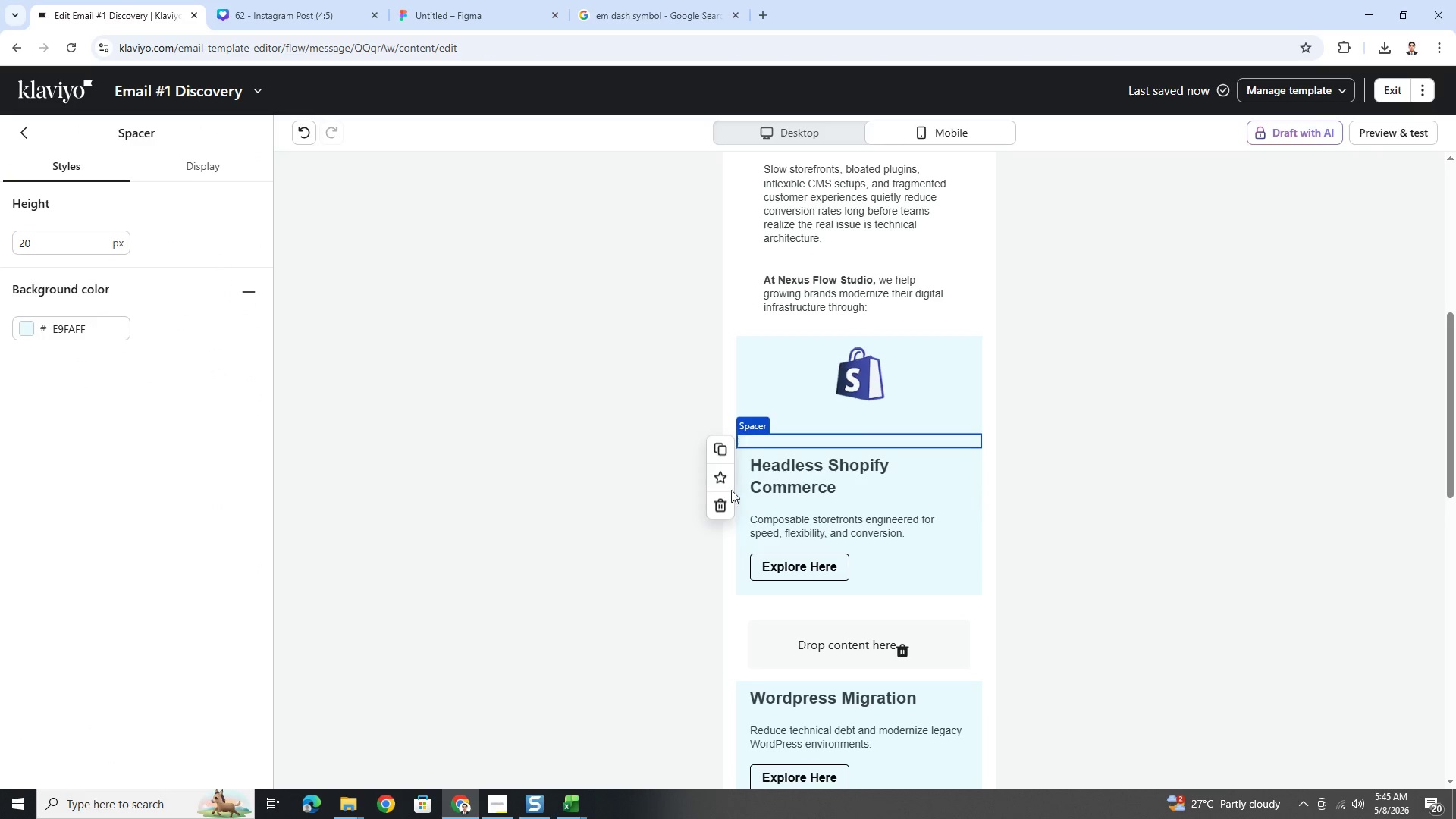 
left_click([723, 499])
 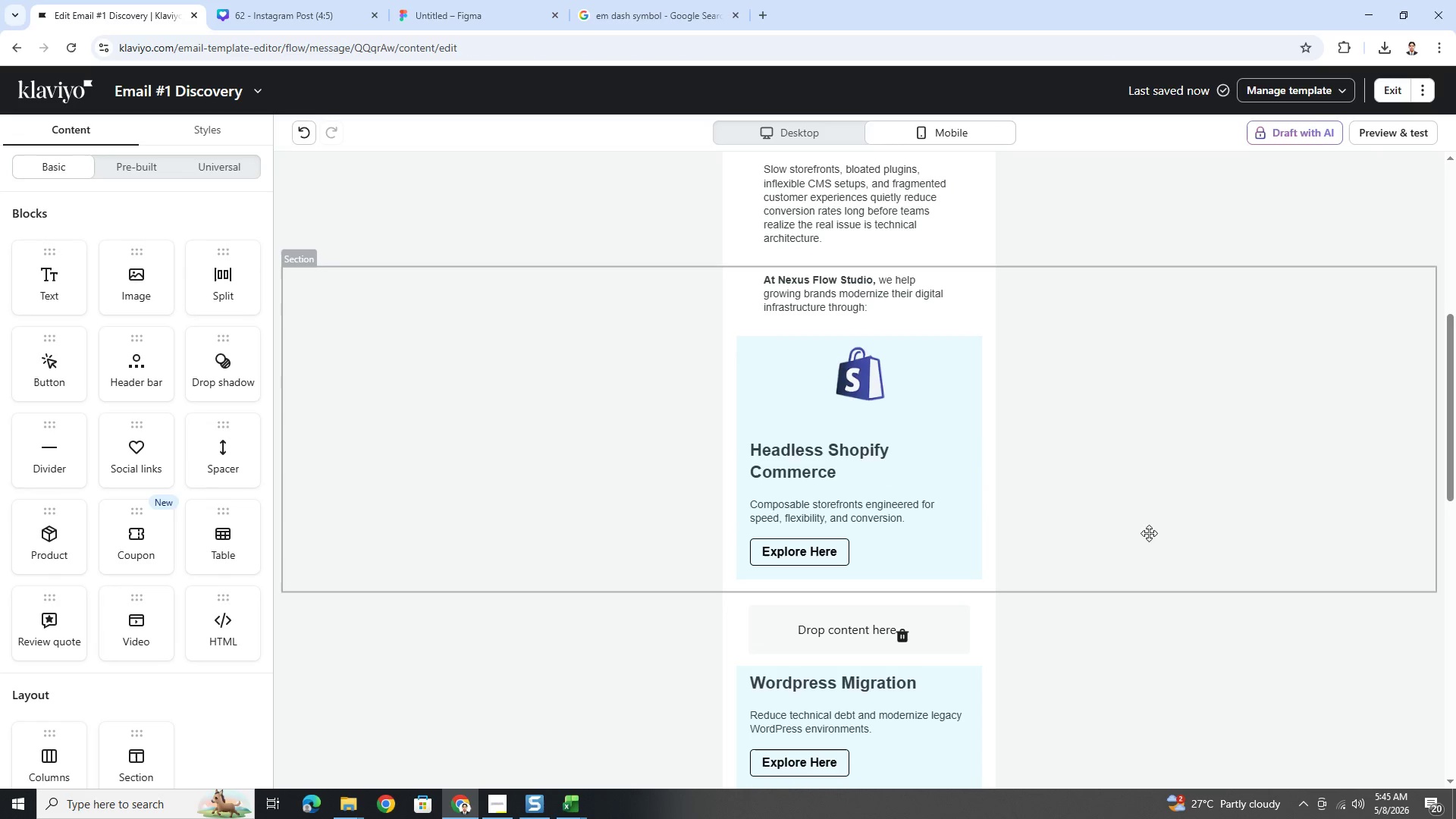 
left_click([794, 134])
 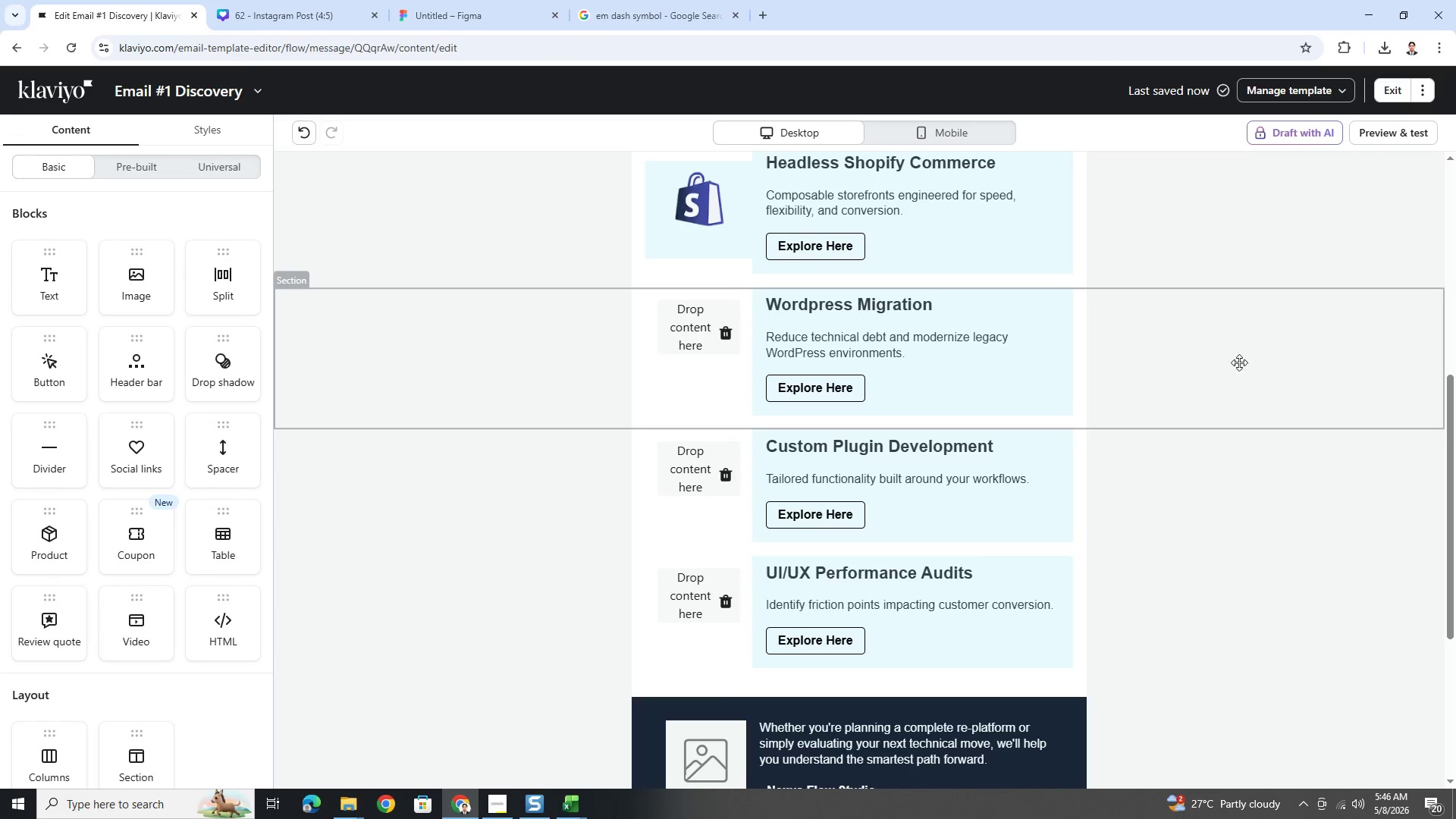 
scroll: coordinate [1248, 347], scroll_direction: up, amount: 3.0
 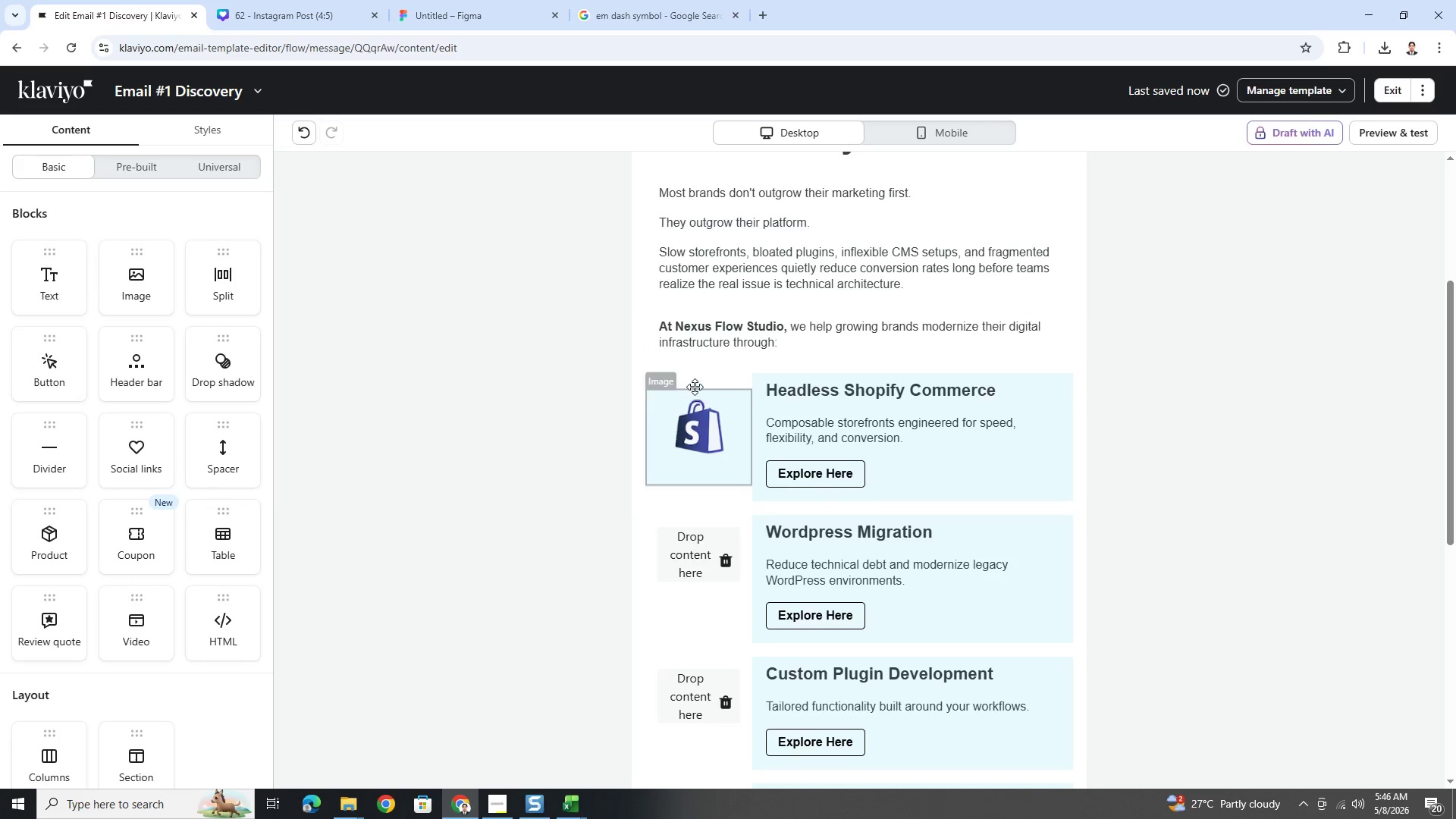 
wait(5.25)
 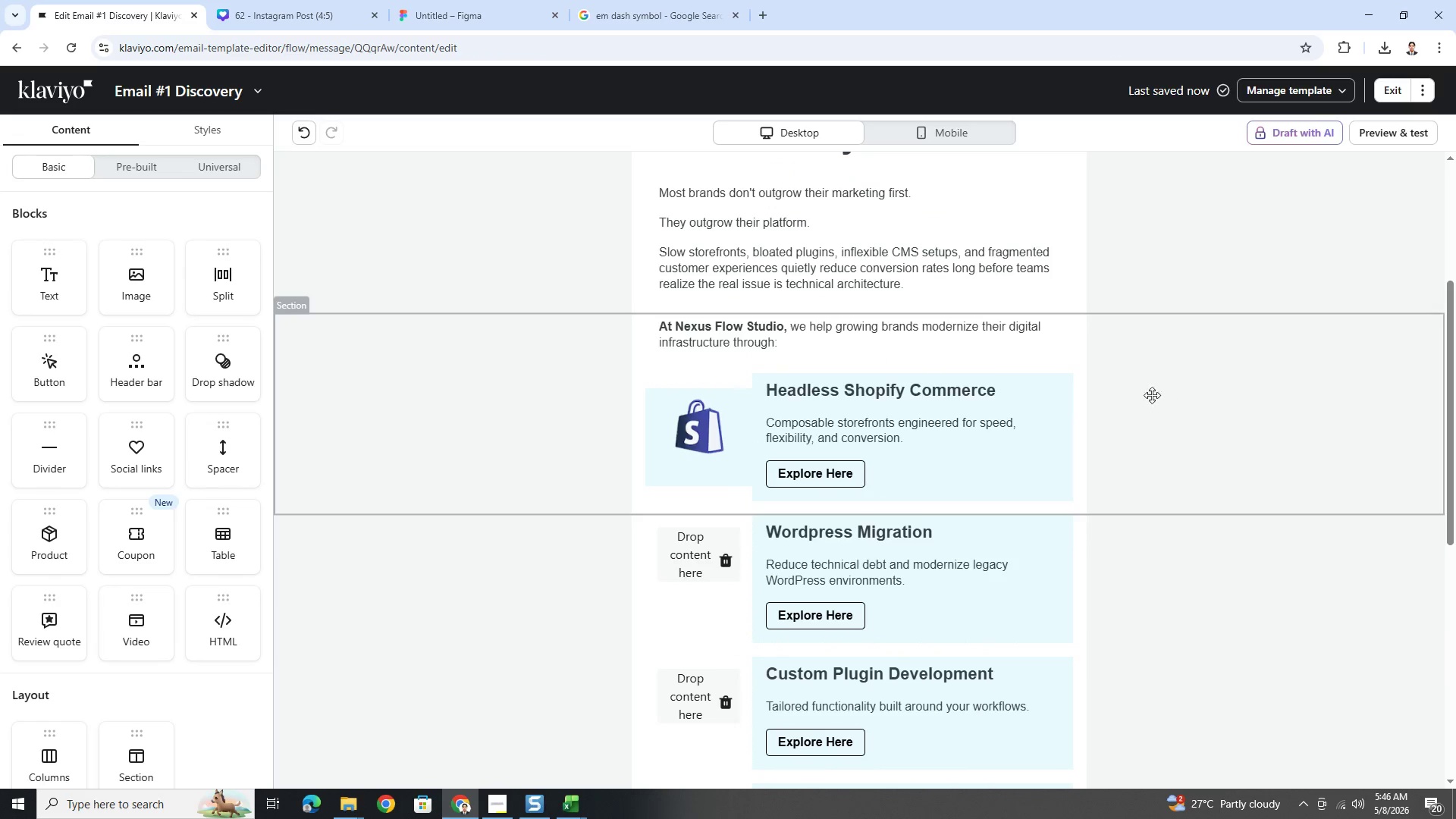 
left_click([786, 391])
 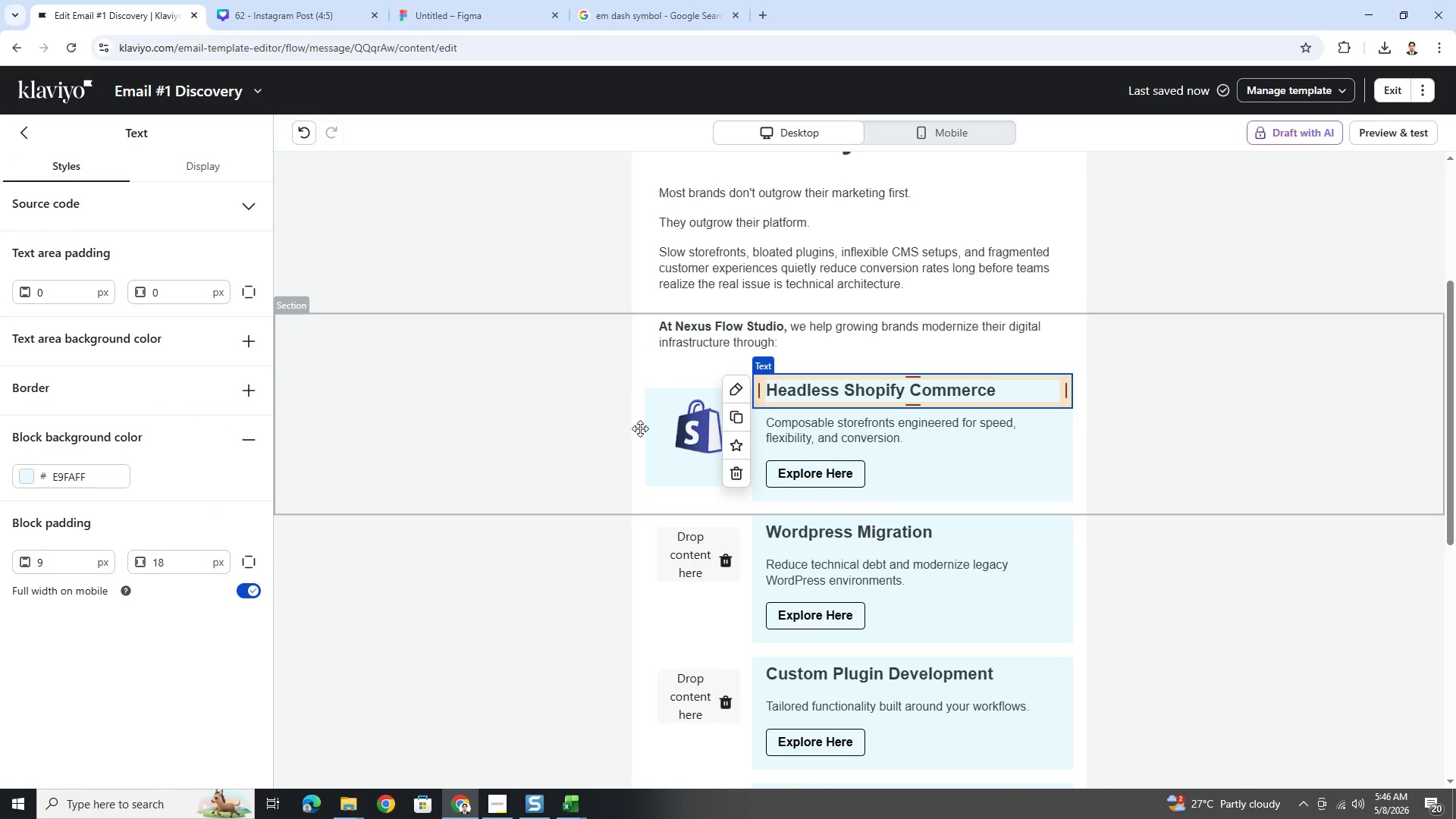 
left_click([602, 428])
 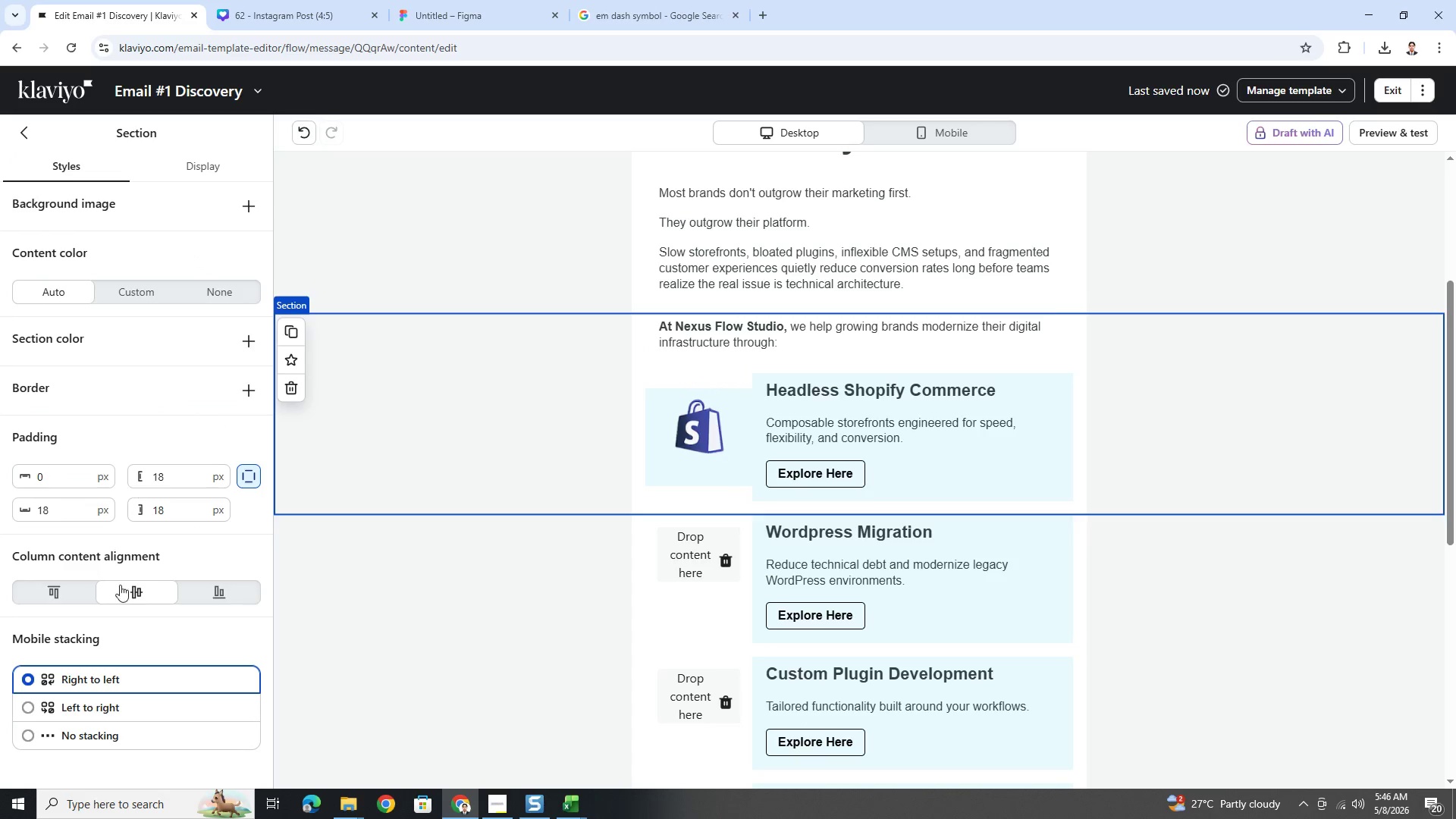 
left_click([65, 596])
 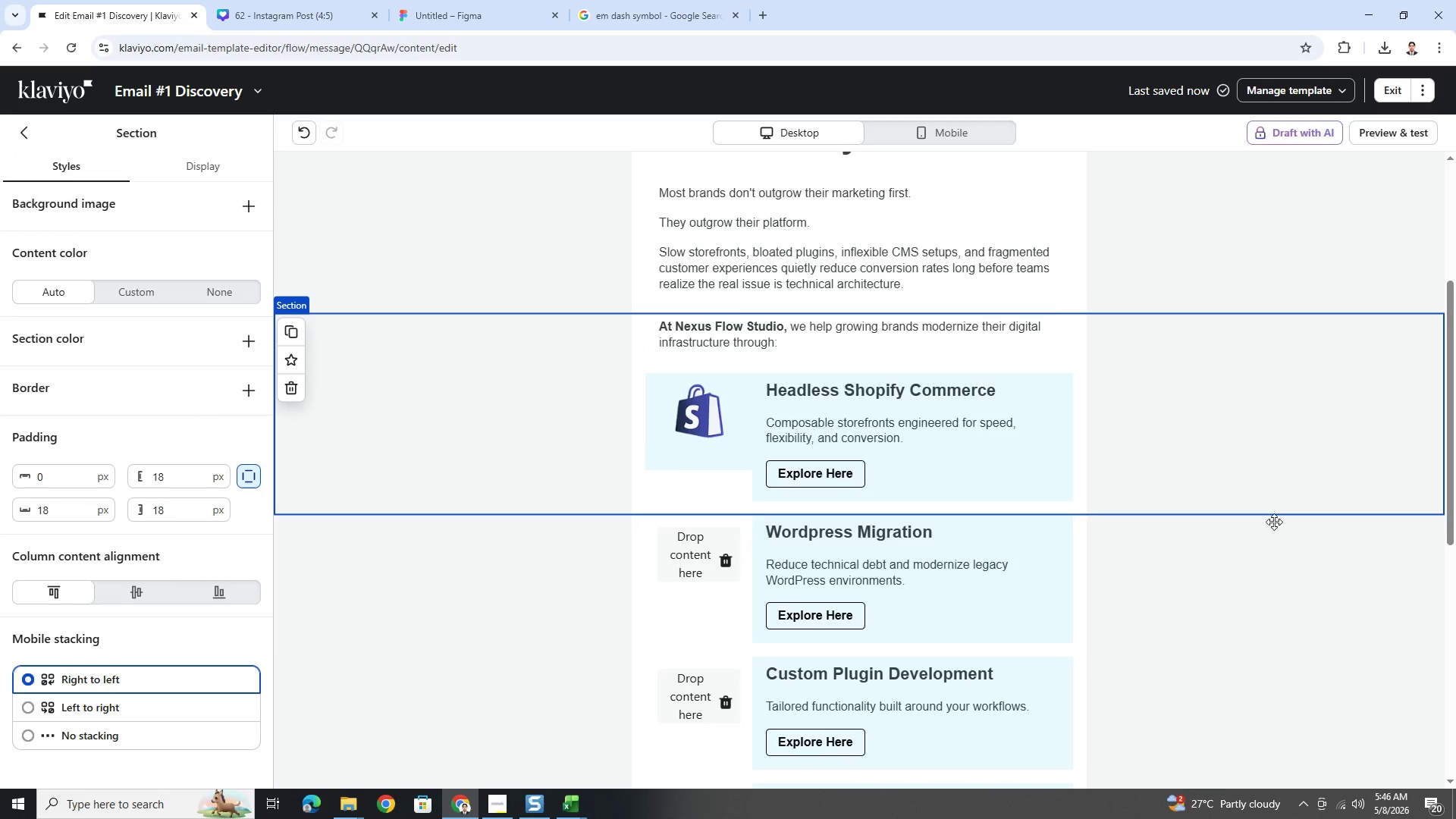 
left_click([1274, 584])
 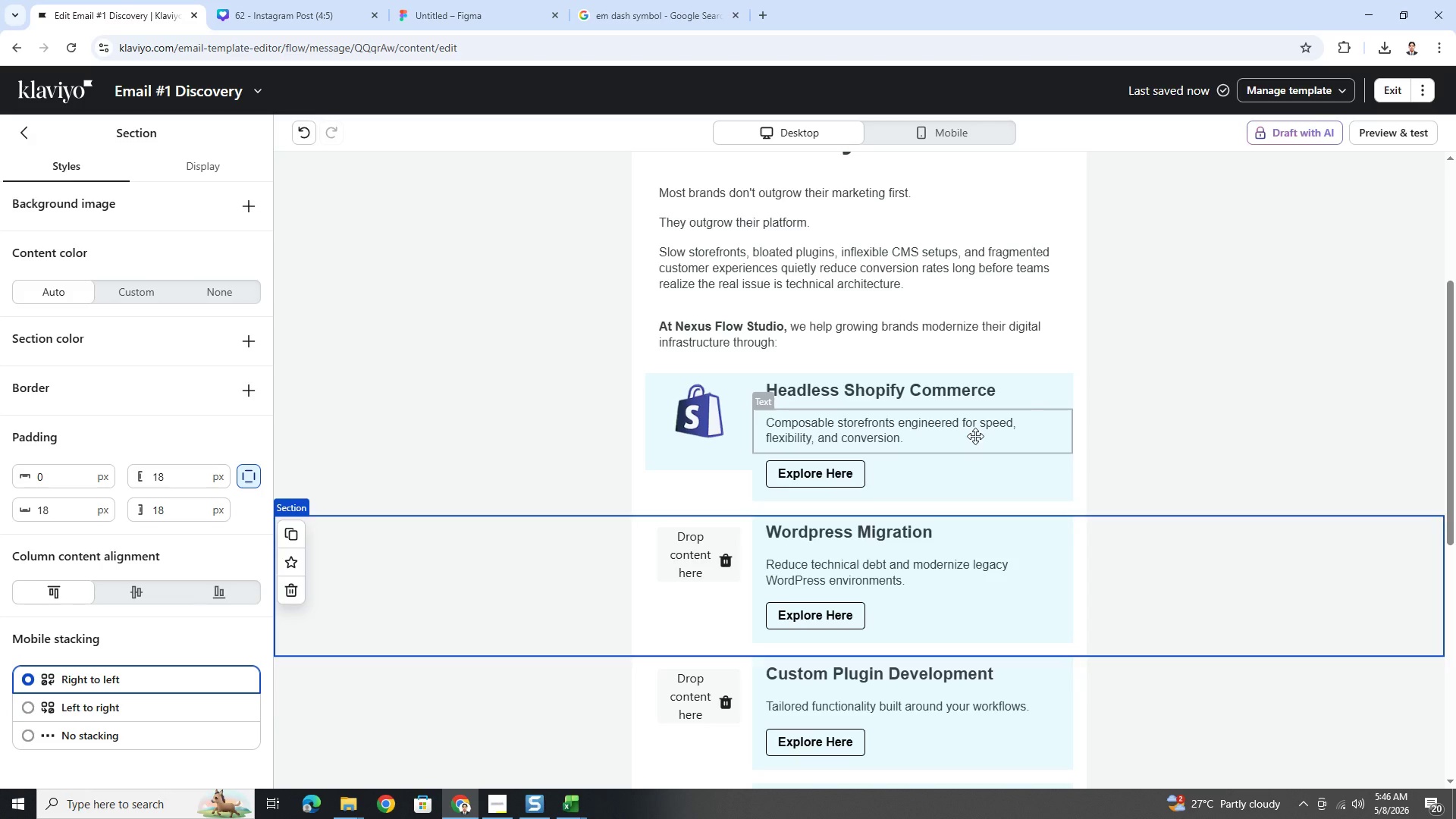 
wait(15.89)
 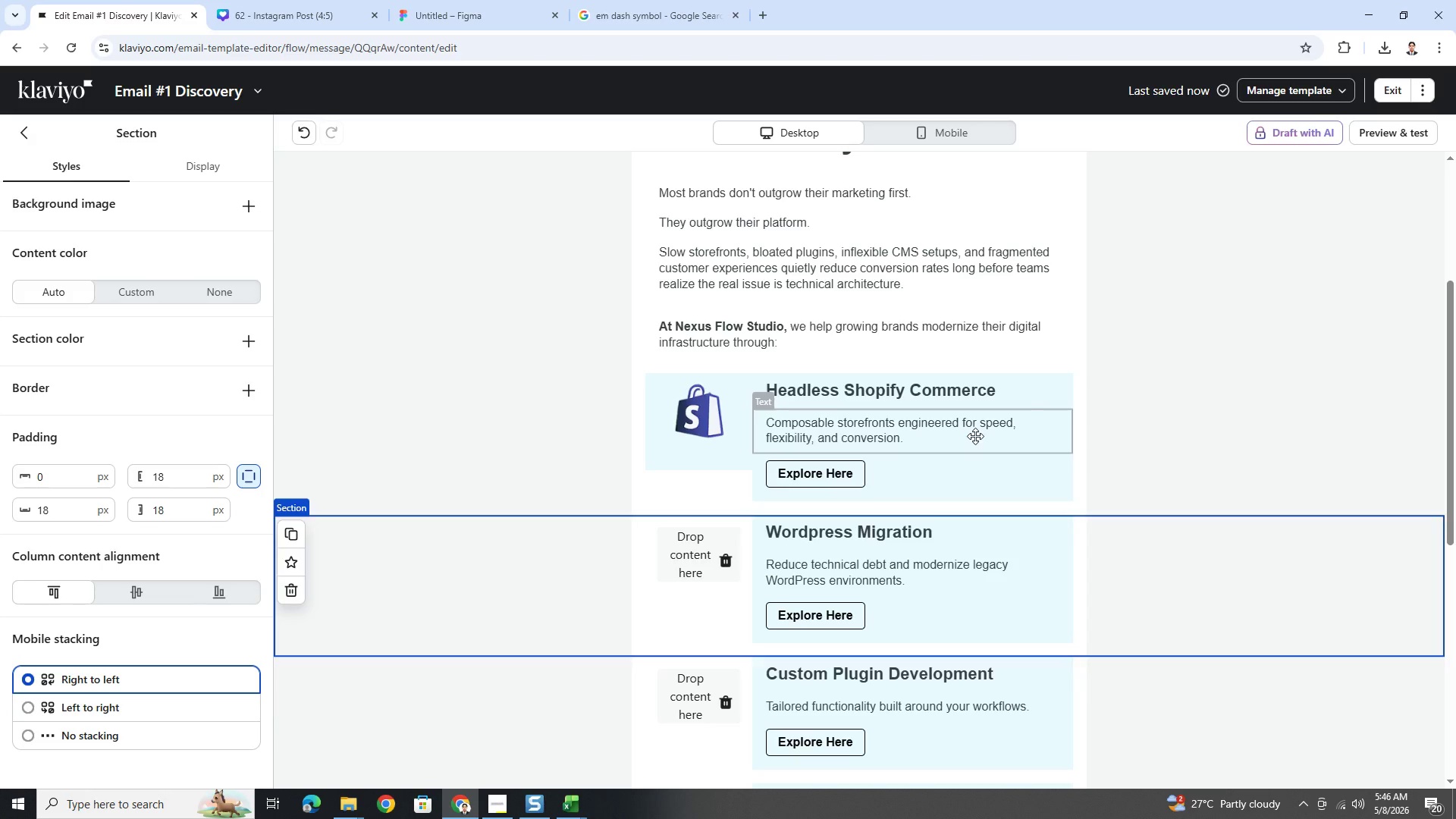 
left_click([1315, 656])
 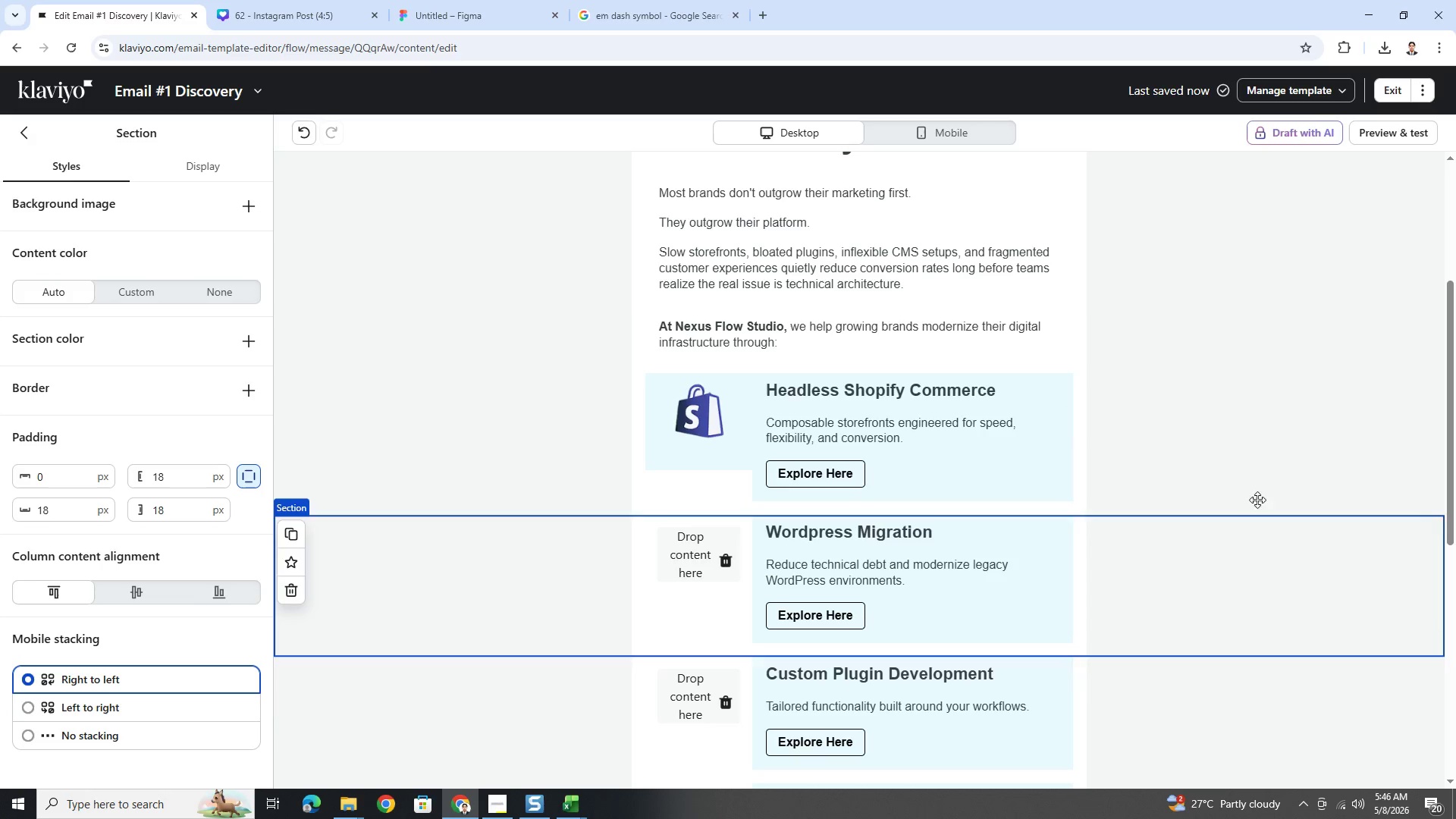 
hold_key(key=ControlLeft, duration=0.42)
scroll: coordinate [1219, 434], scroll_direction: down, amount: 4.0
 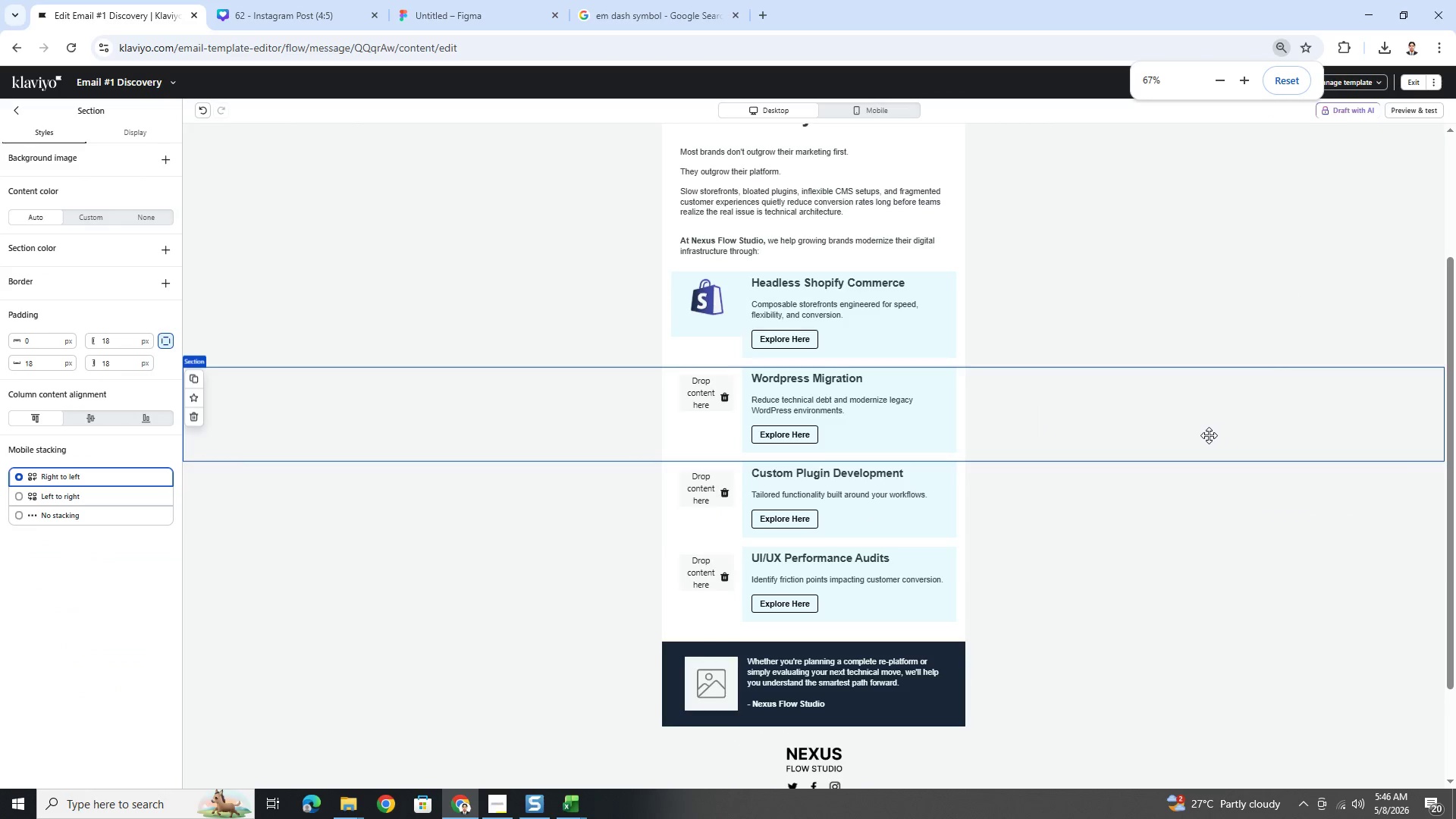 
scroll: coordinate [1191, 457], scroll_direction: up, amount: 3.0
 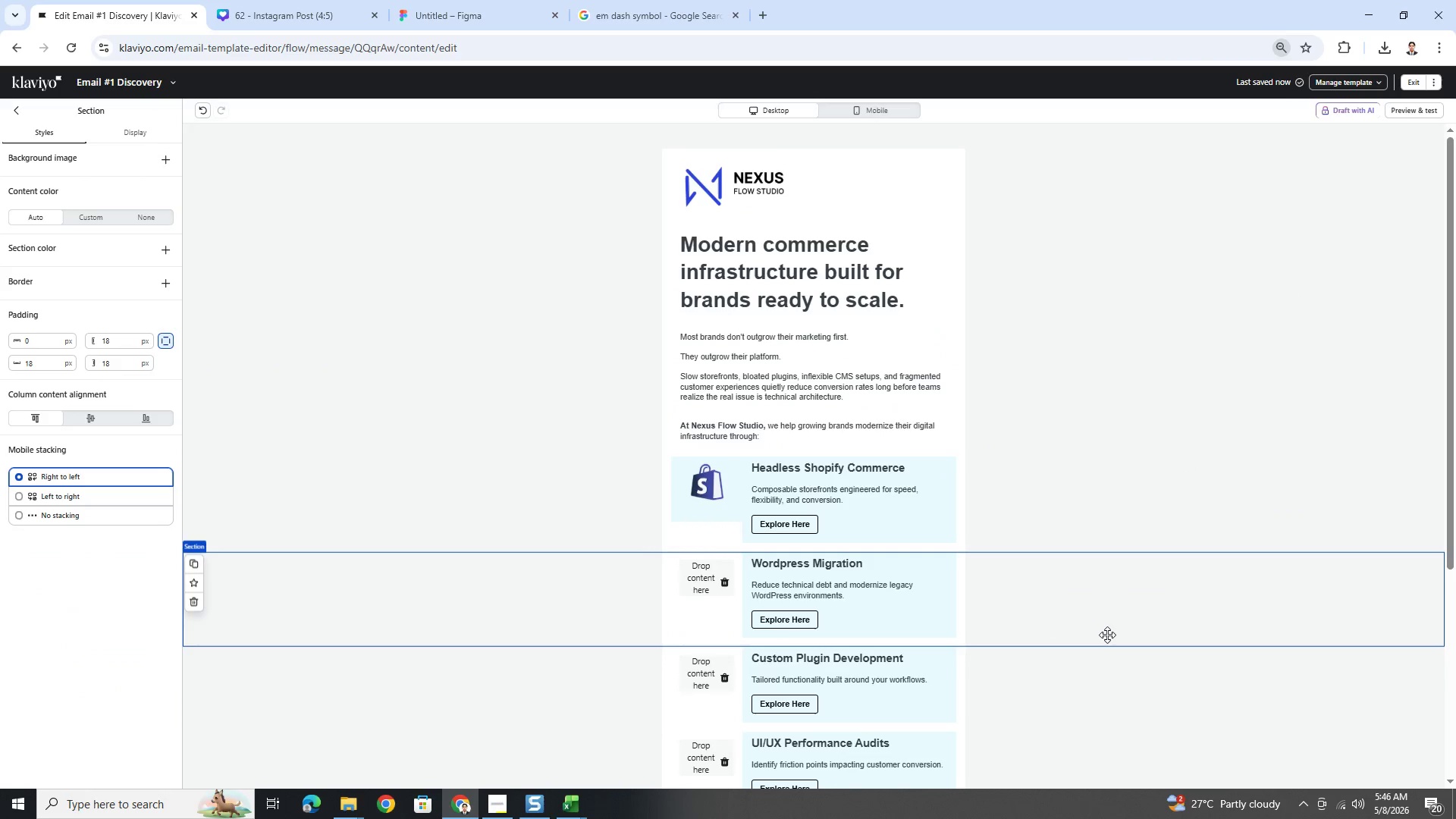 
hold_key(key=ControlLeft, duration=1.28)
scroll: coordinate [1109, 632], scroll_direction: up, amount: 5.0
 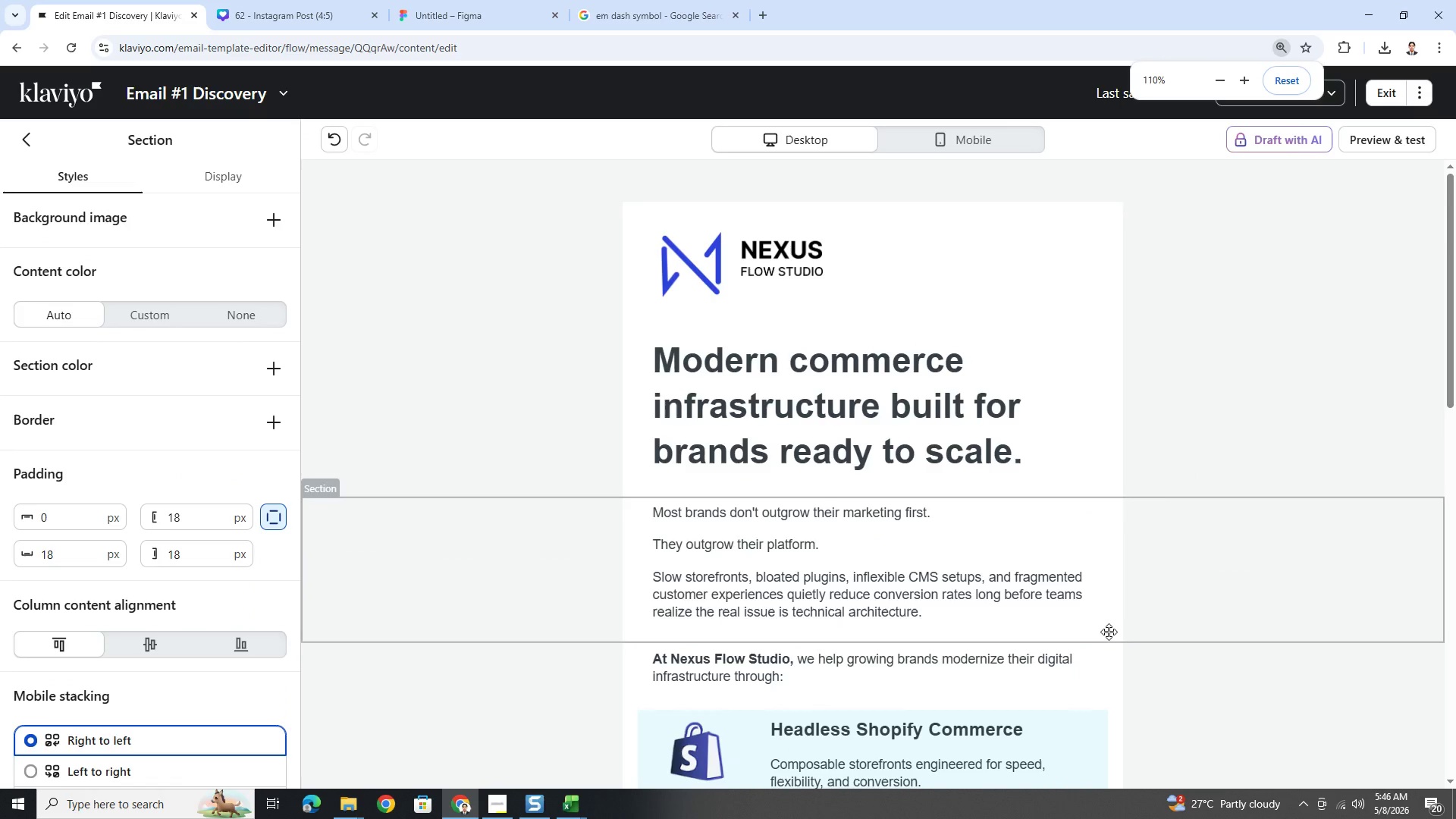 
hold_key(key=ControlLeft, duration=0.33)
scroll: coordinate [1112, 645], scroll_direction: down, amount: 3.0
 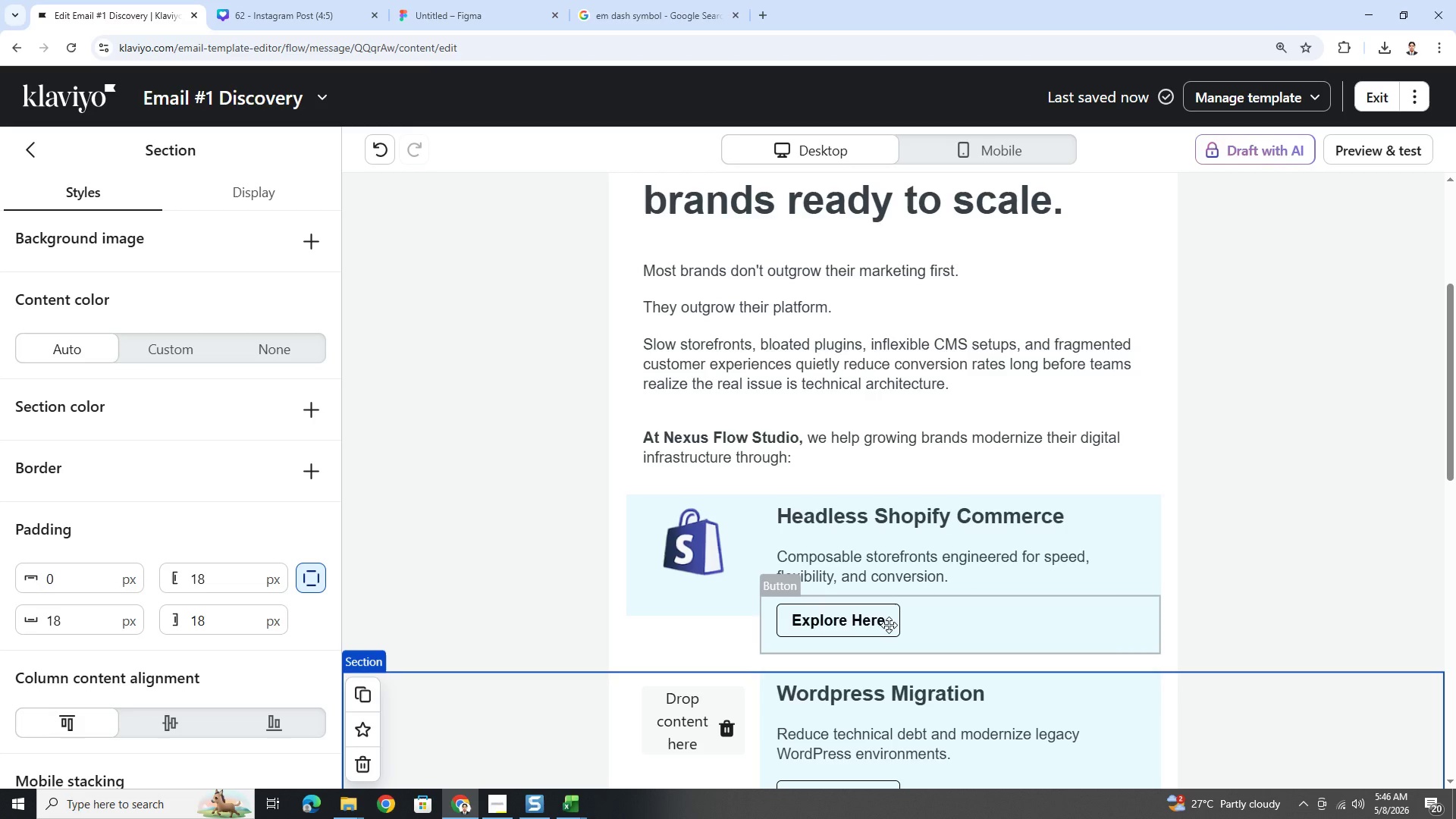 
wait(5.73)
 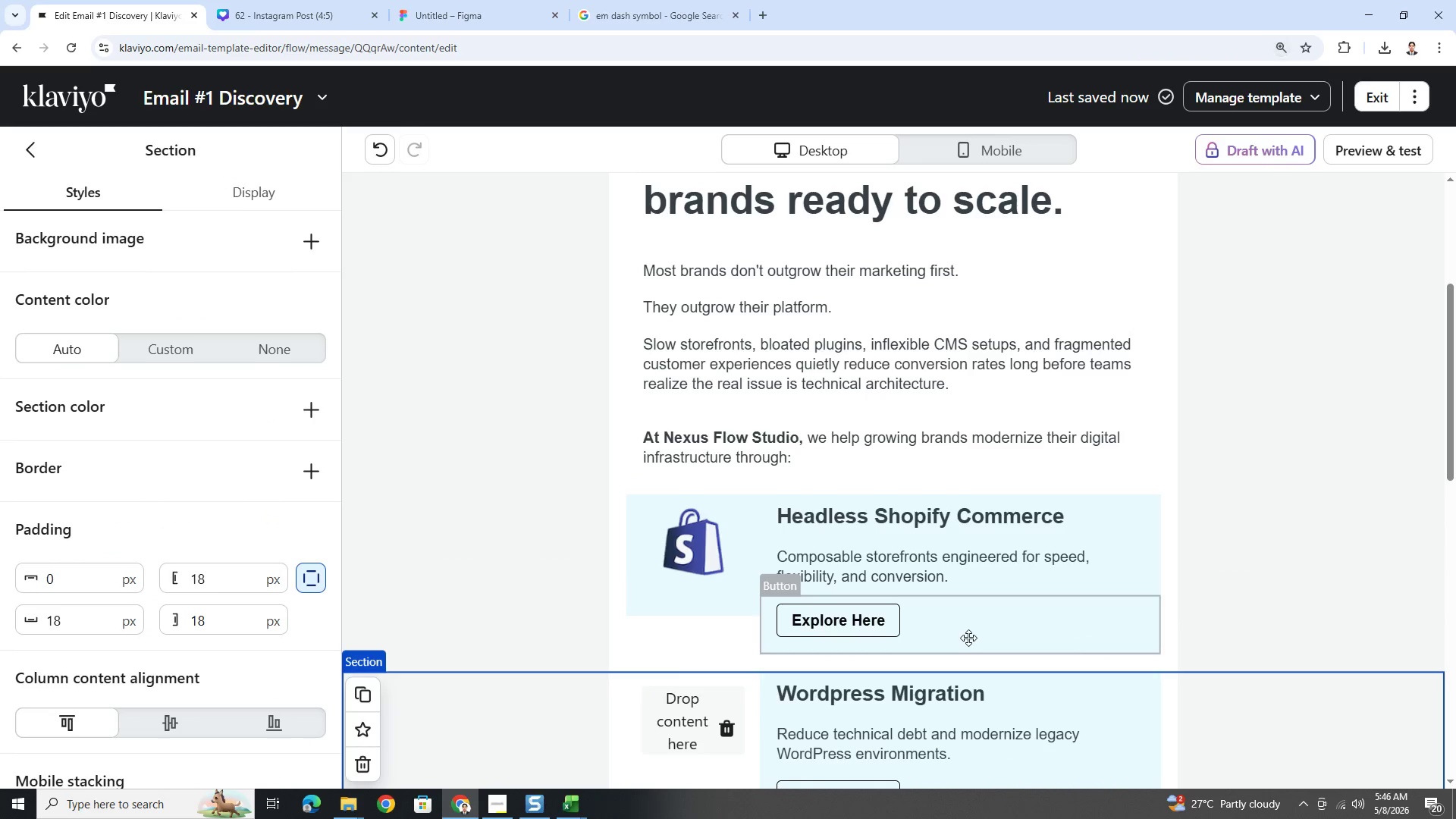 
scroll: coordinate [889, 625], scroll_direction: down, amount: 2.0
 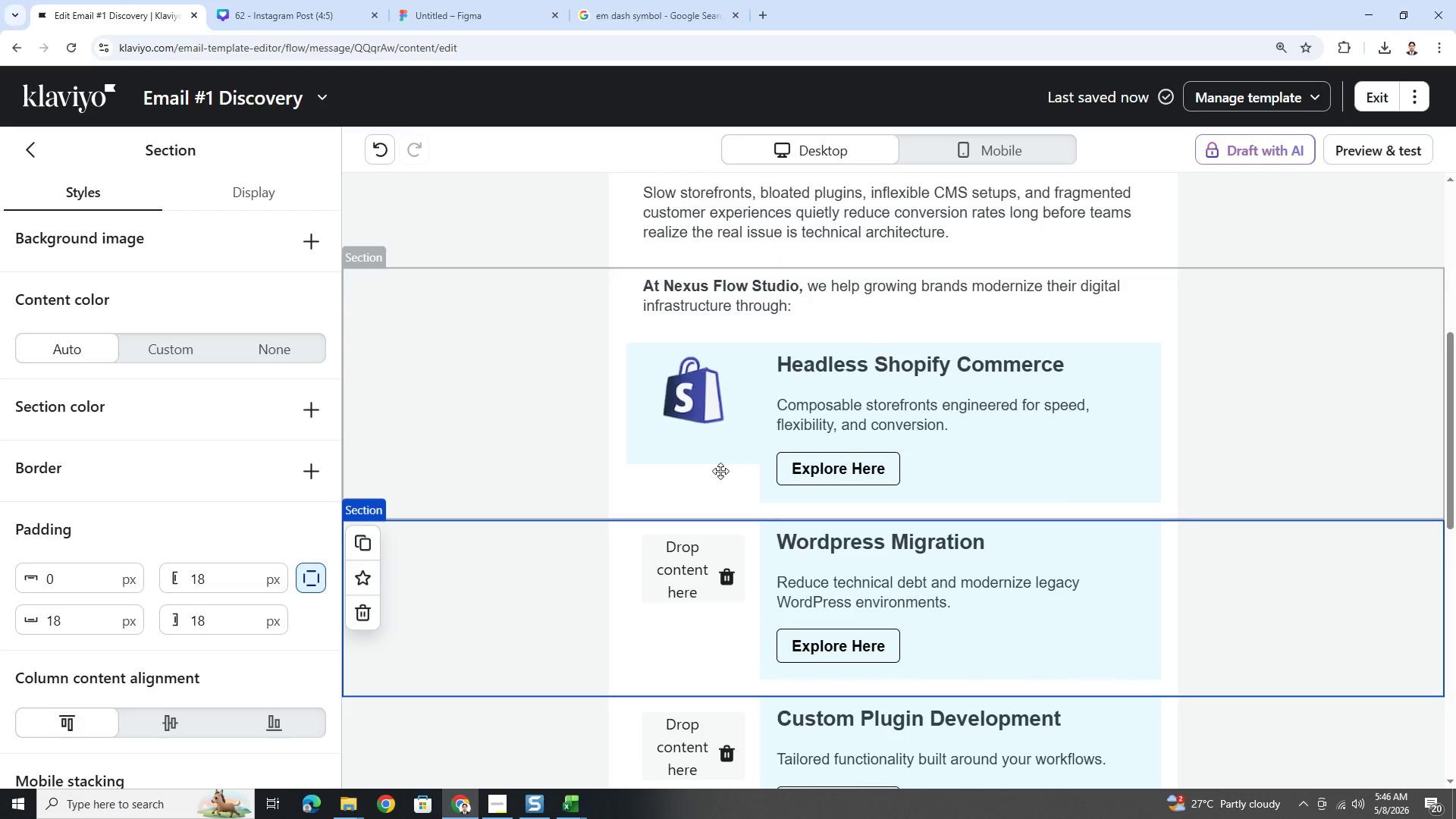 
left_click([703, 447])
 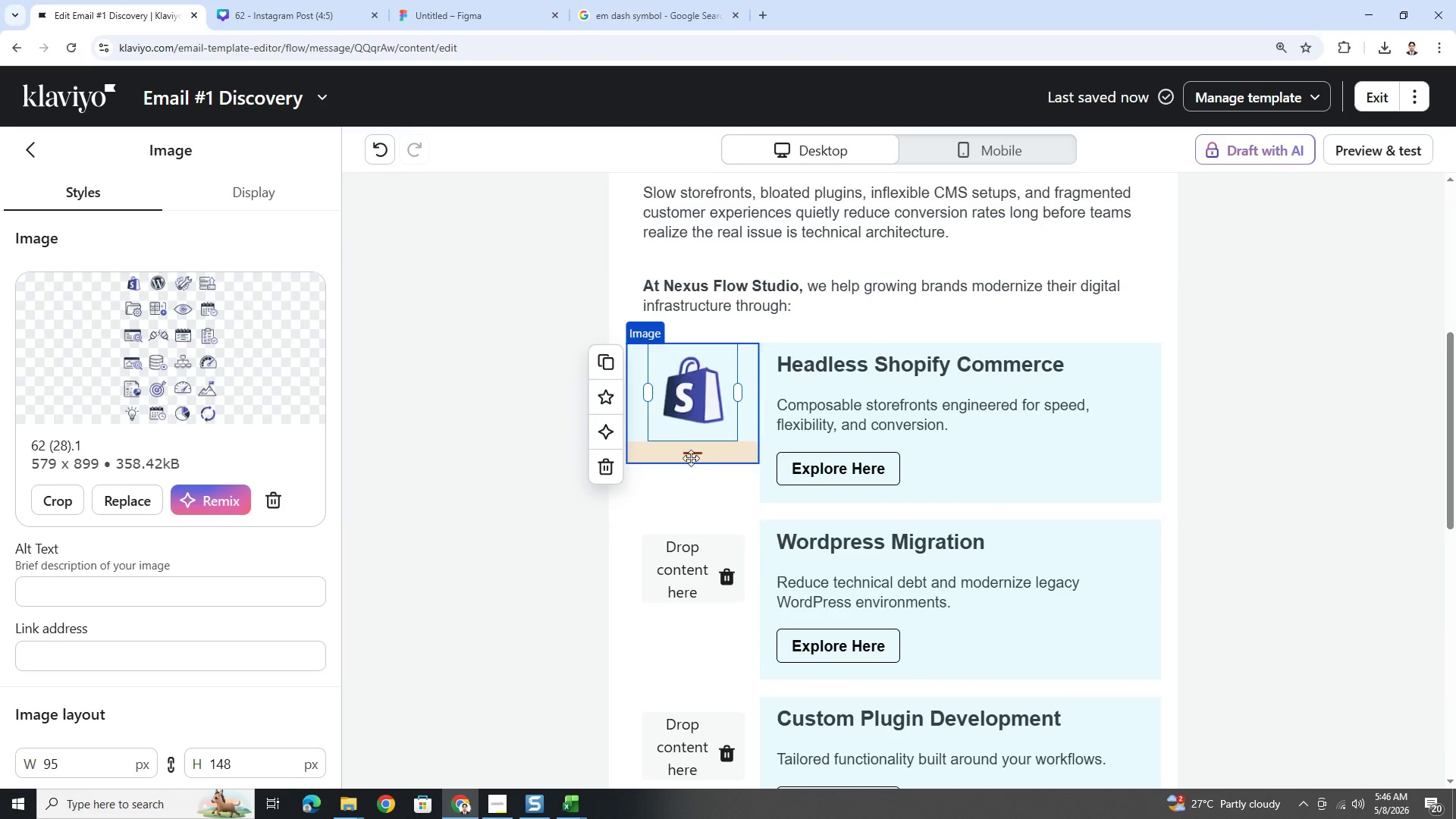 
left_click_drag(start_coordinate=[690, 453], to_coordinate=[696, 490])
 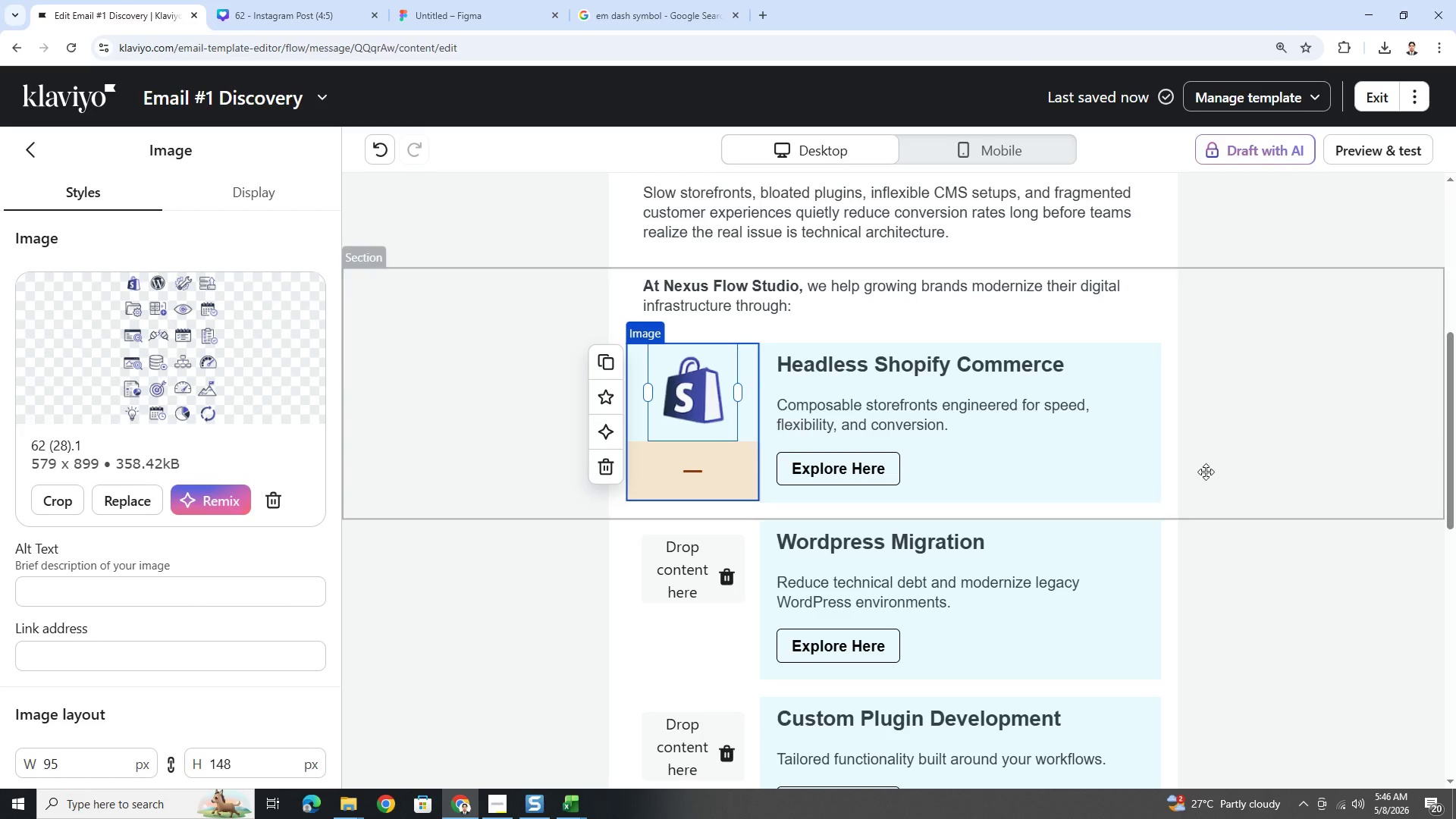 
left_click([1206, 472])
 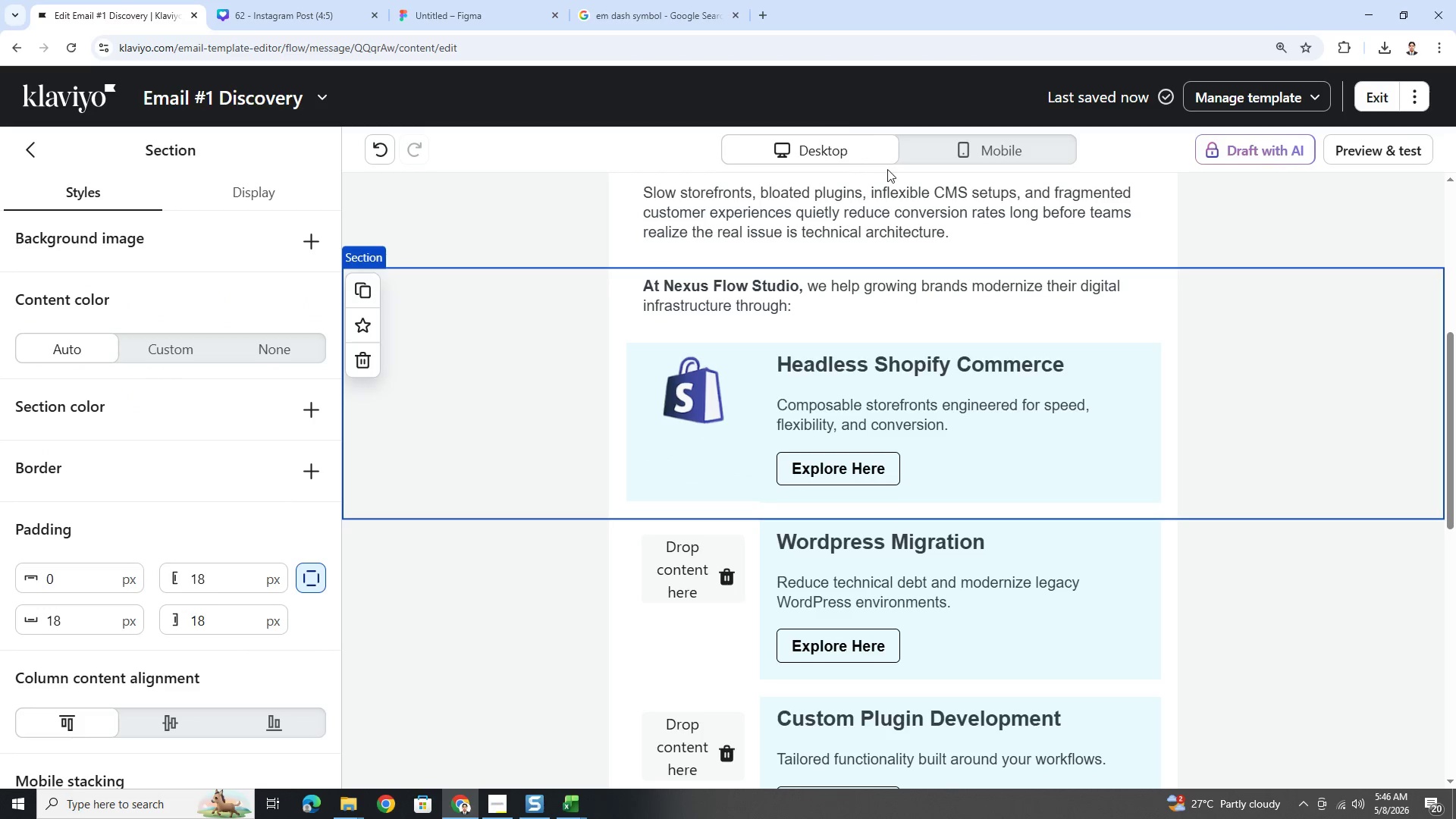 
left_click([949, 146])
 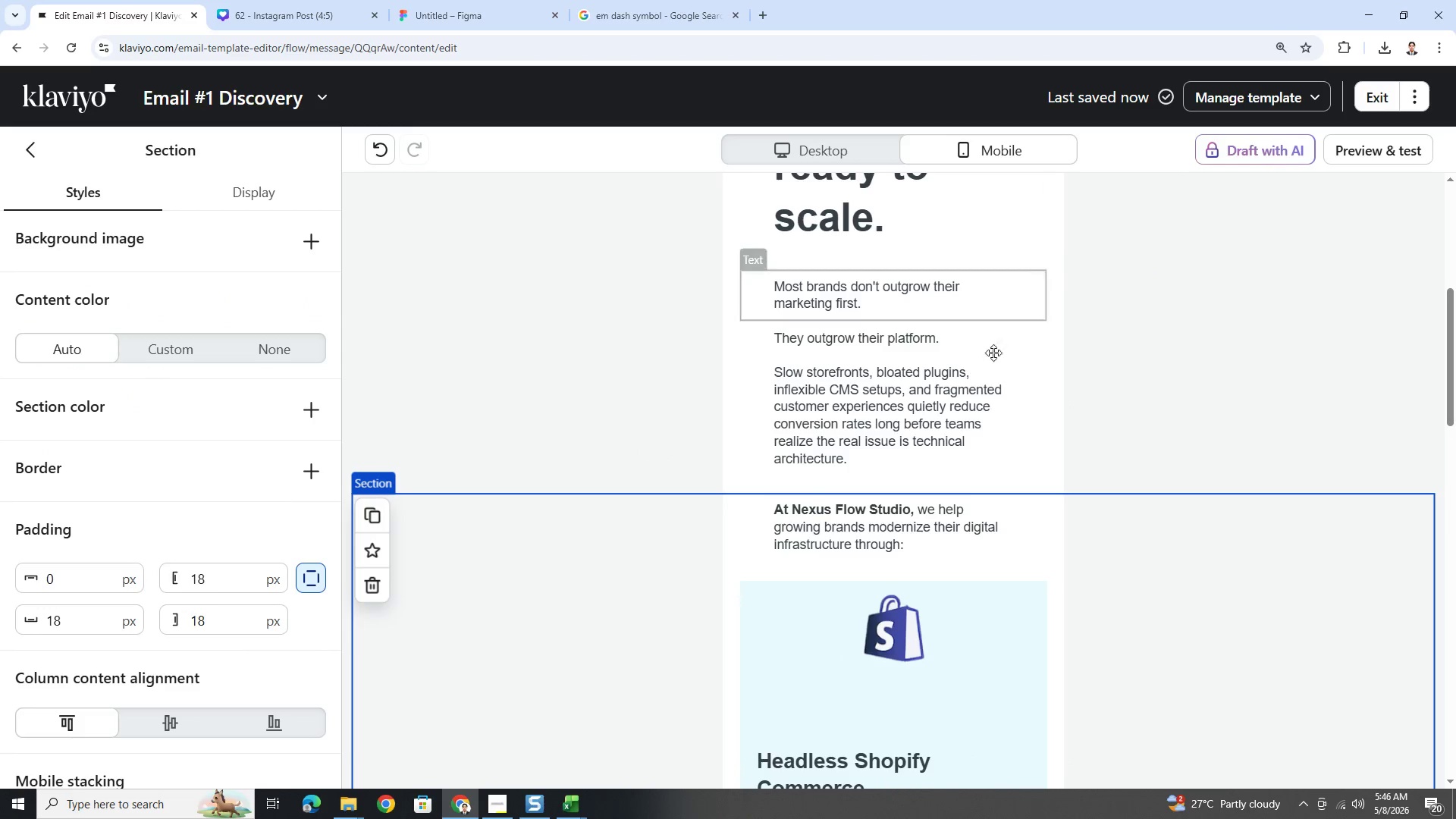 
scroll: coordinate [1003, 426], scroll_direction: down, amount: 5.0
 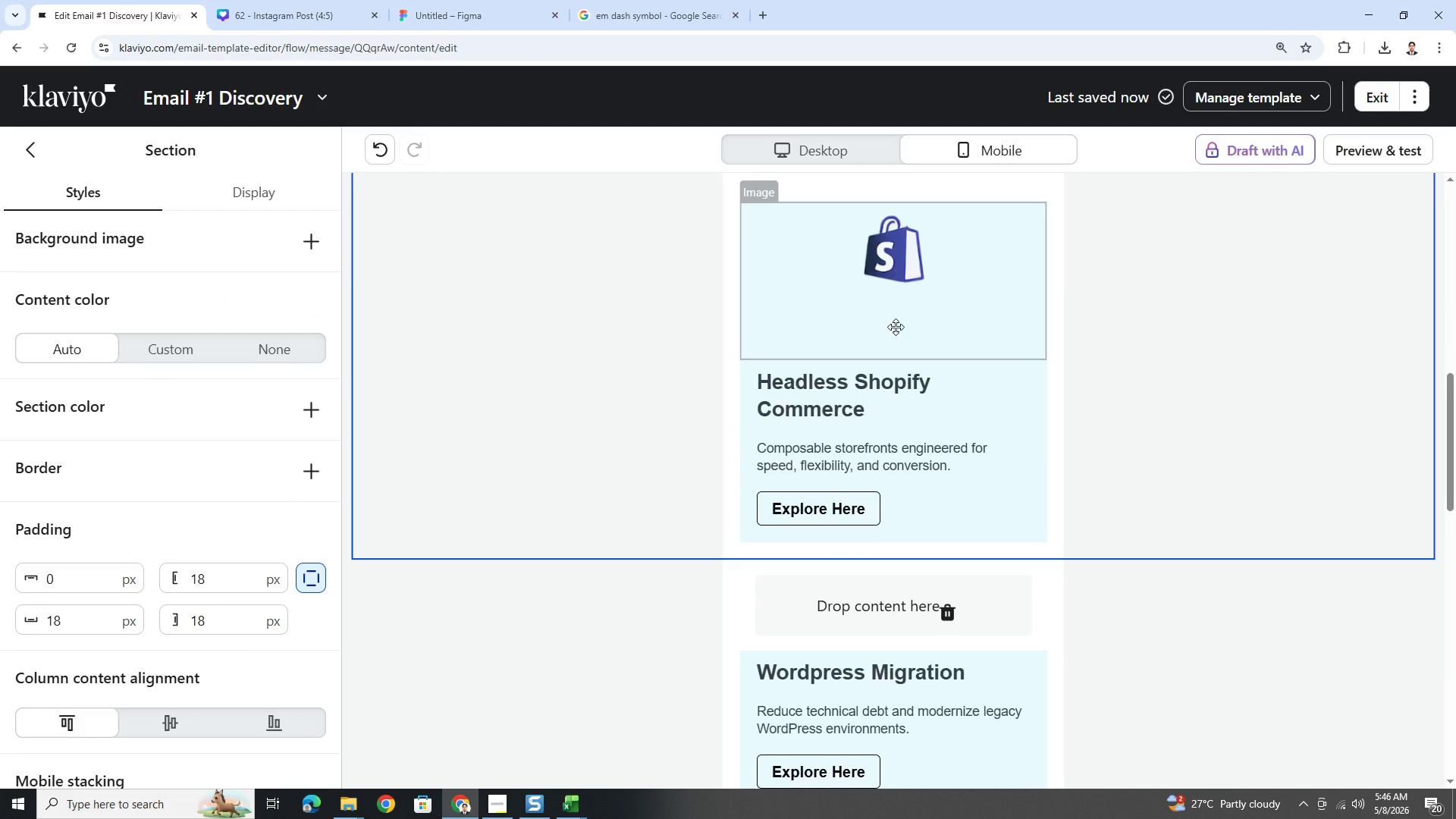 
left_click([896, 327])
 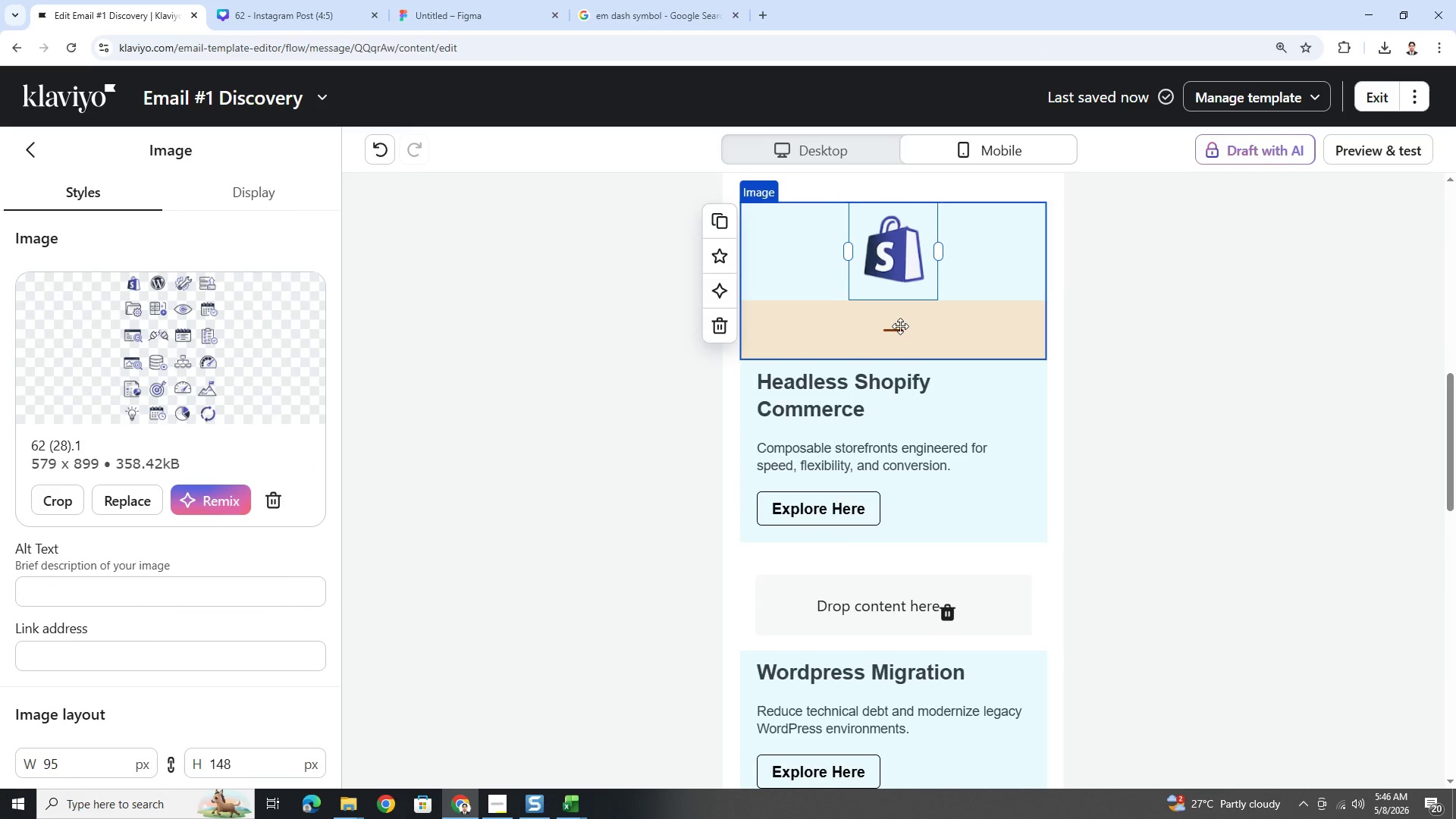 
left_click([1197, 447])
 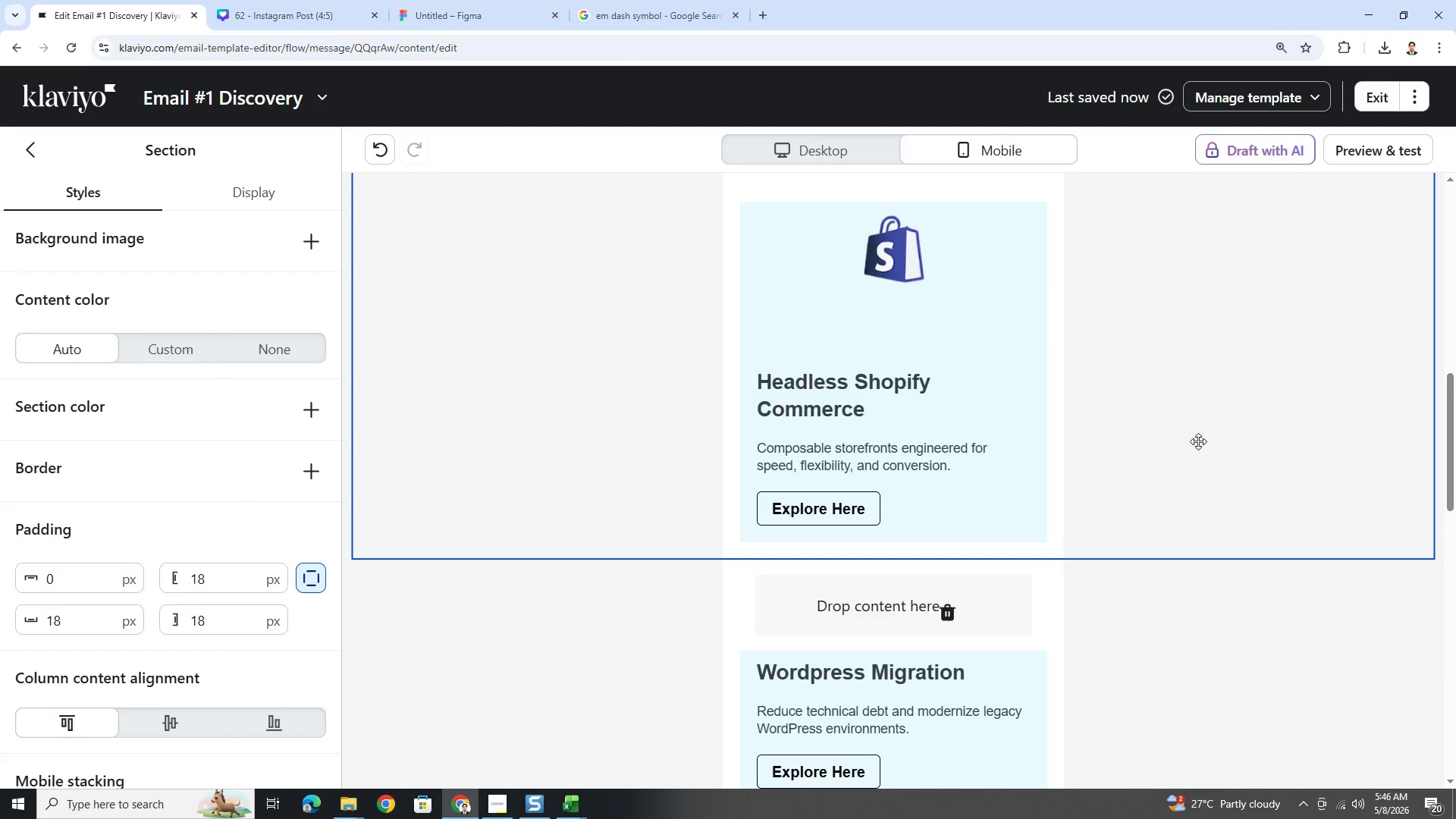 
scroll: coordinate [1200, 438], scroll_direction: up, amount: 2.0
 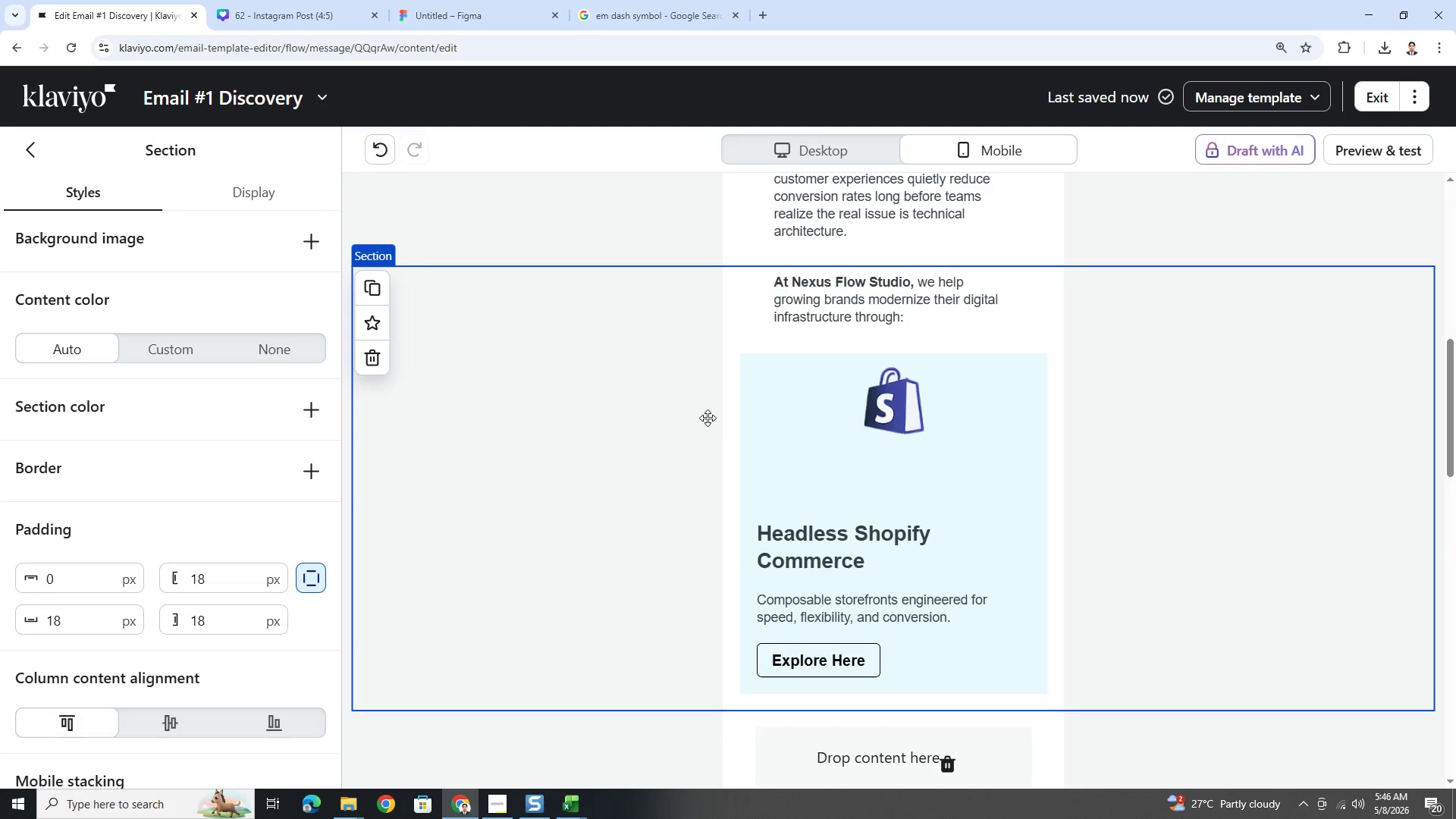 
hold_key(key=ControlLeft, duration=0.7)
scroll: coordinate [1064, 438], scroll_direction: down, amount: 3.0
 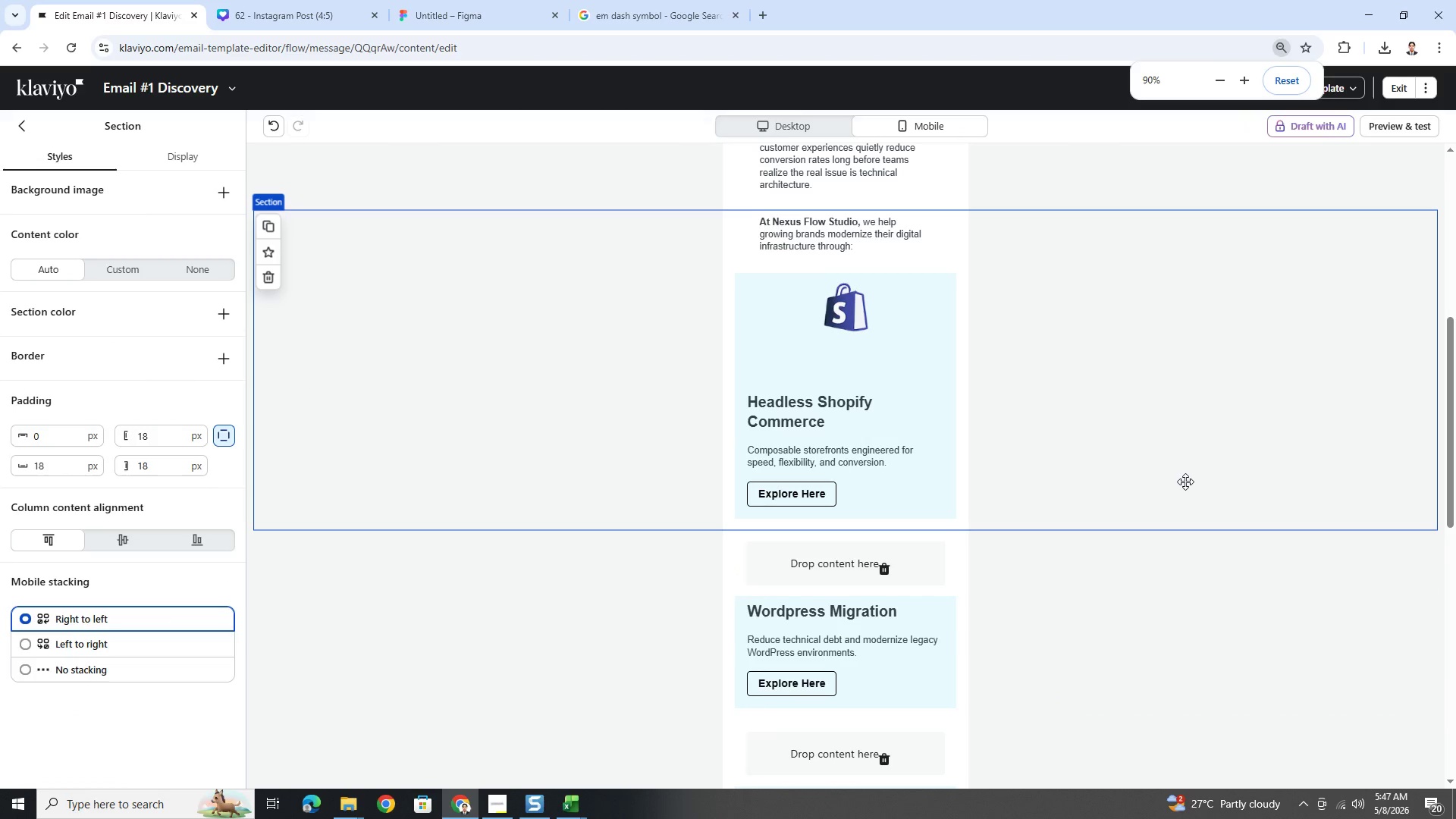 
scroll: coordinate [1185, 482], scroll_direction: up, amount: 2.0
 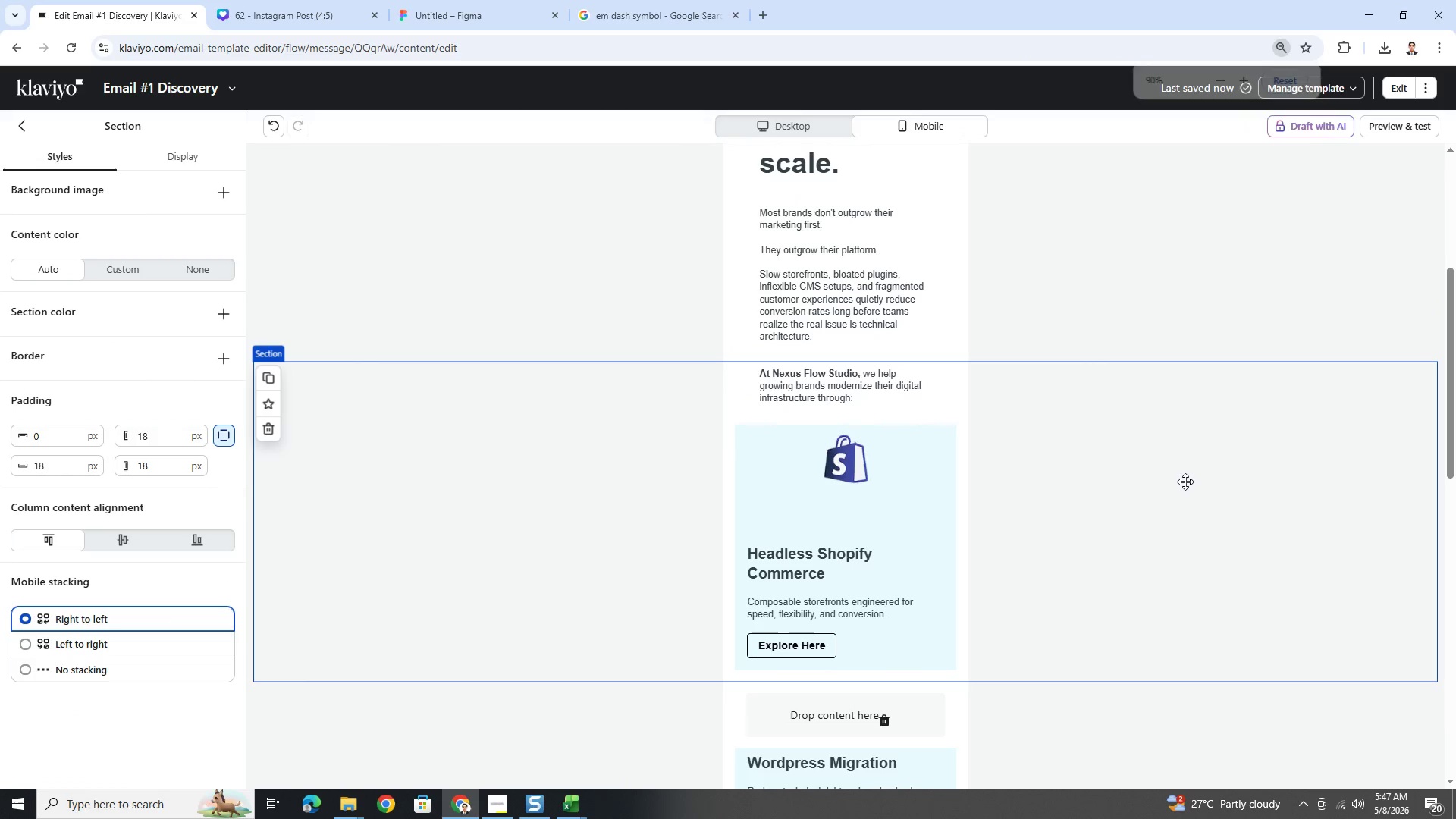 
hold_key(key=ControlLeft, duration=0.66)
scroll: coordinate [1185, 482], scroll_direction: up, amount: 2.0
 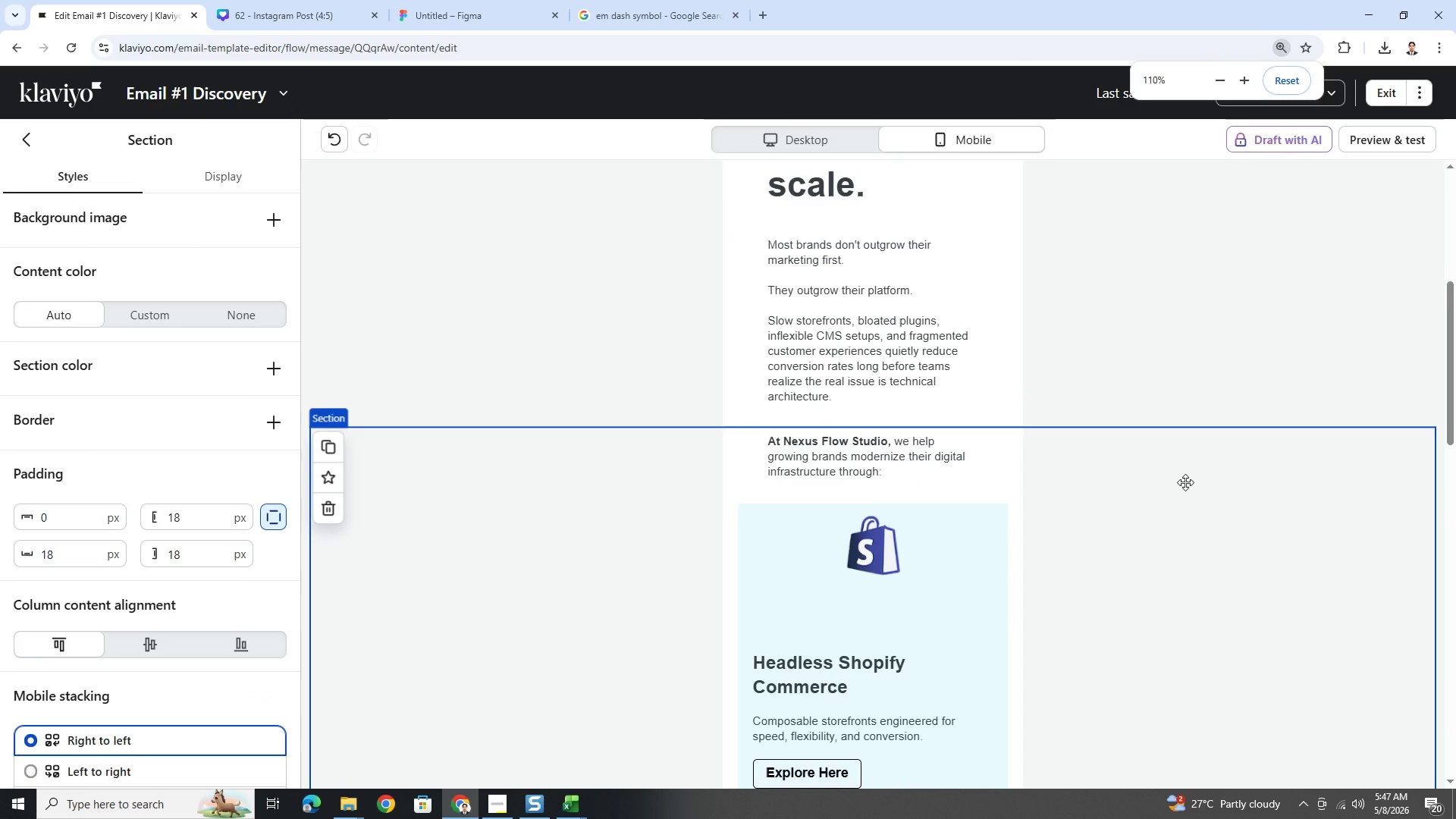 
scroll: coordinate [1185, 482], scroll_direction: down, amount: 1.0
 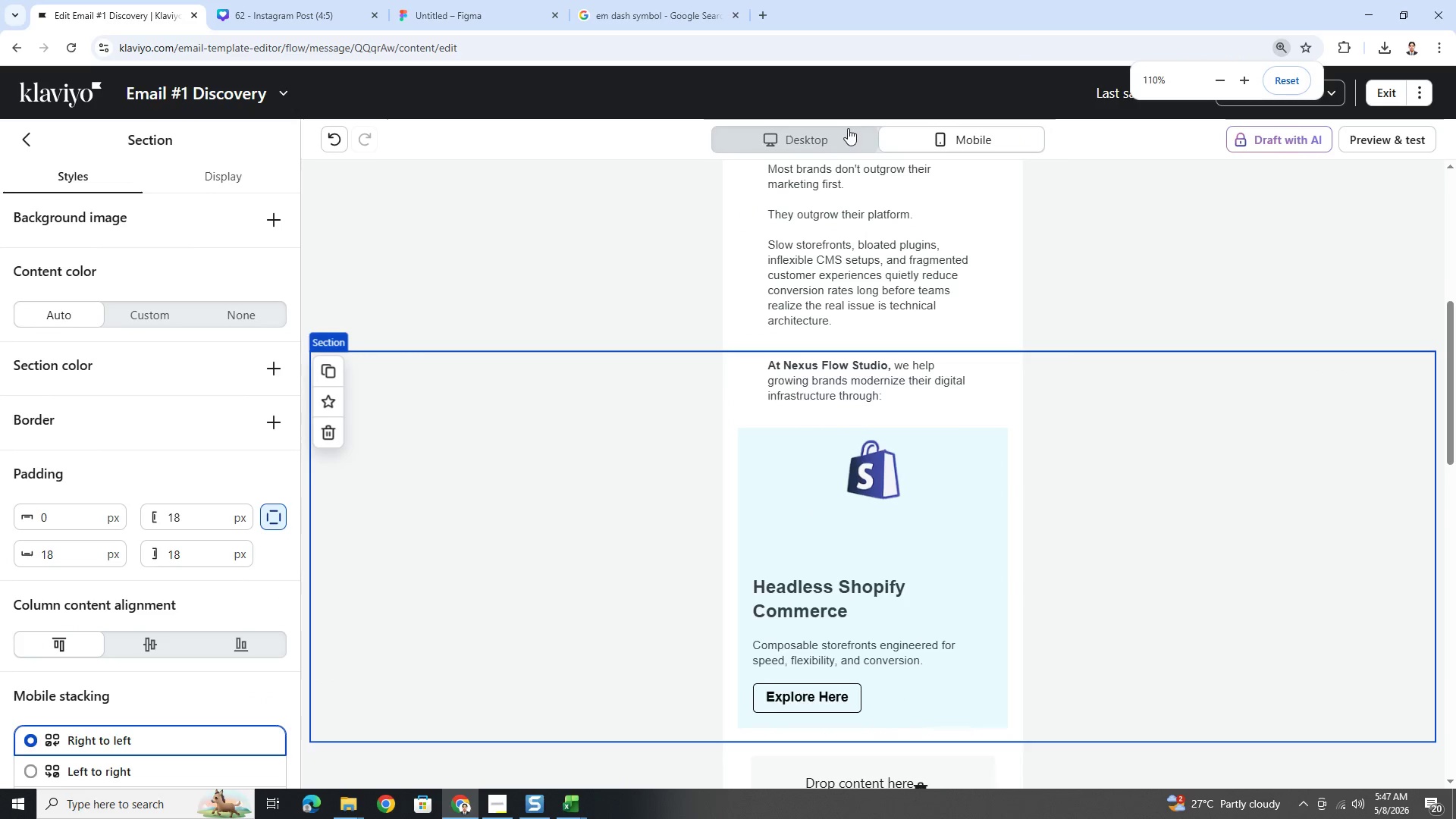 
left_click([846, 128])
 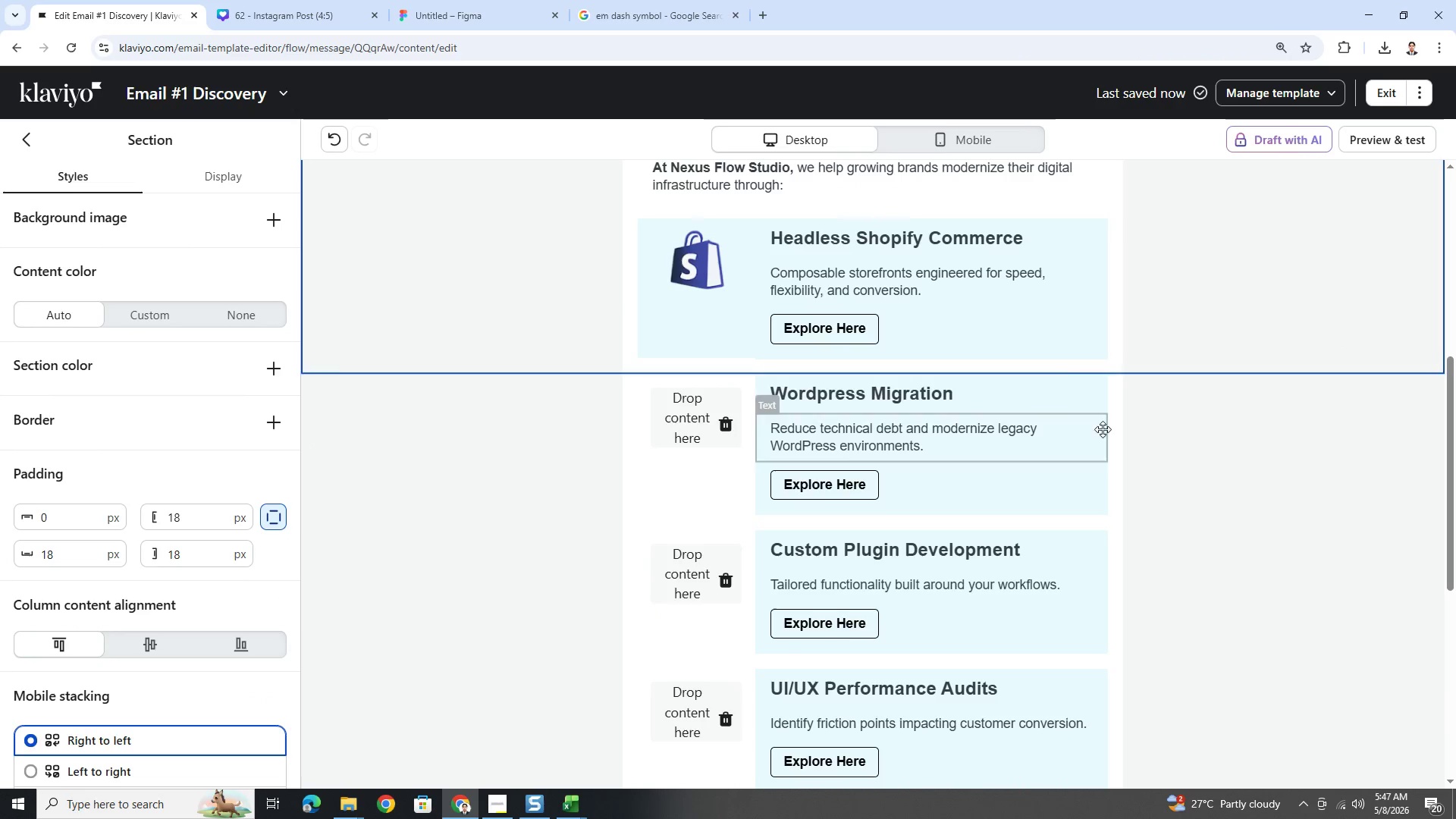 
scroll: coordinate [1159, 441], scroll_direction: up, amount: 2.0
 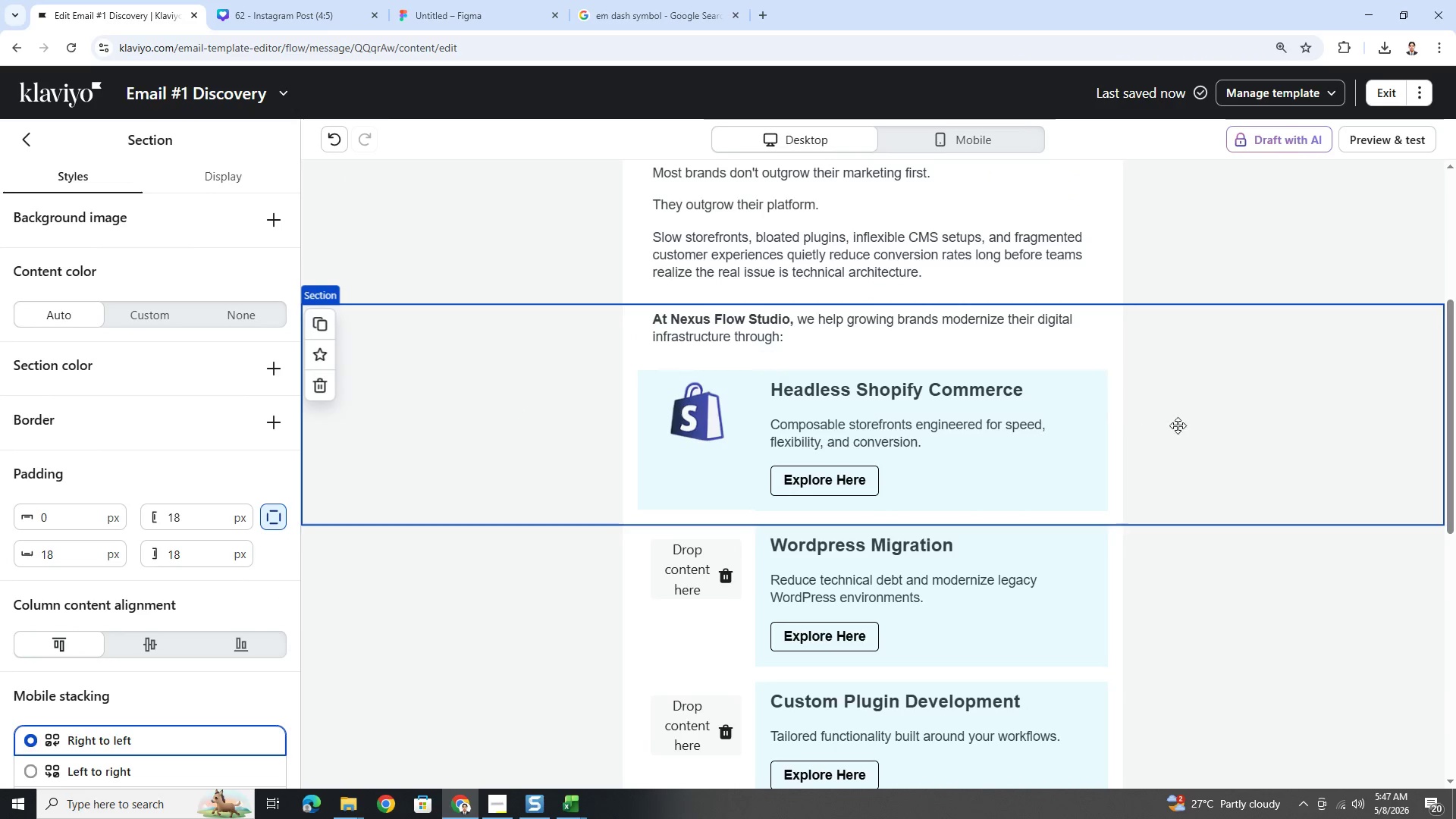 
left_click([1254, 440])
 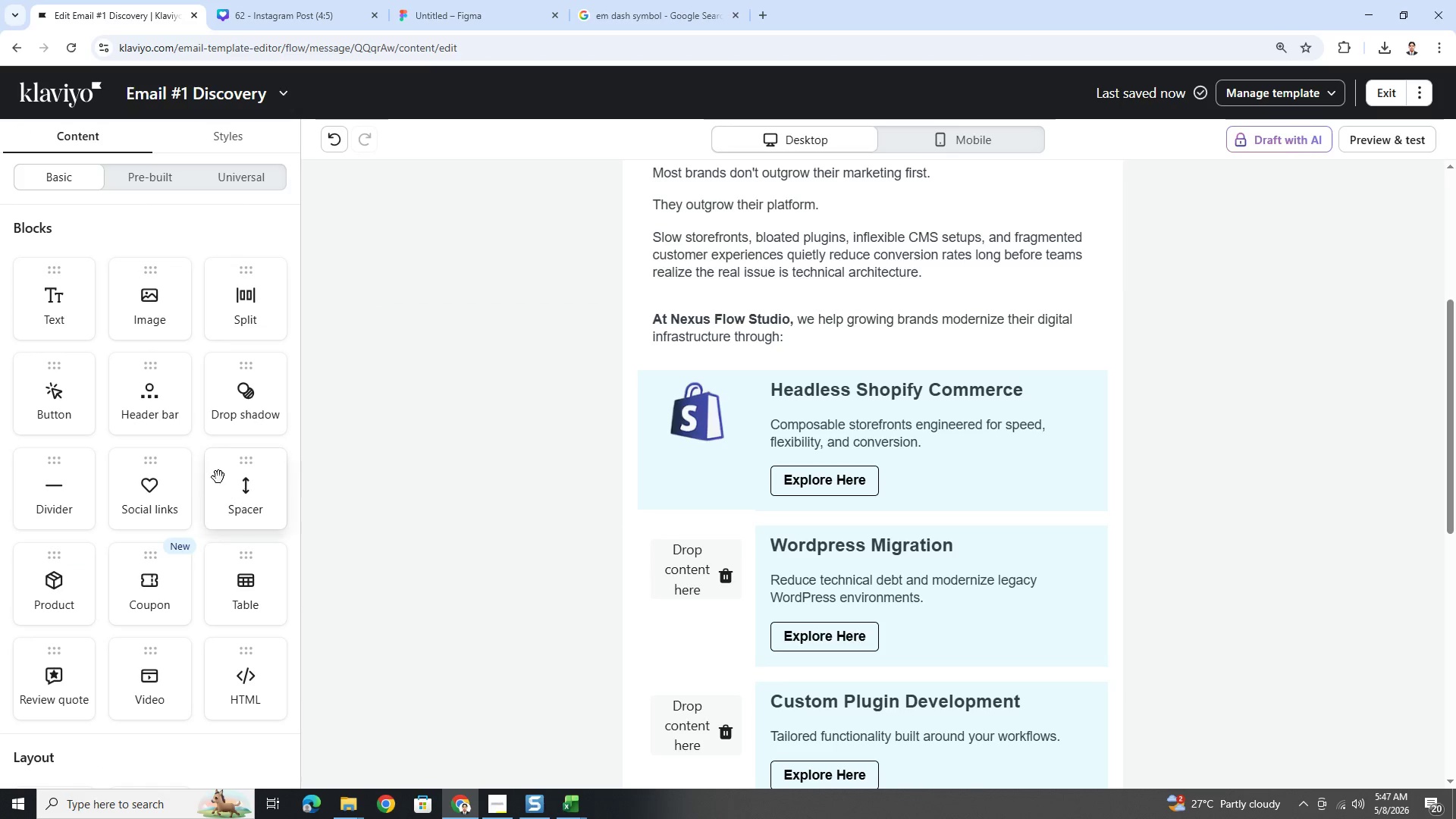 
left_click_drag(start_coordinate=[262, 597], to_coordinate=[799, 378])
 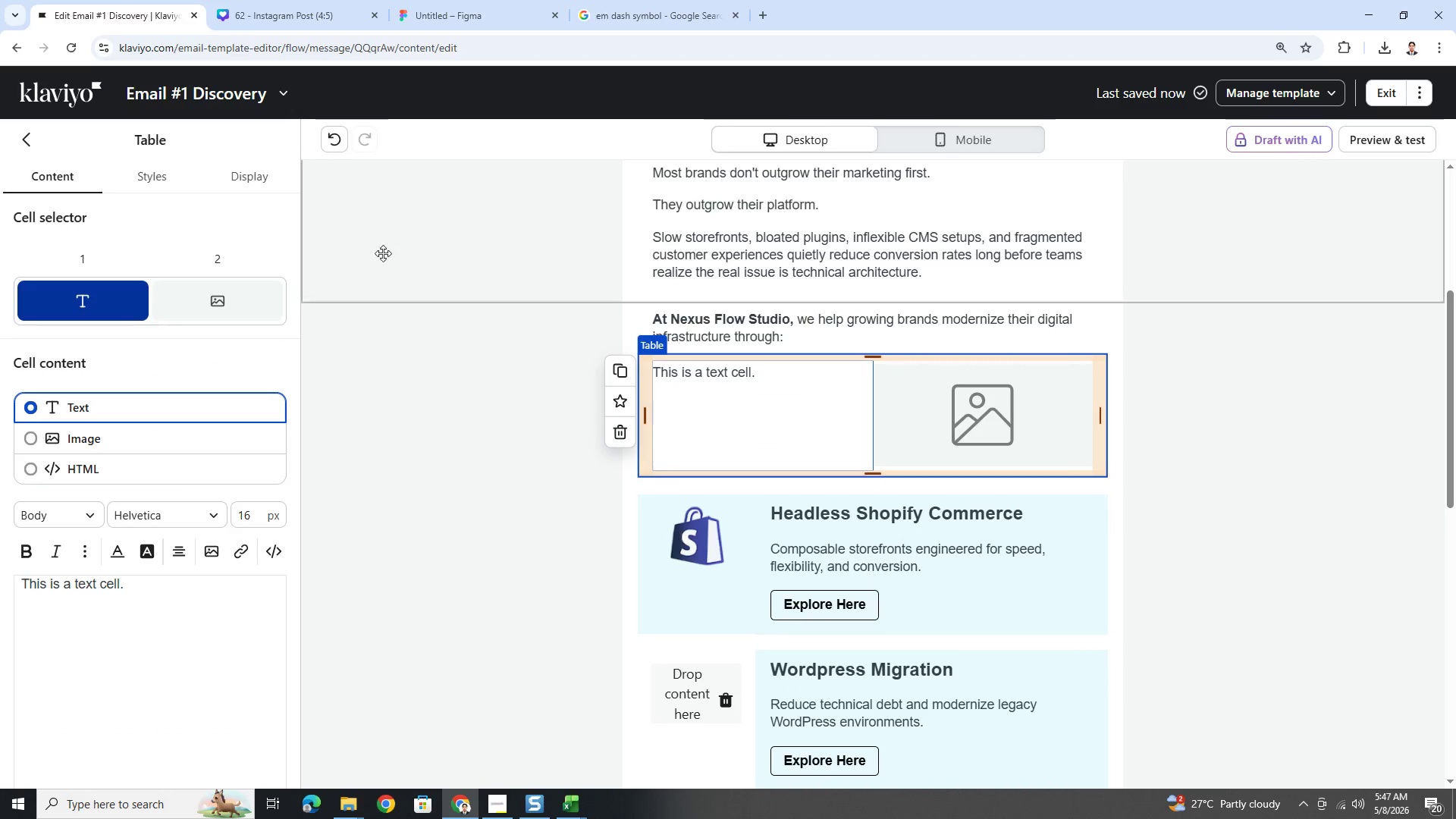 
left_click([171, 177])
 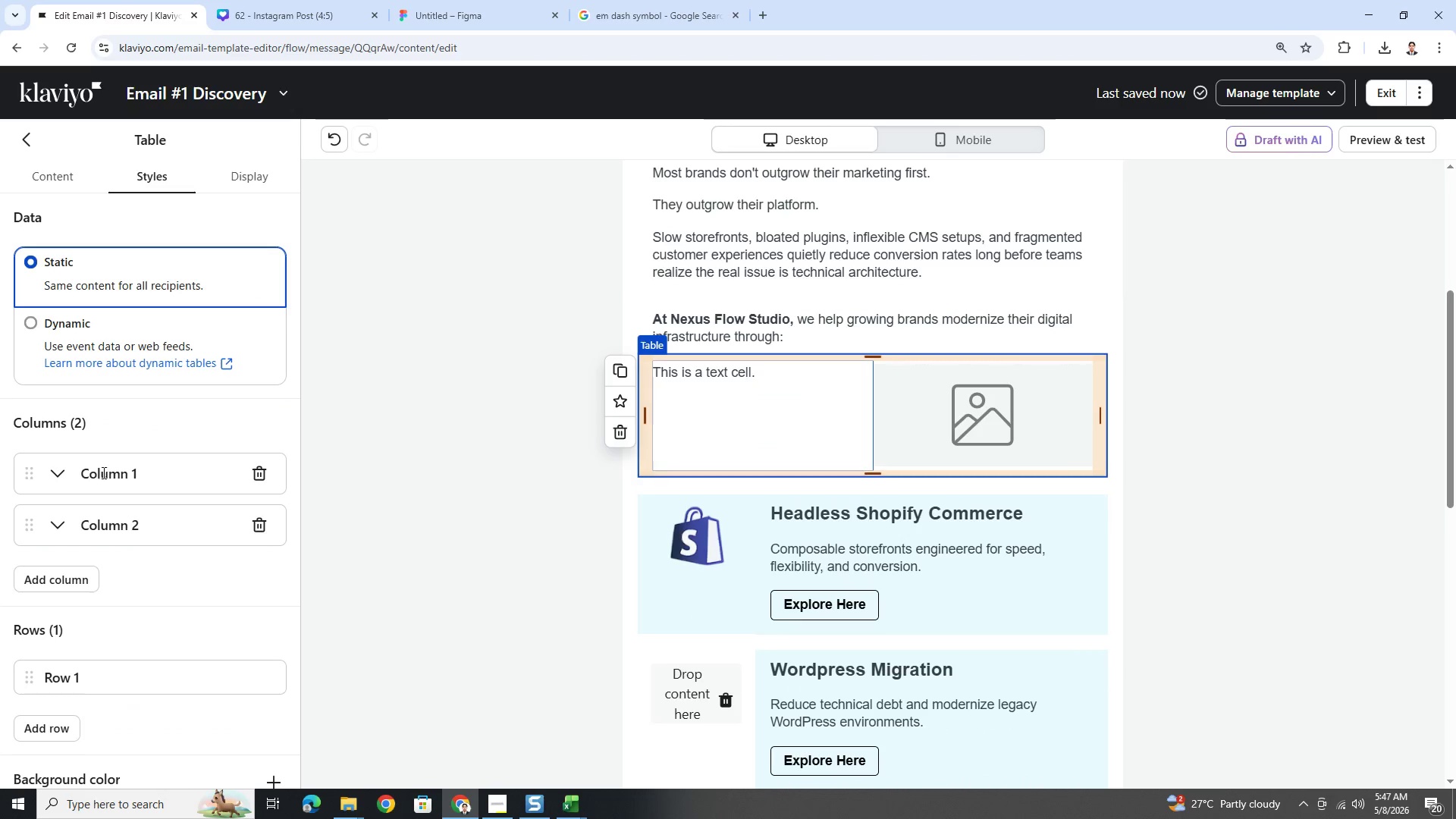 
left_click([58, 477])
 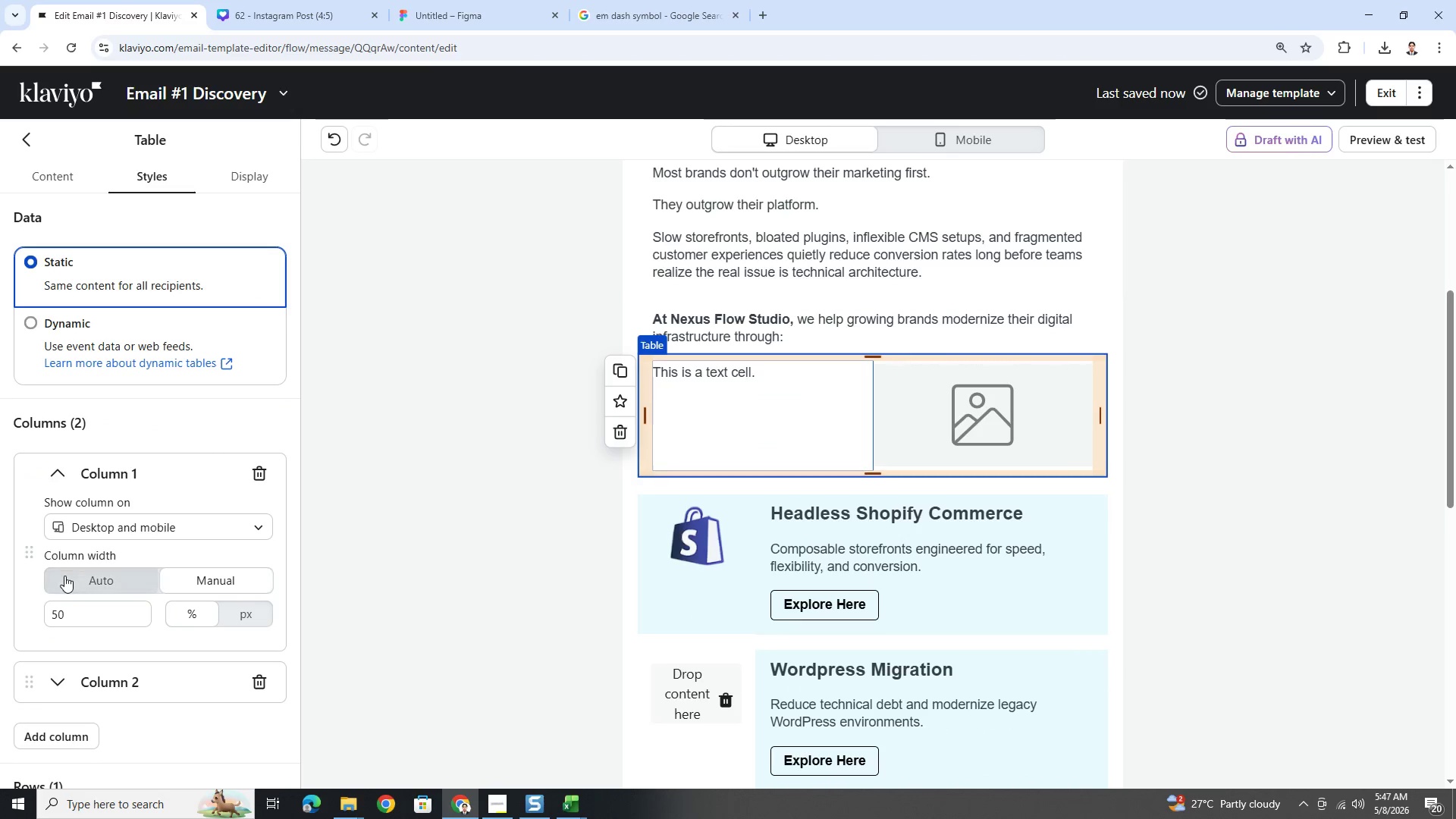 
double_click([80, 611])
 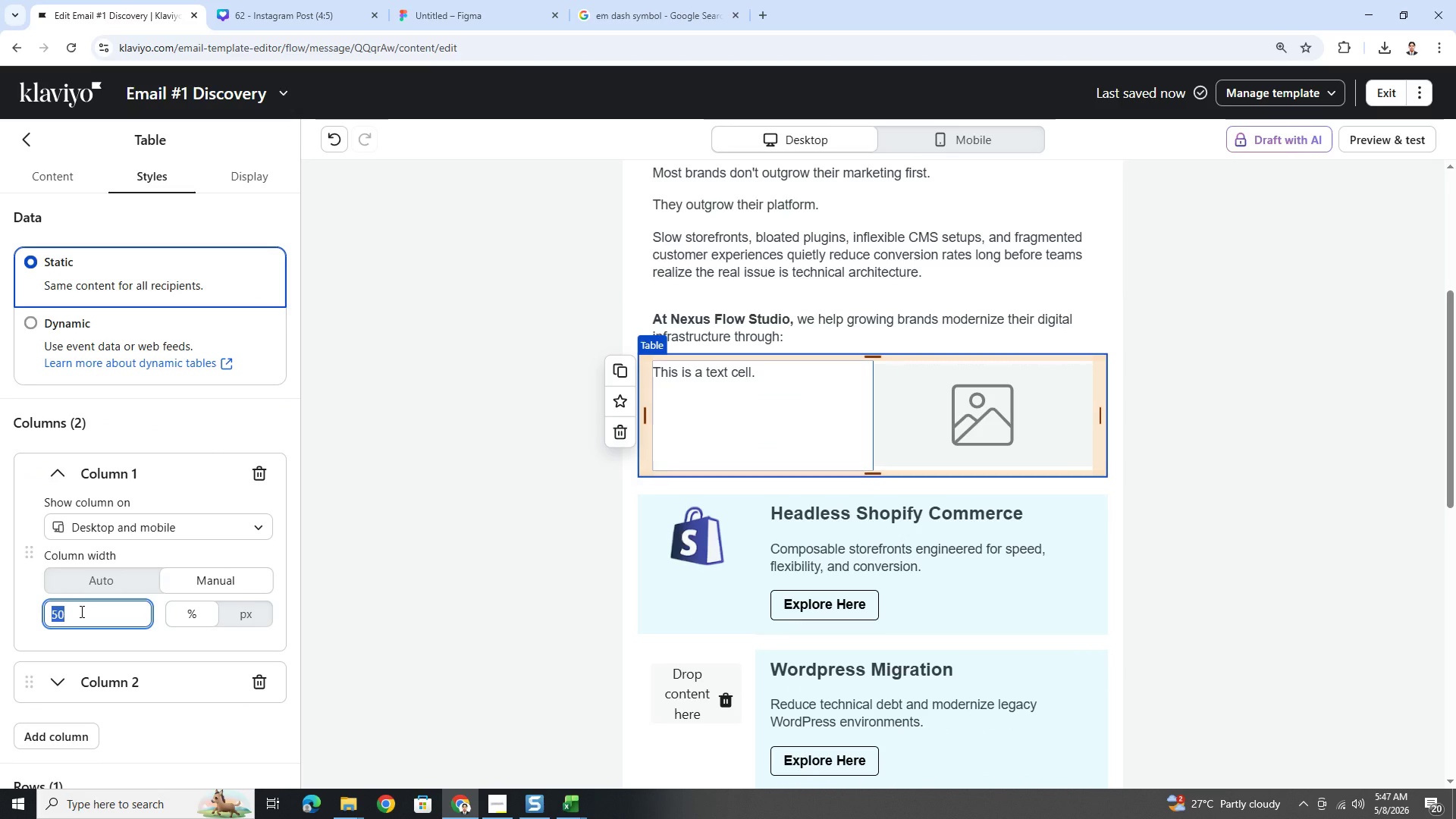 
key(Numpad1)
 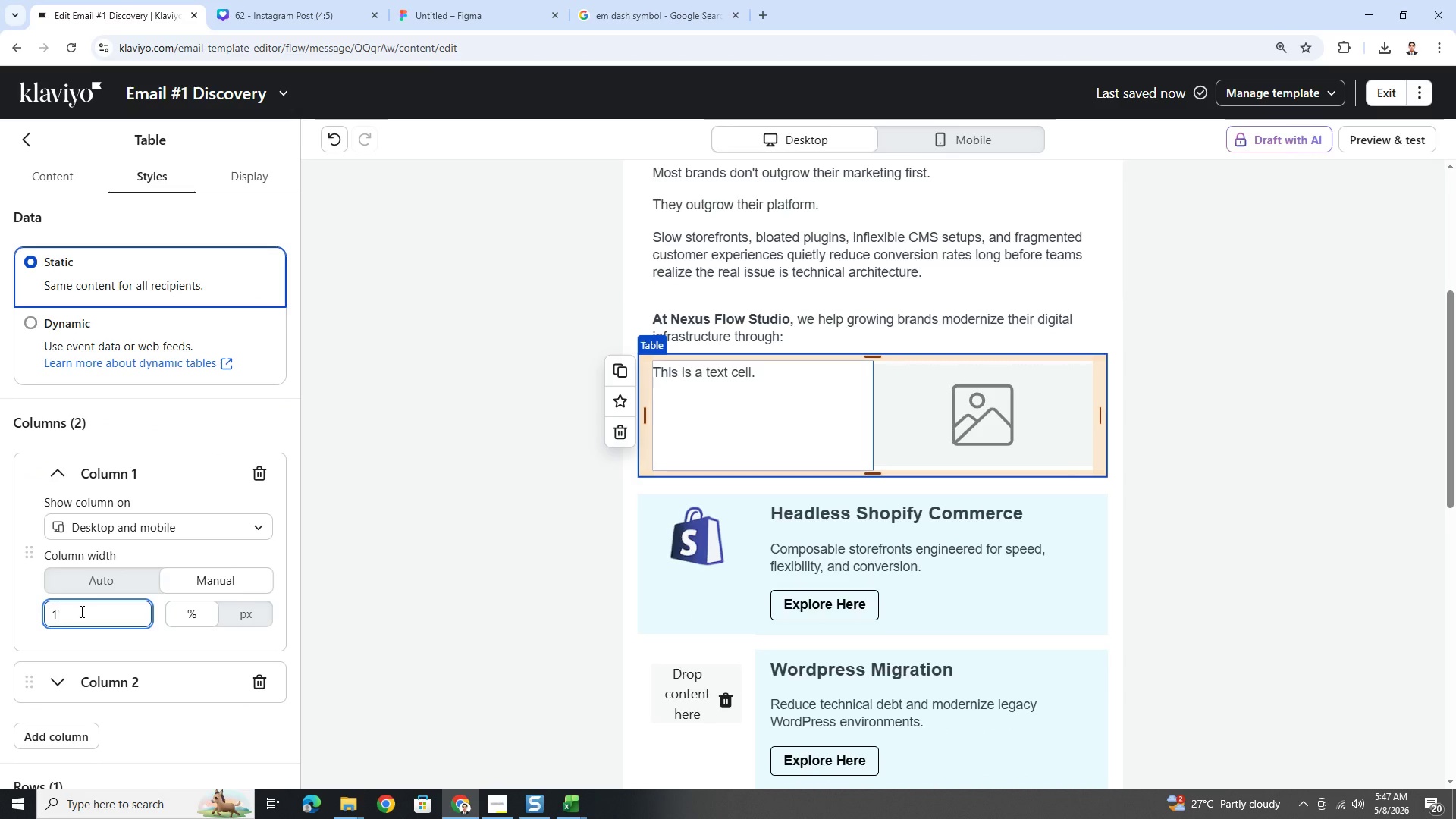 
key(Numpad0)
 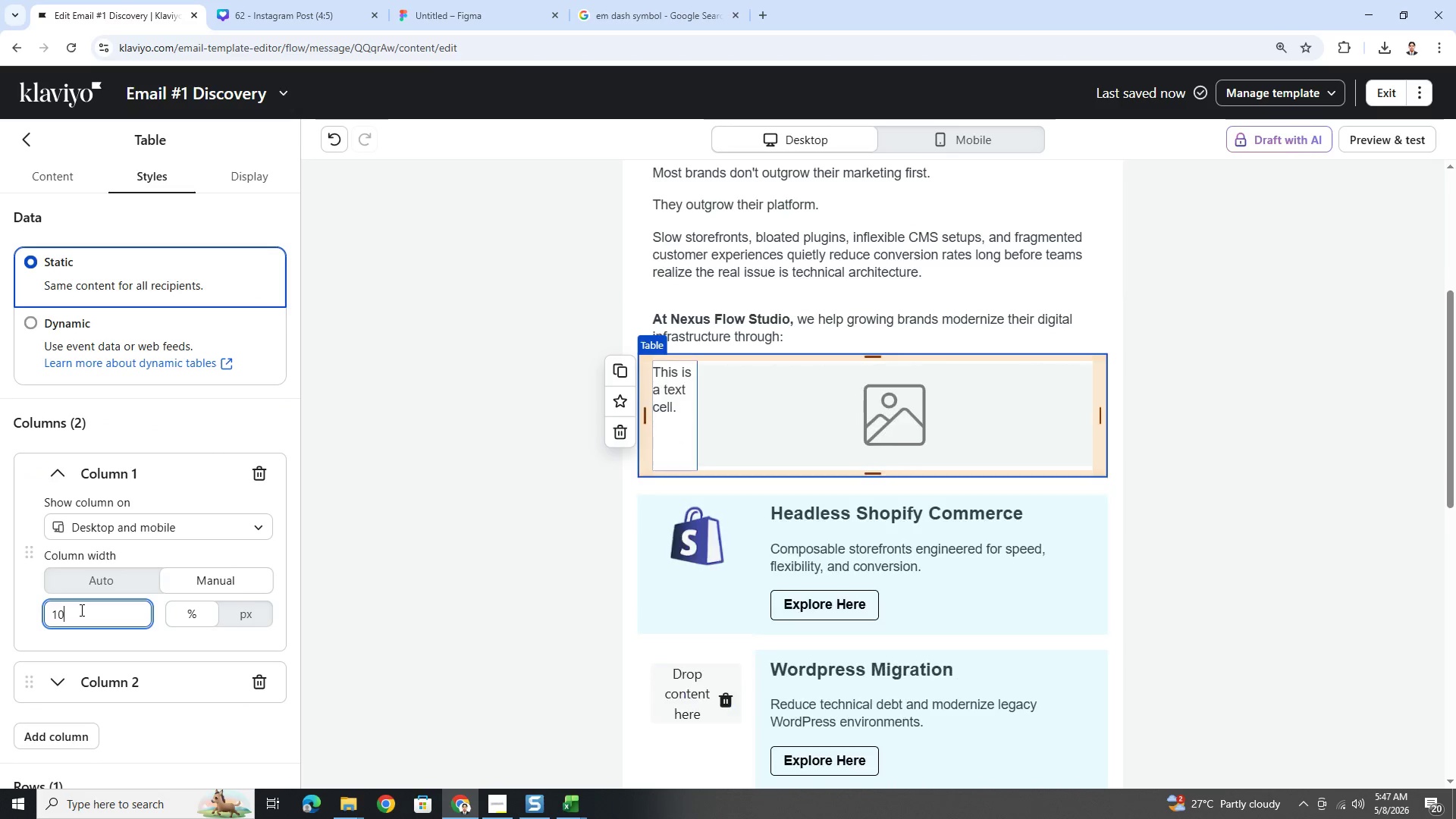 
double_click([80, 610])
 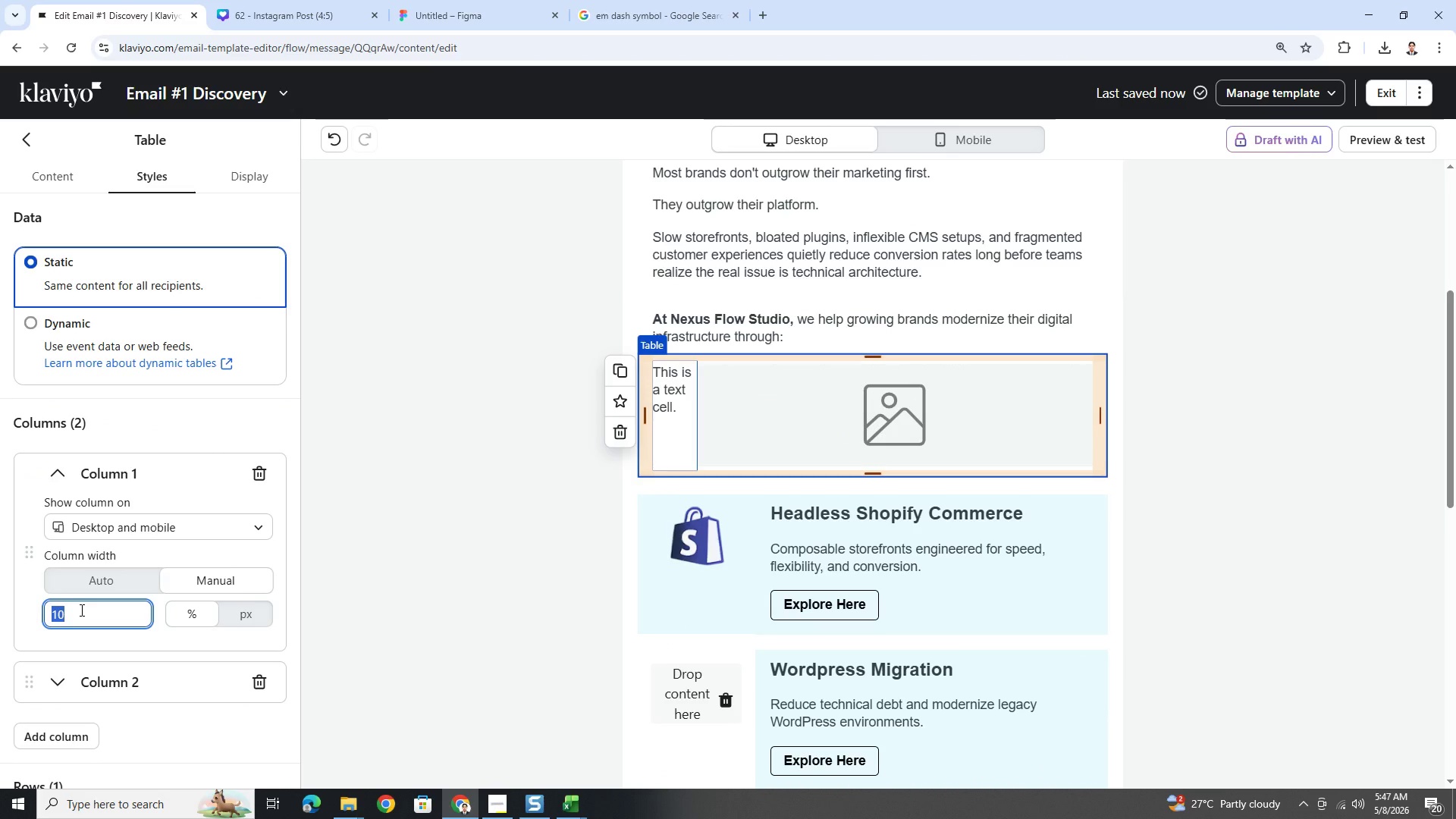 
key(Numpad2)
 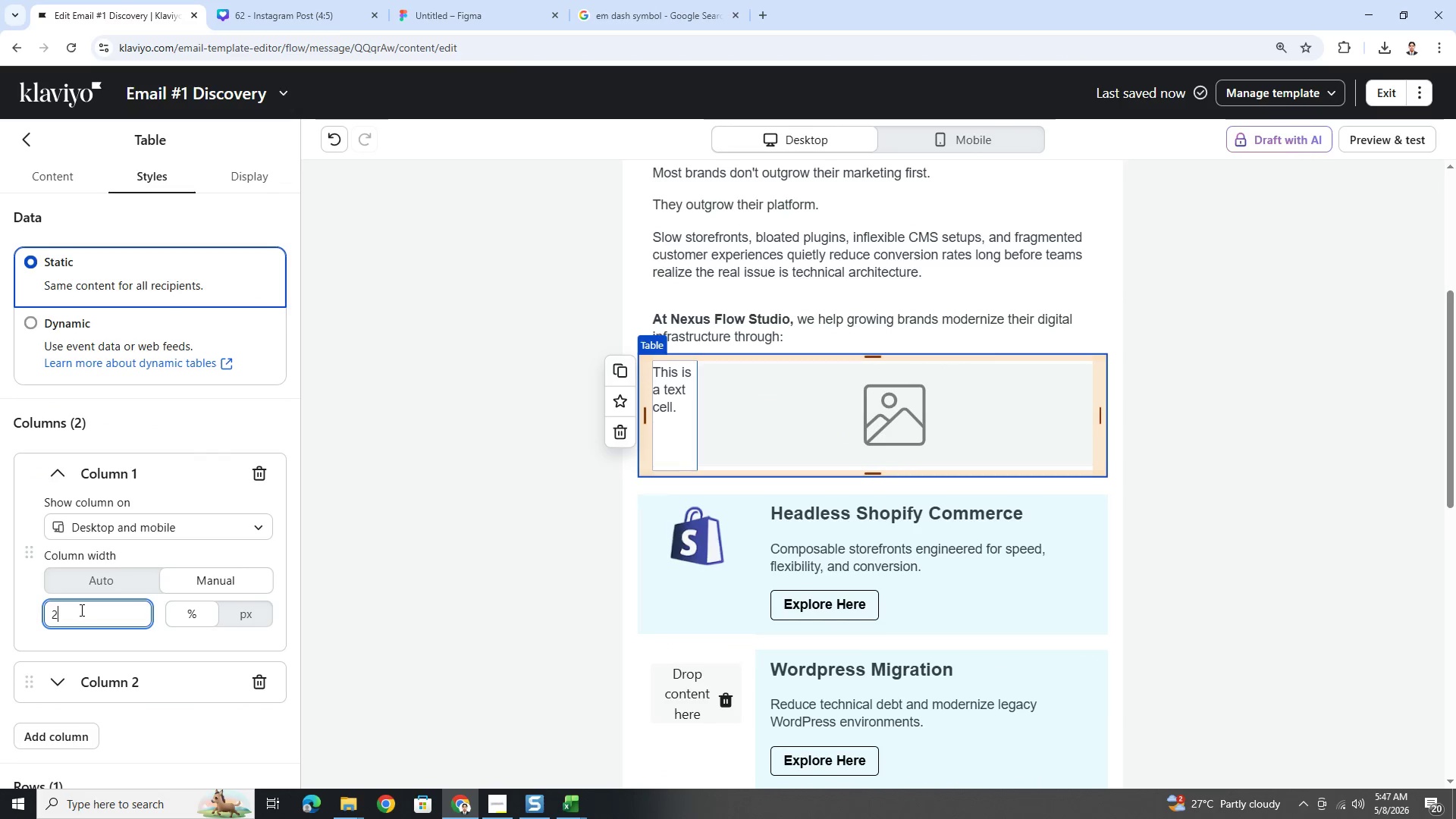 
key(Numpad0)
 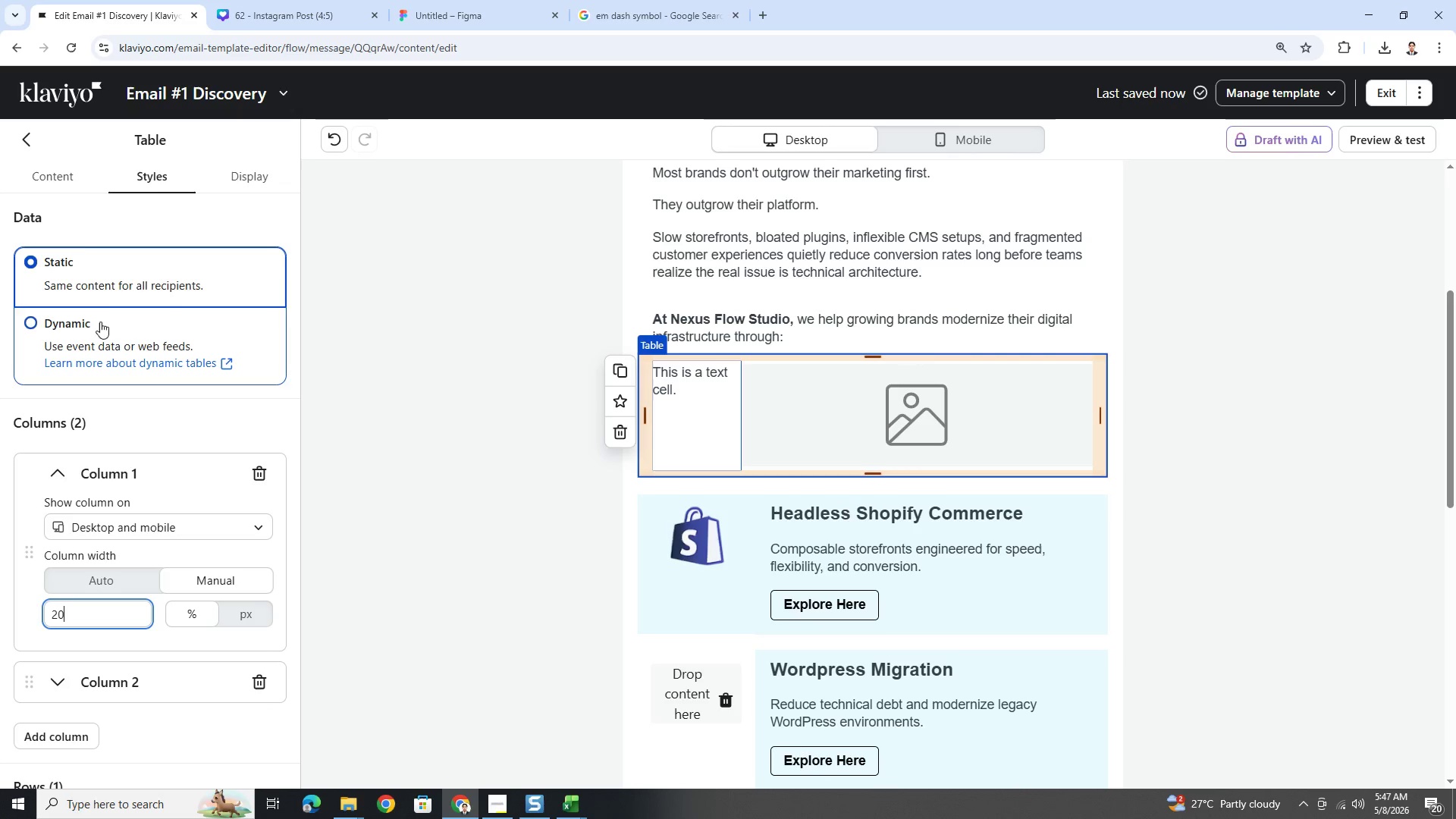 
left_click([57, 178])
 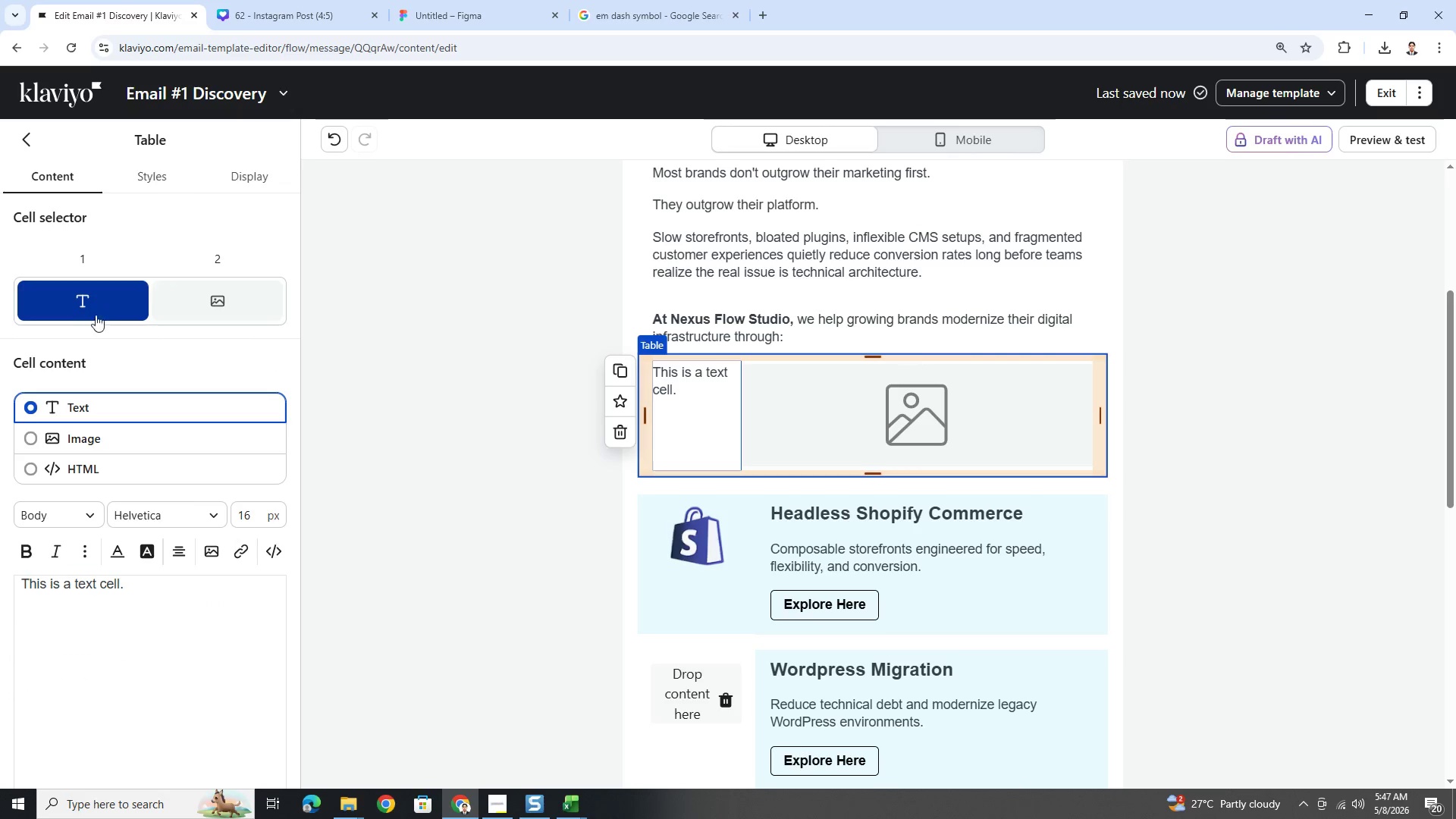 
left_click([181, 309])
 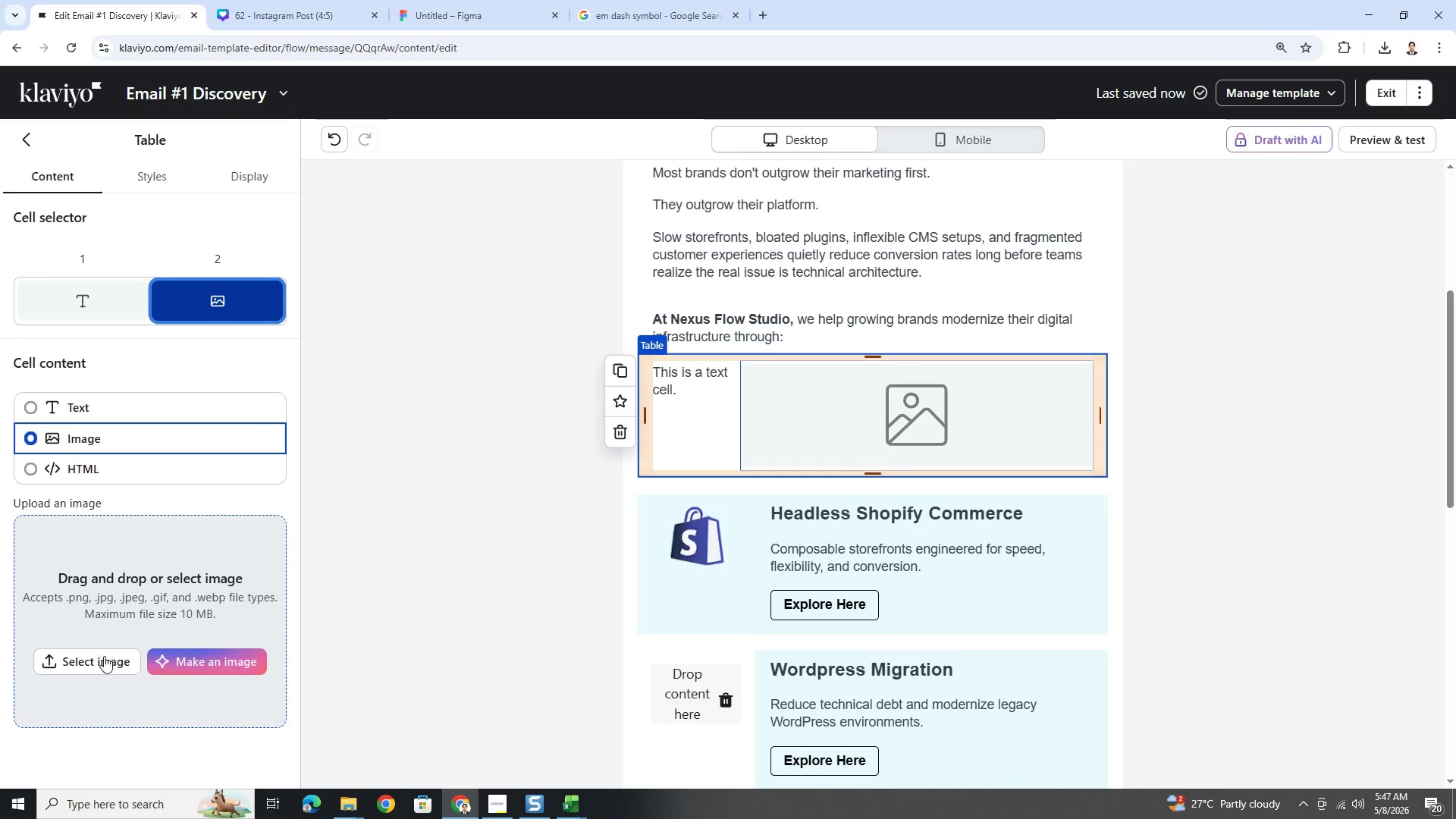 
left_click([107, 661])
 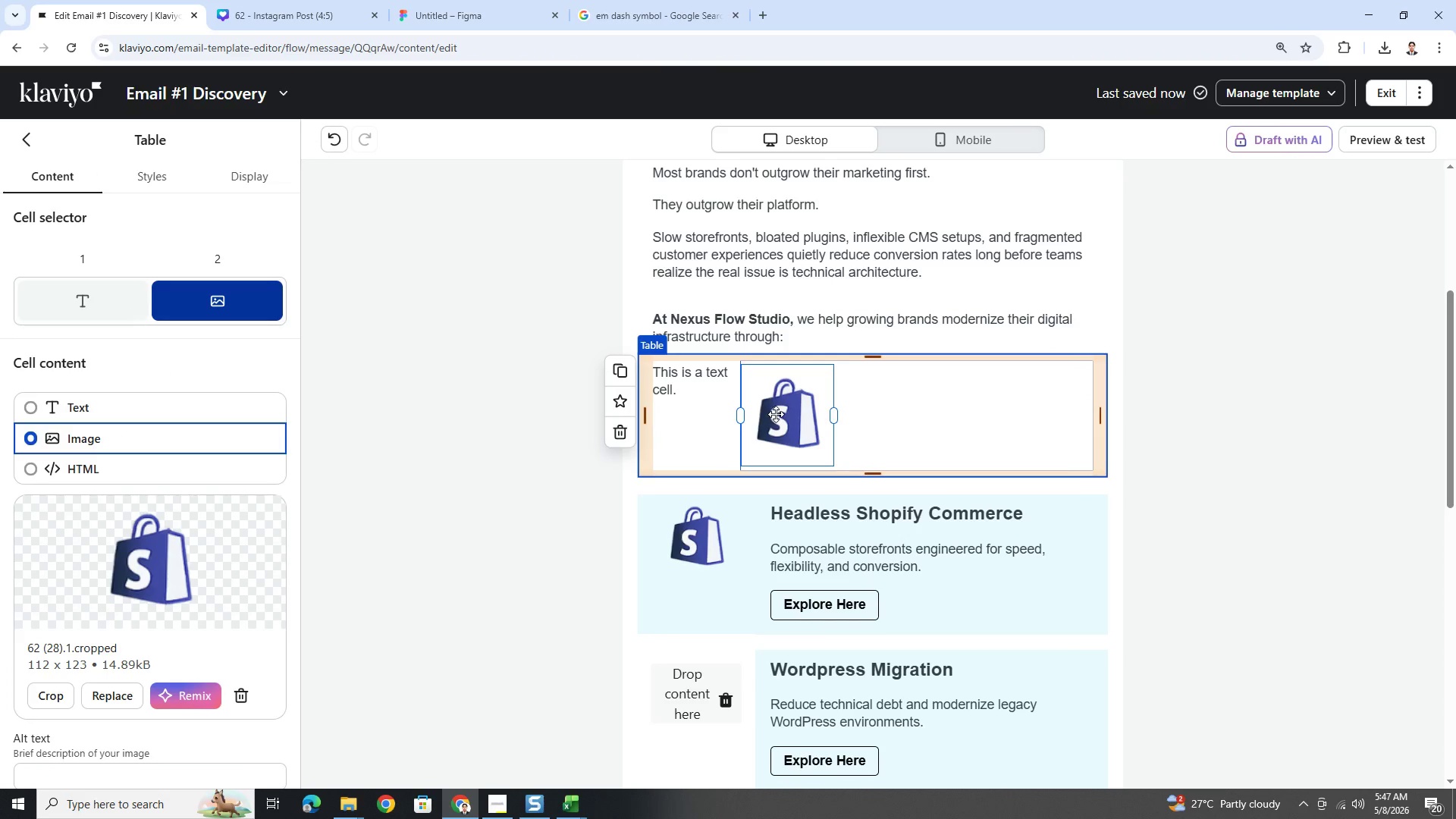 
wait(5.58)
 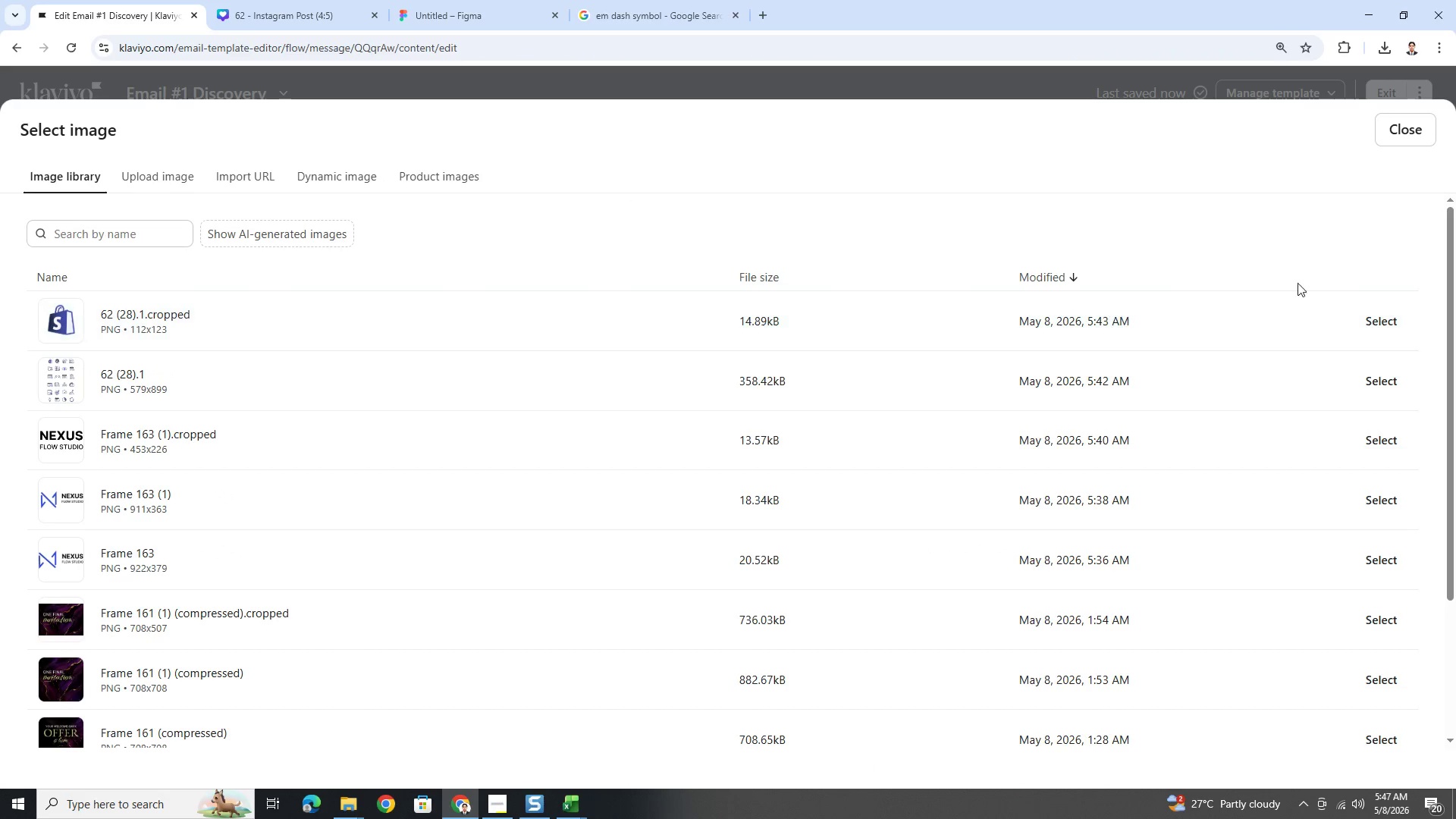 
scroll: coordinate [122, 670], scroll_direction: down, amount: 4.0
 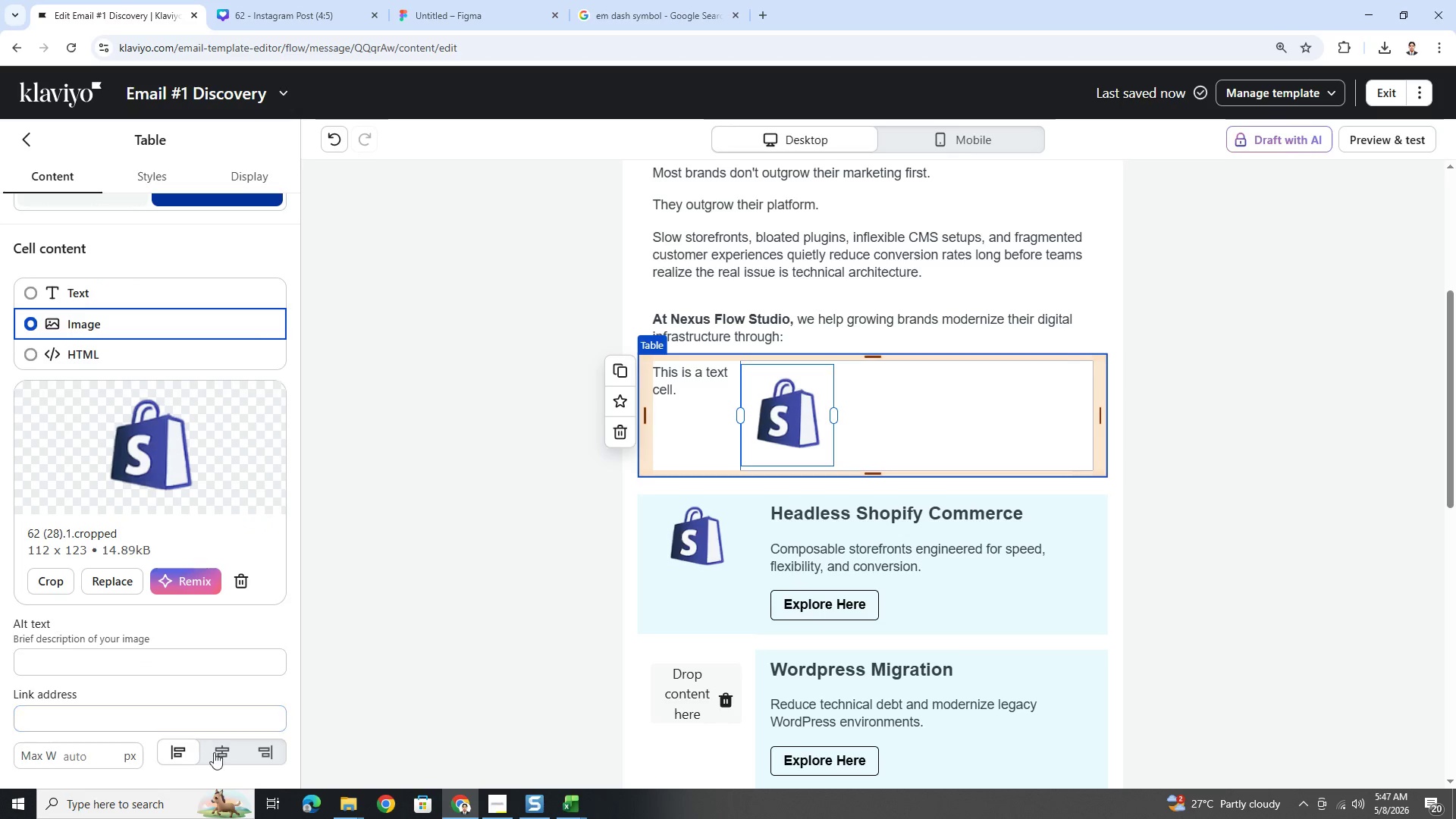 
left_click([218, 757])
 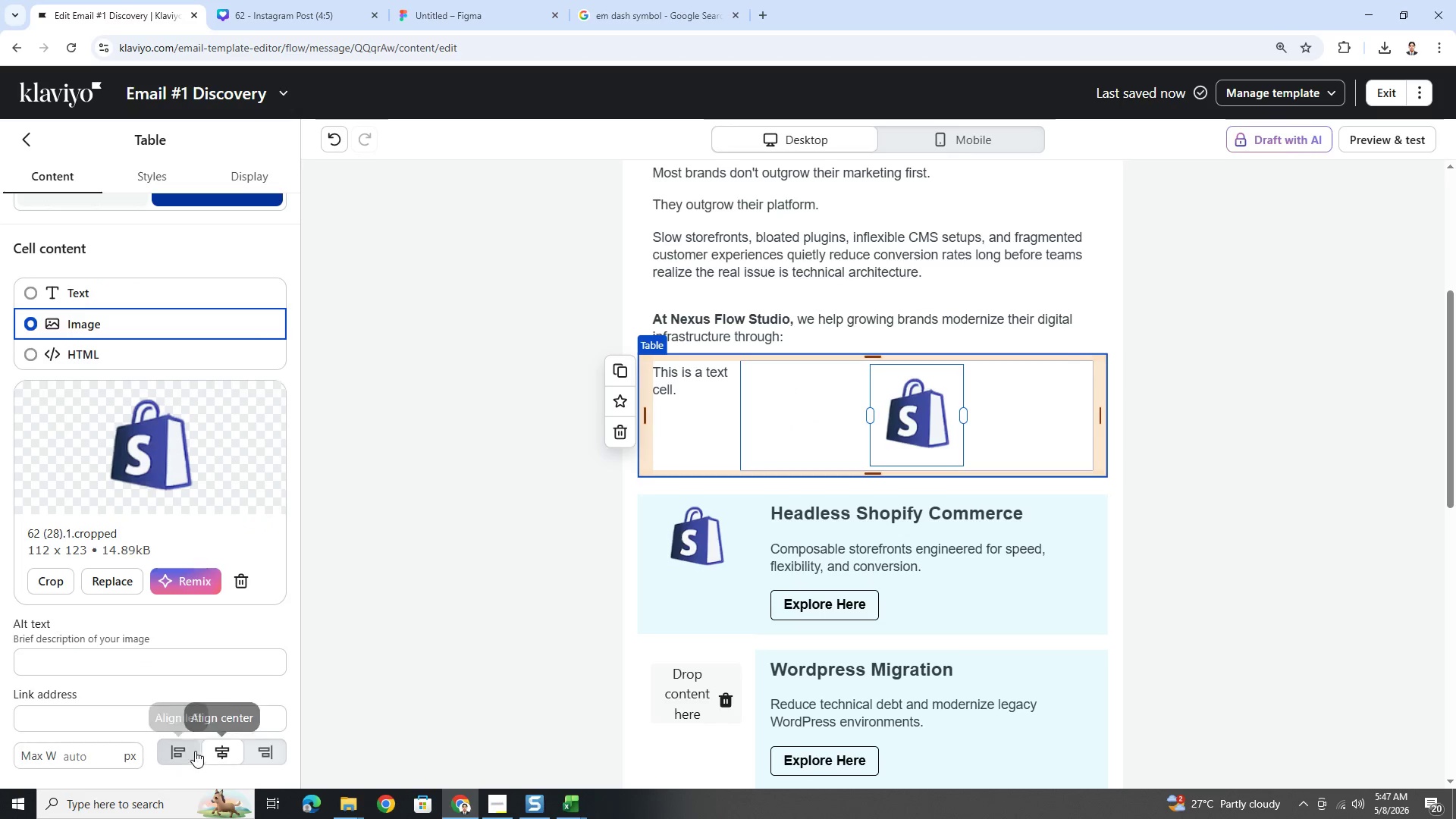 
left_click([195, 751])
 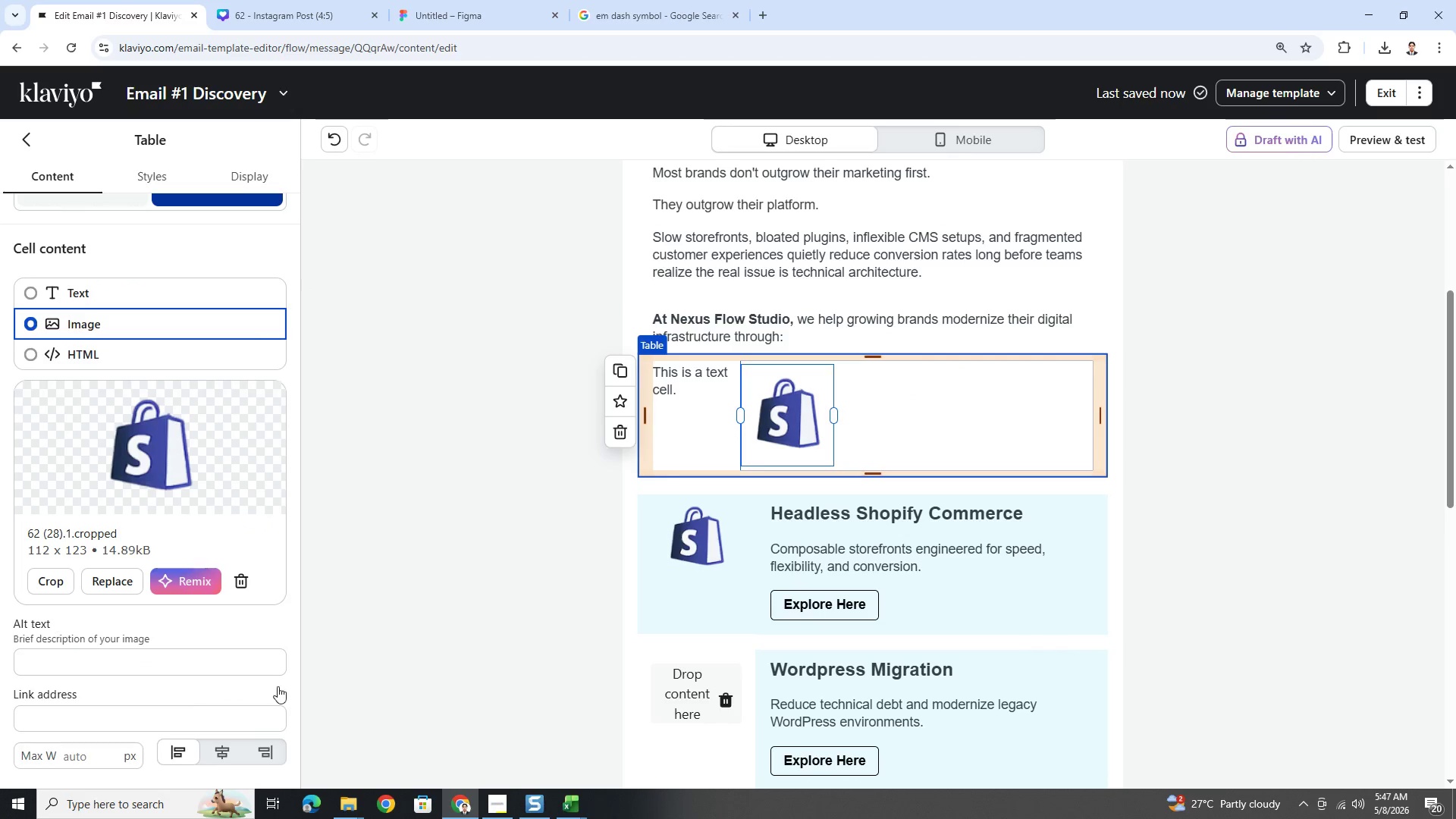 
key(Control+Z)
 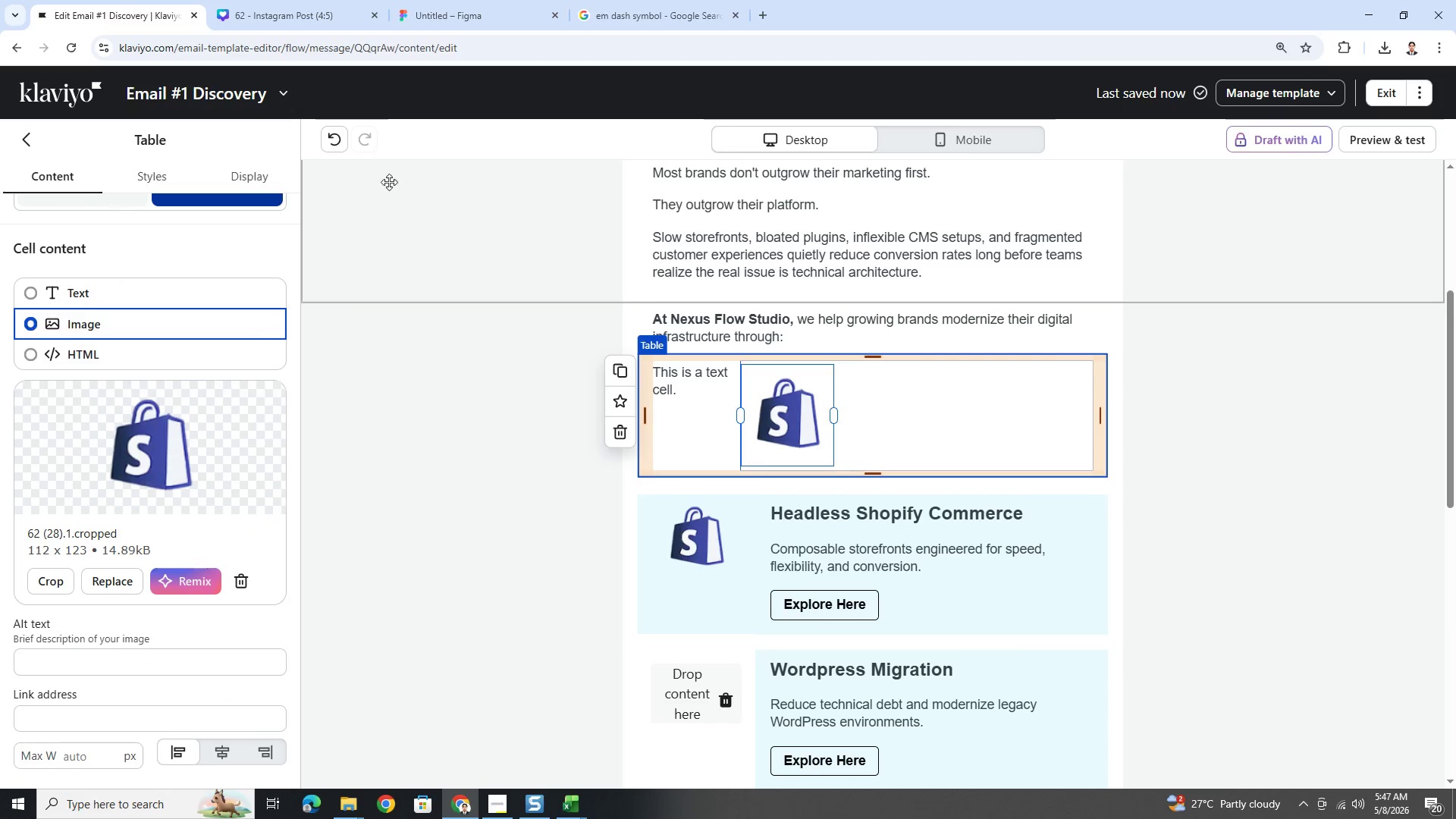 
left_click([341, 138])
 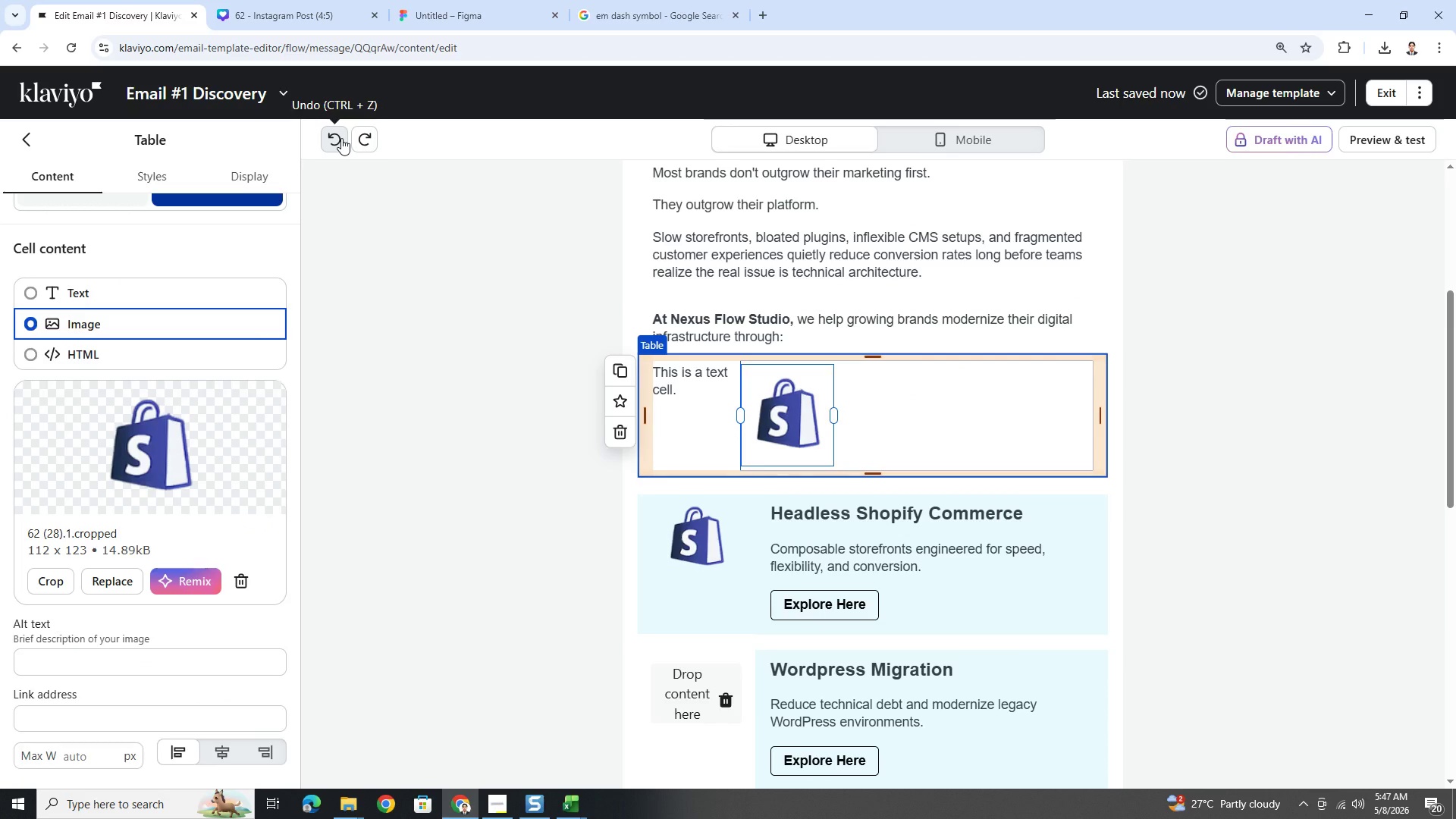 
left_click([341, 138])
 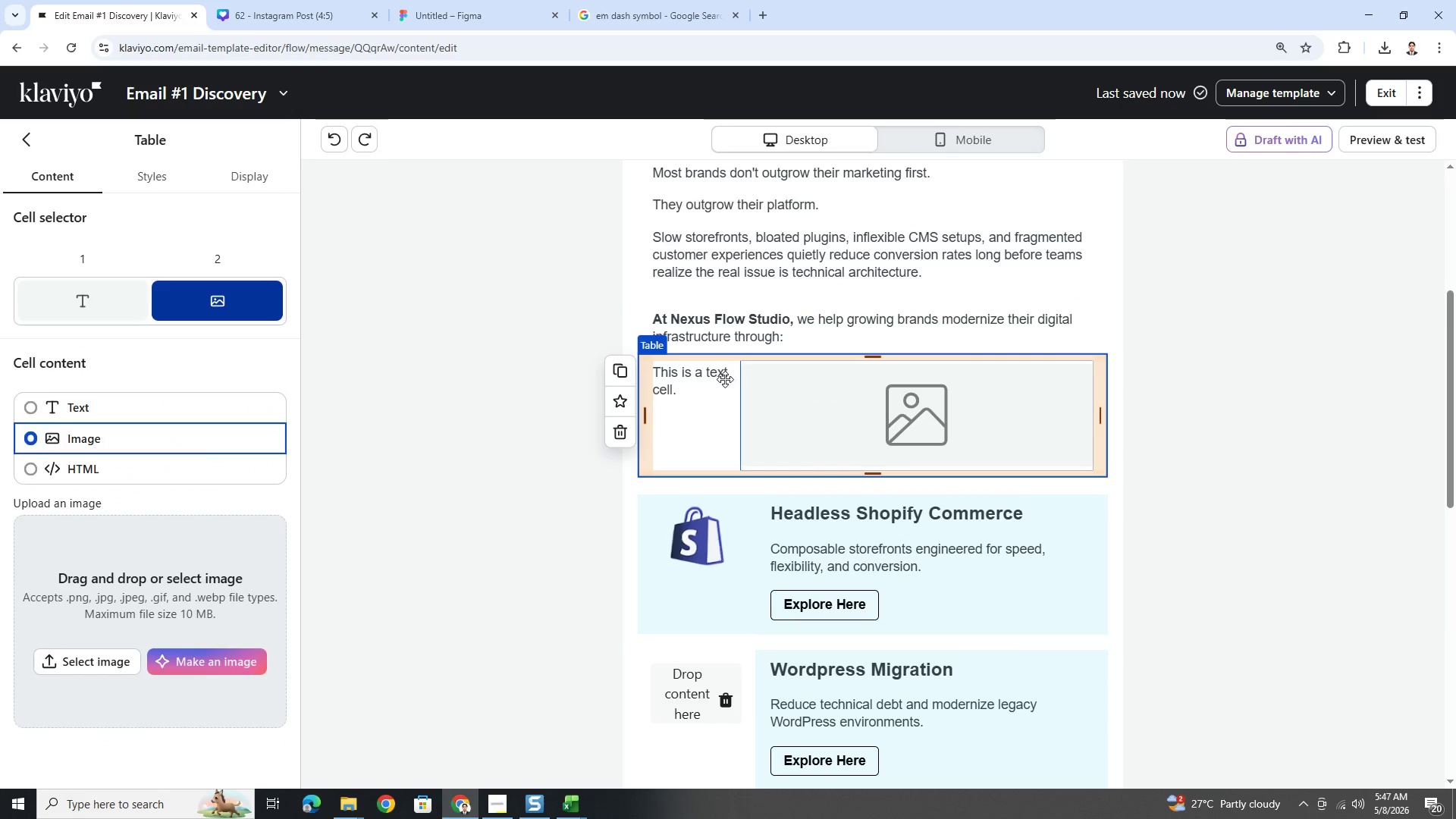 
left_click([102, 317])
 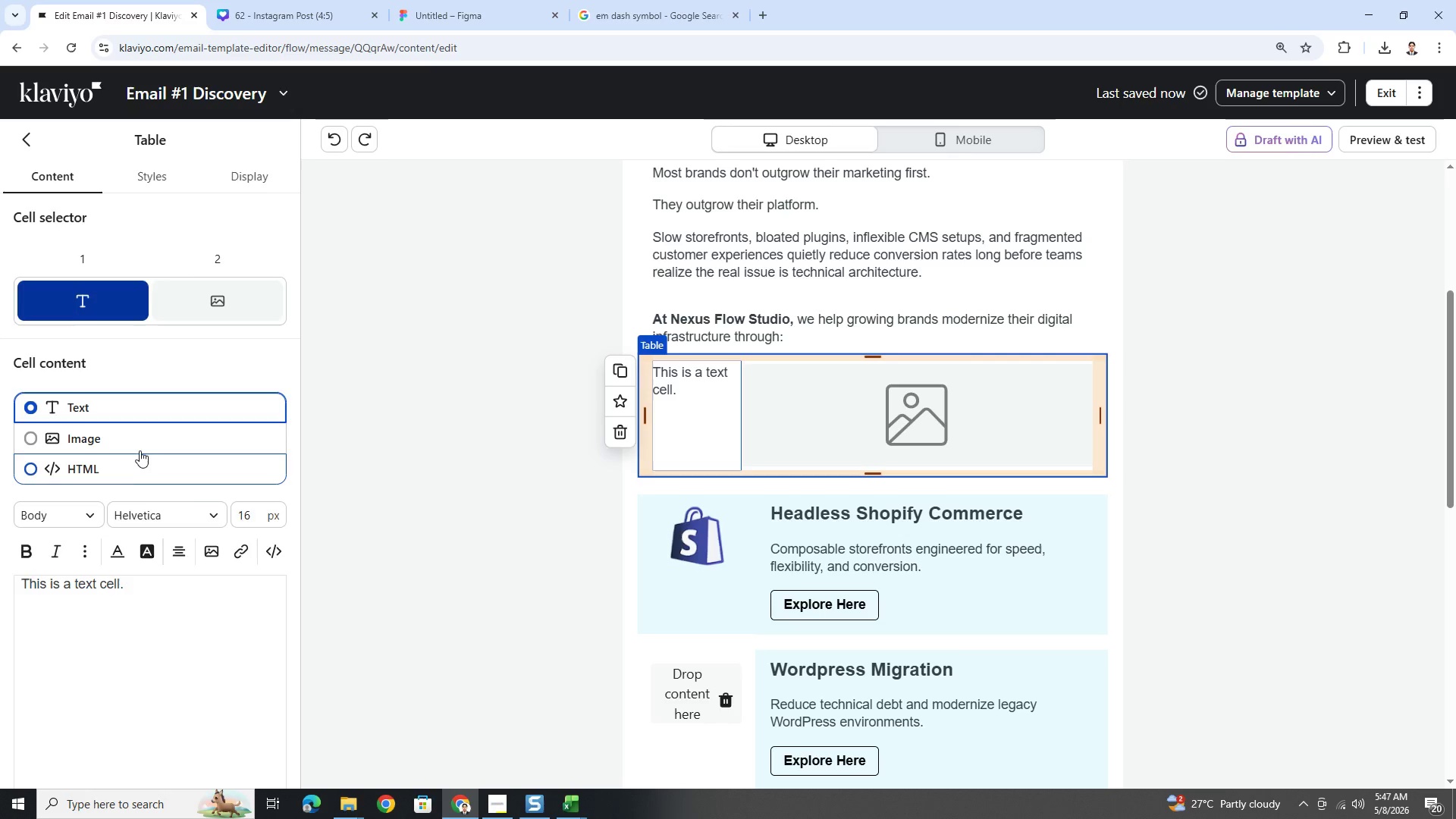 
double_click([140, 446])
 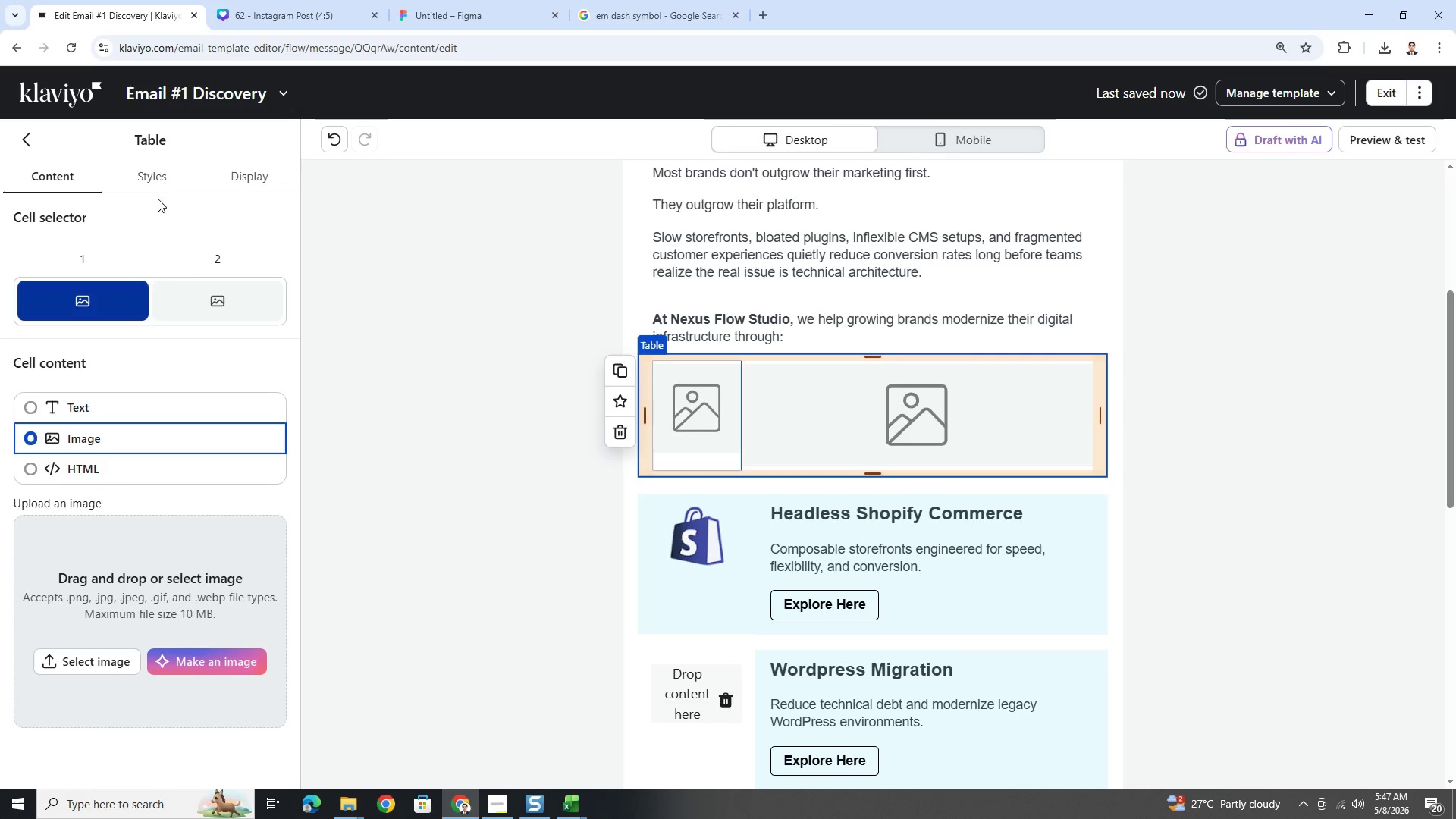 
left_click([156, 180])
 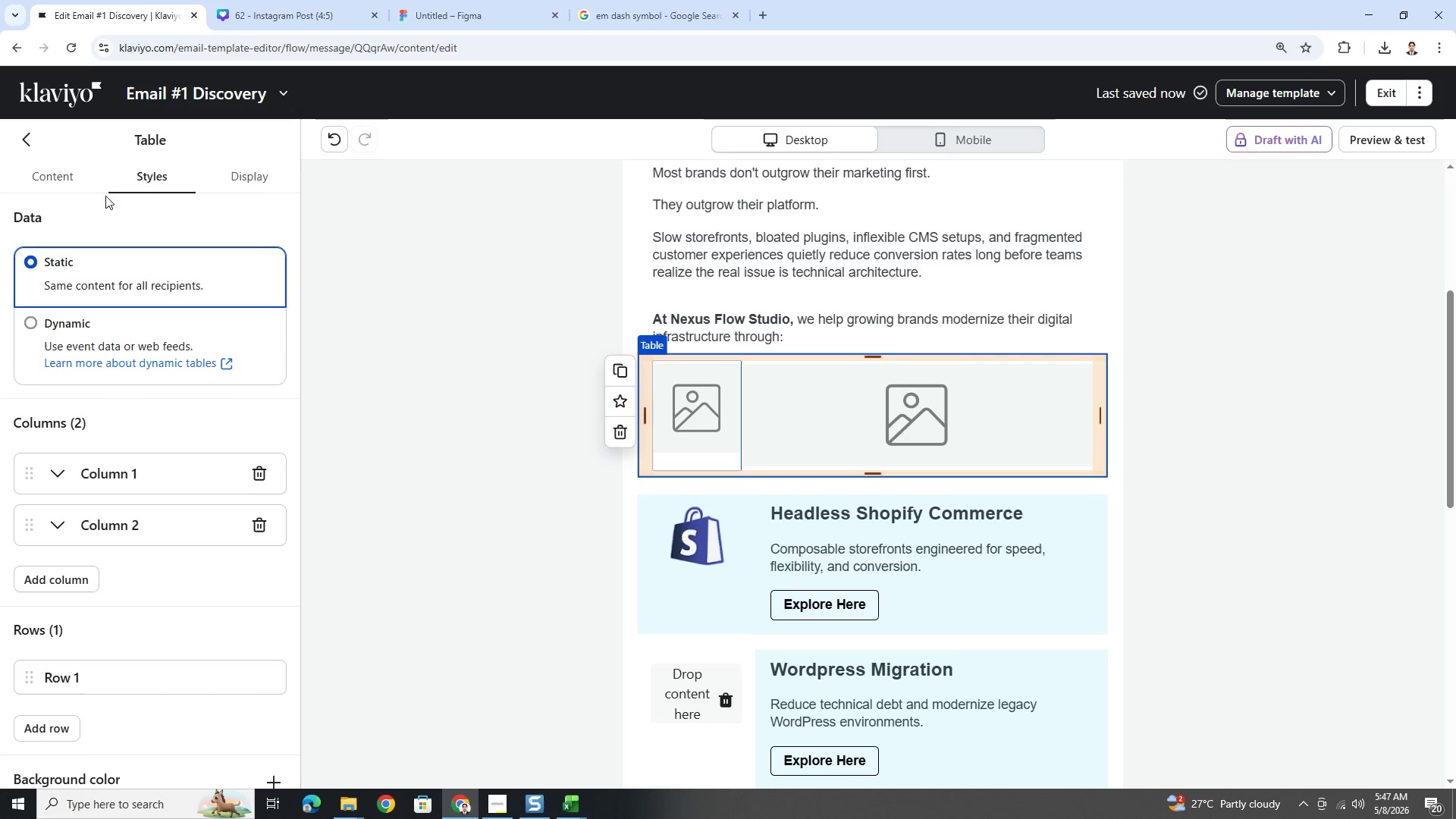 
left_click([64, 179])
 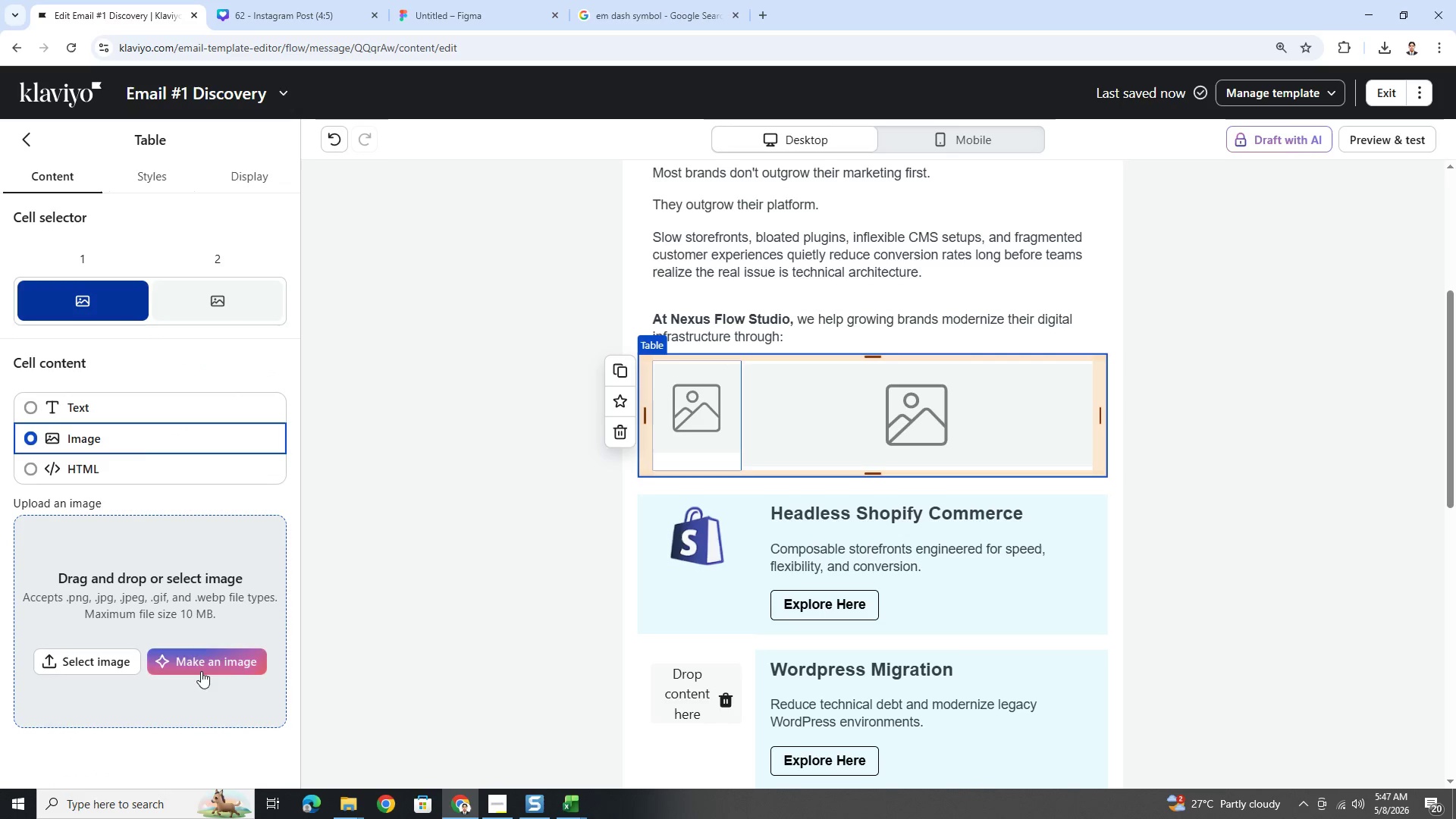 
left_click([112, 659])
 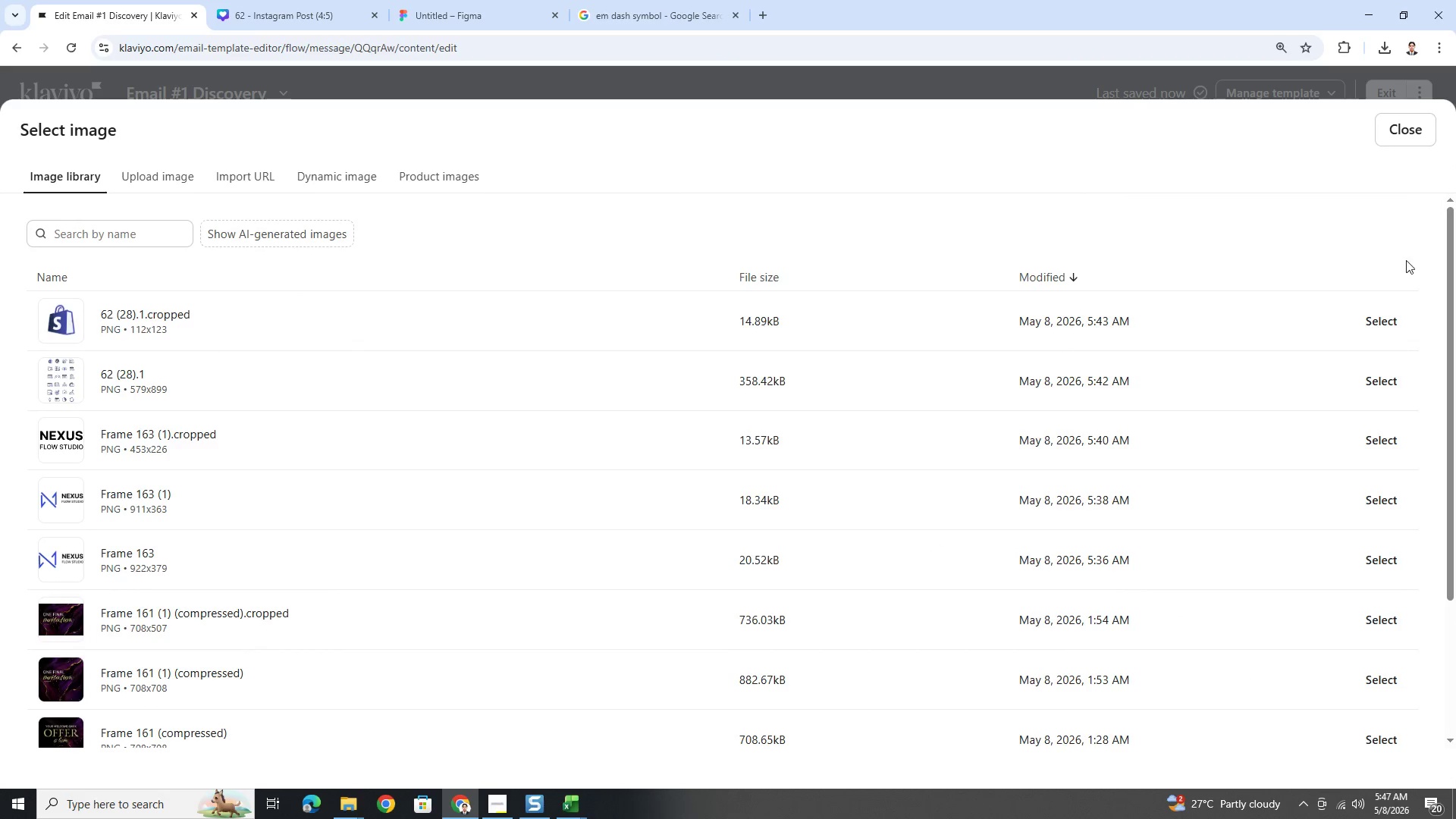 
left_click([1400, 316])
 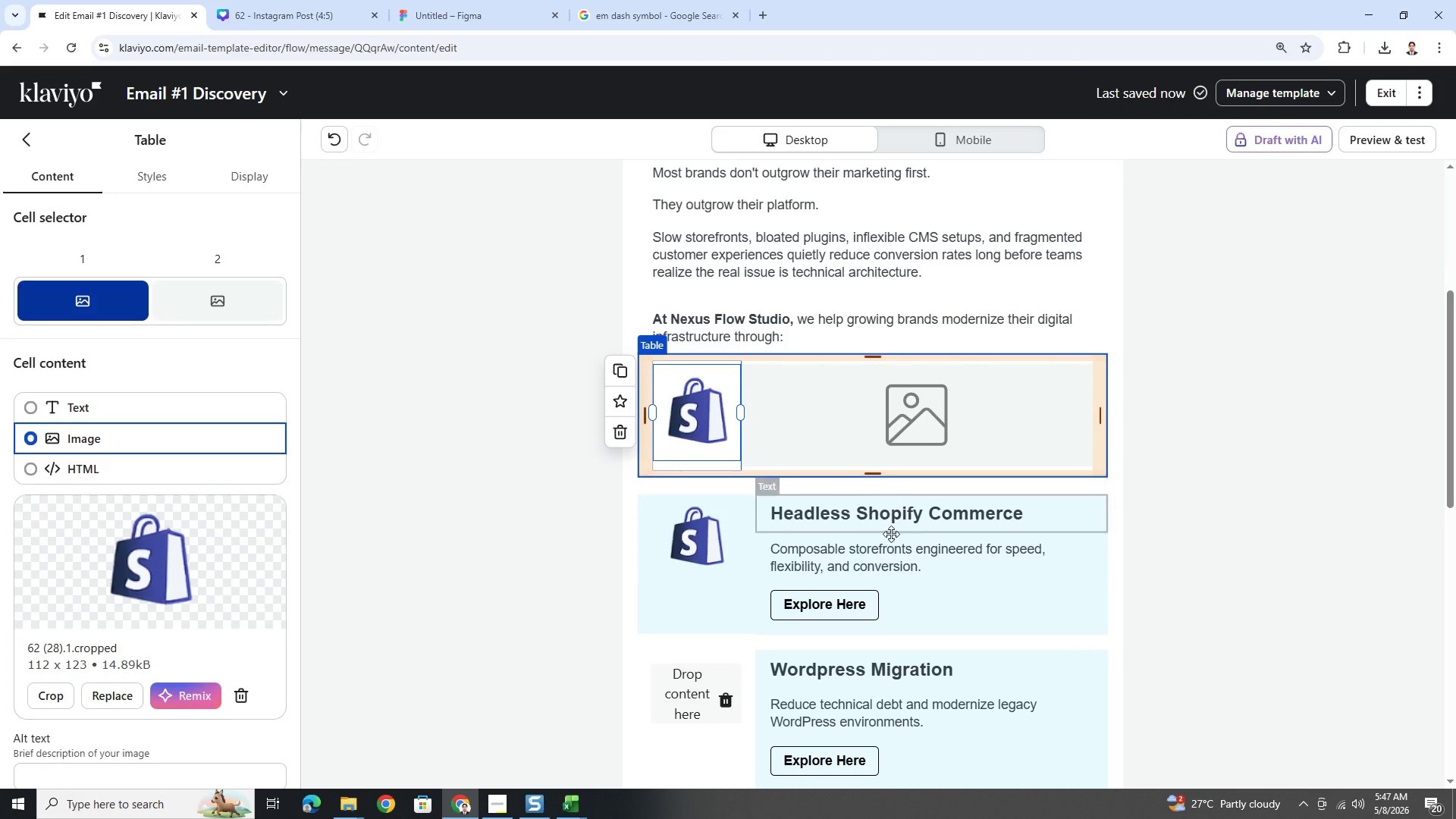 
left_click([892, 520])
 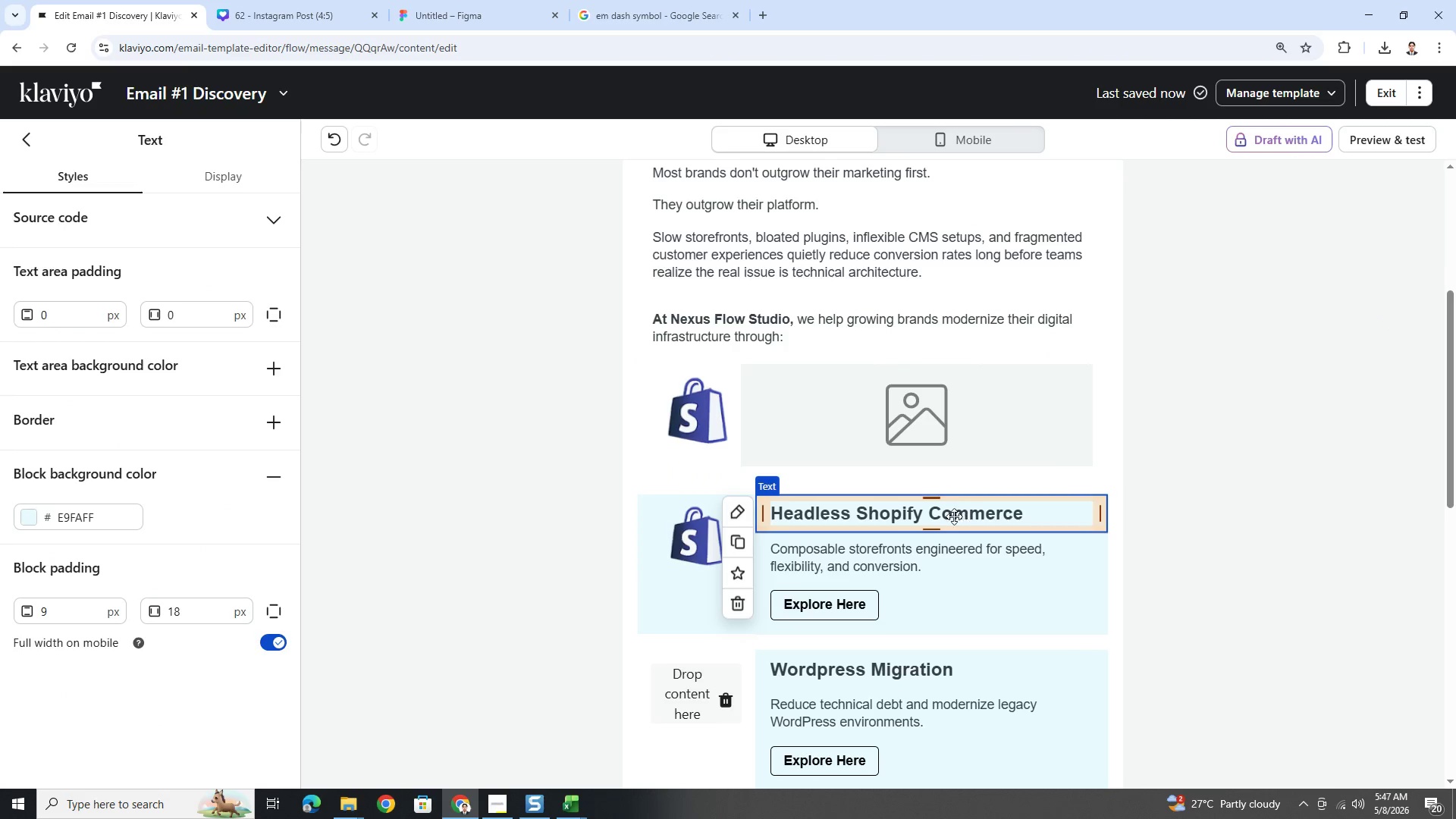 
double_click([953, 515])
 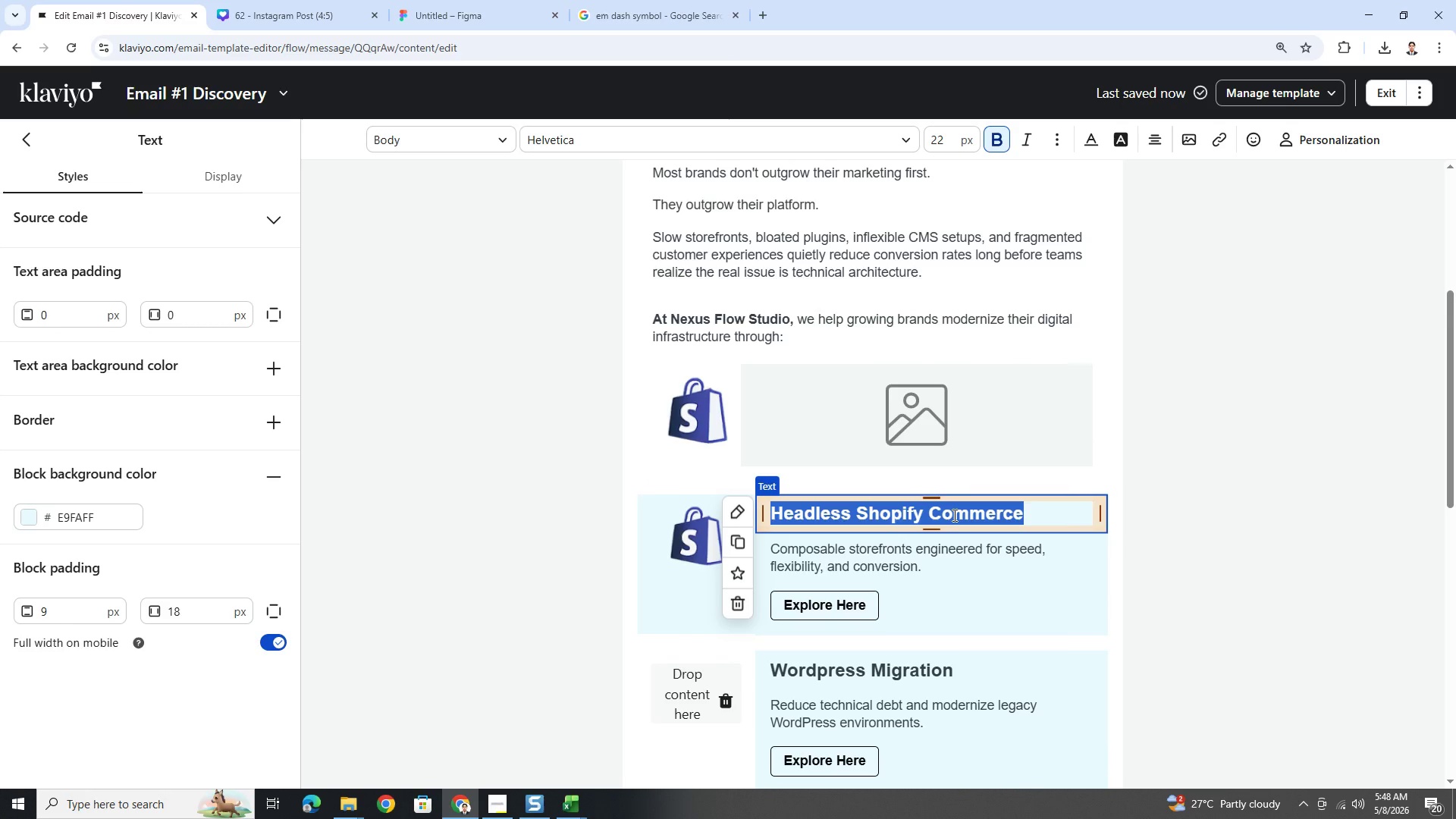 
key(Control+C)
 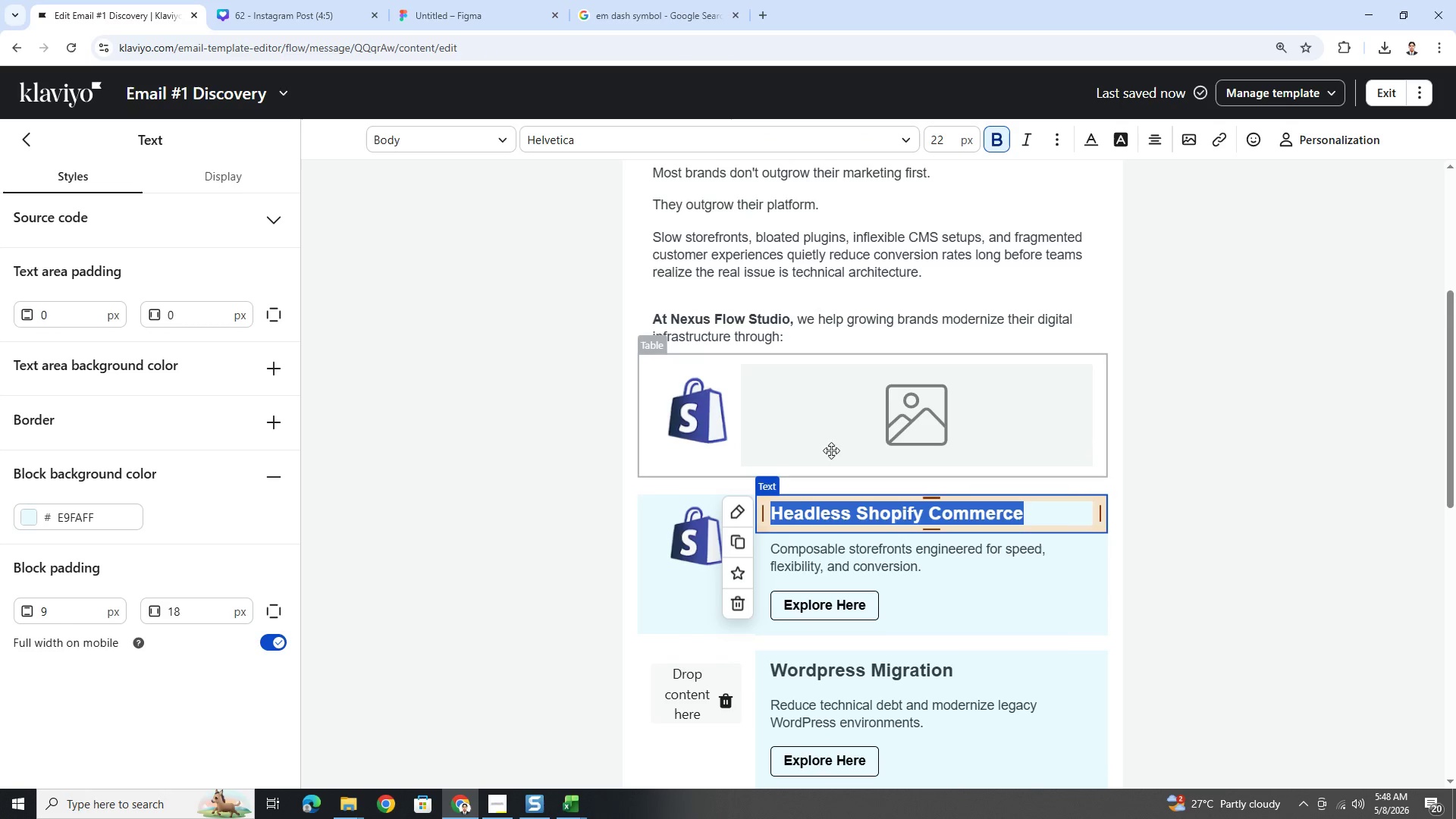 
left_click([868, 436])
 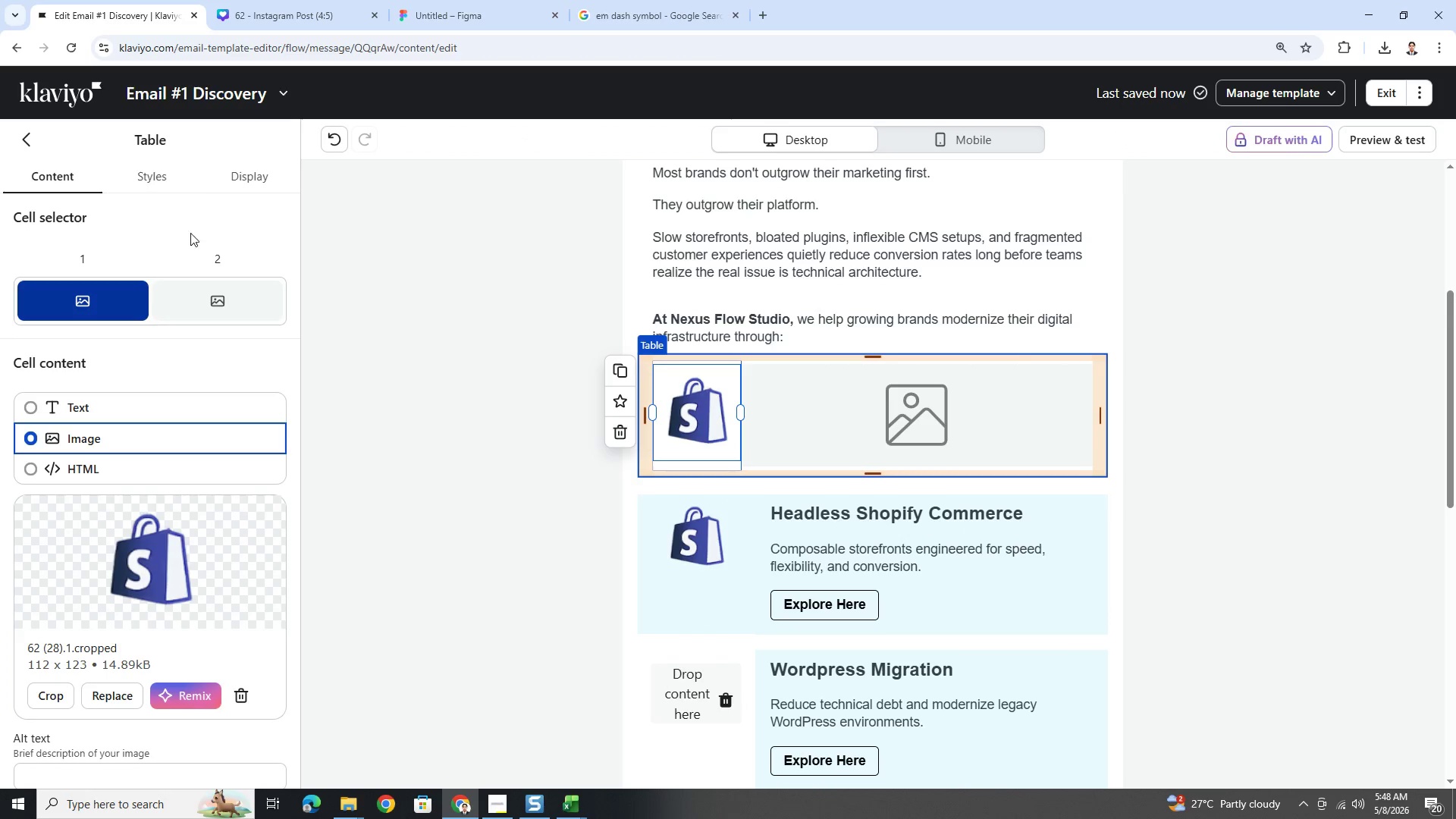 
left_click([236, 291])
 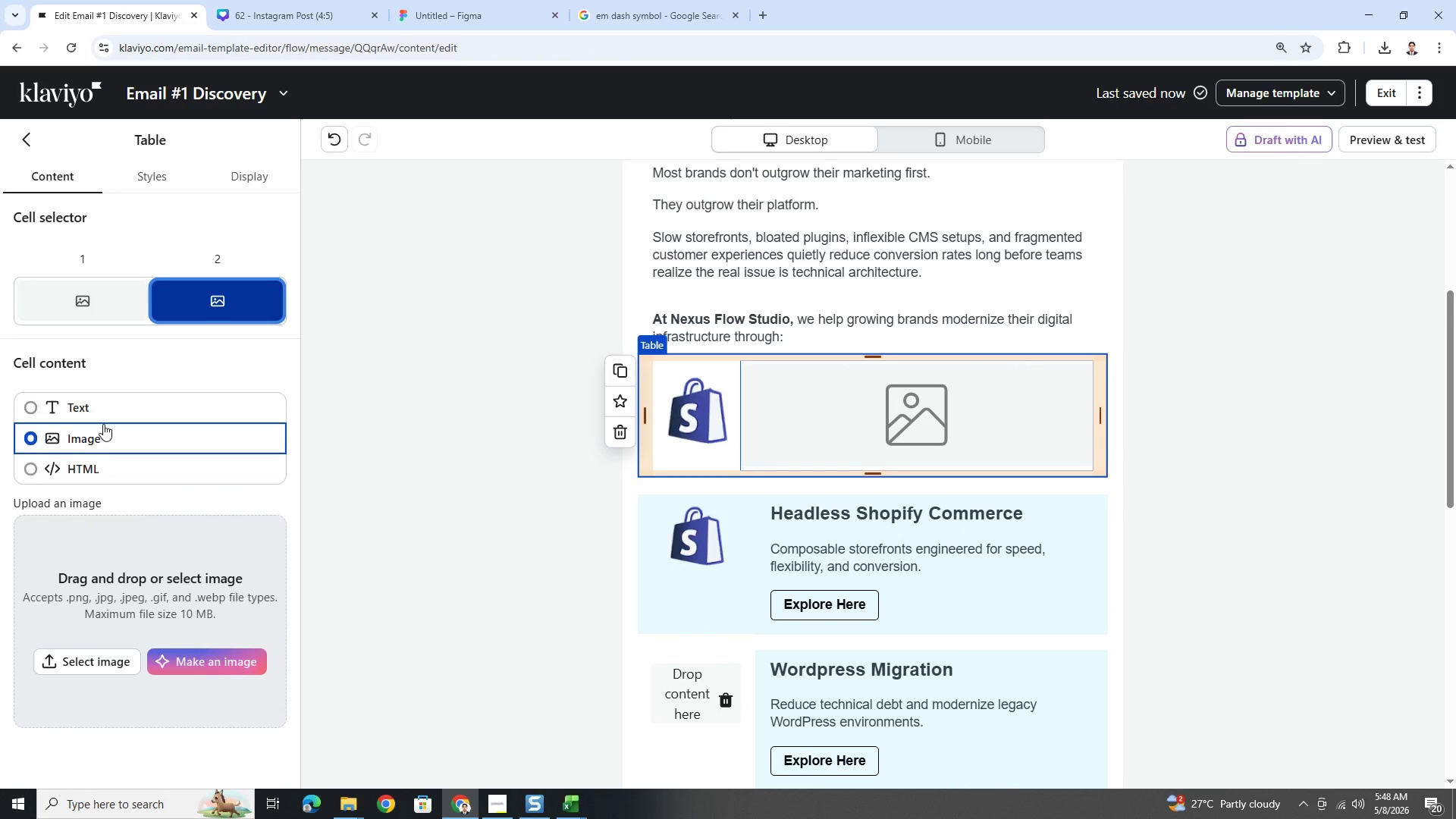 
left_click([106, 414])
 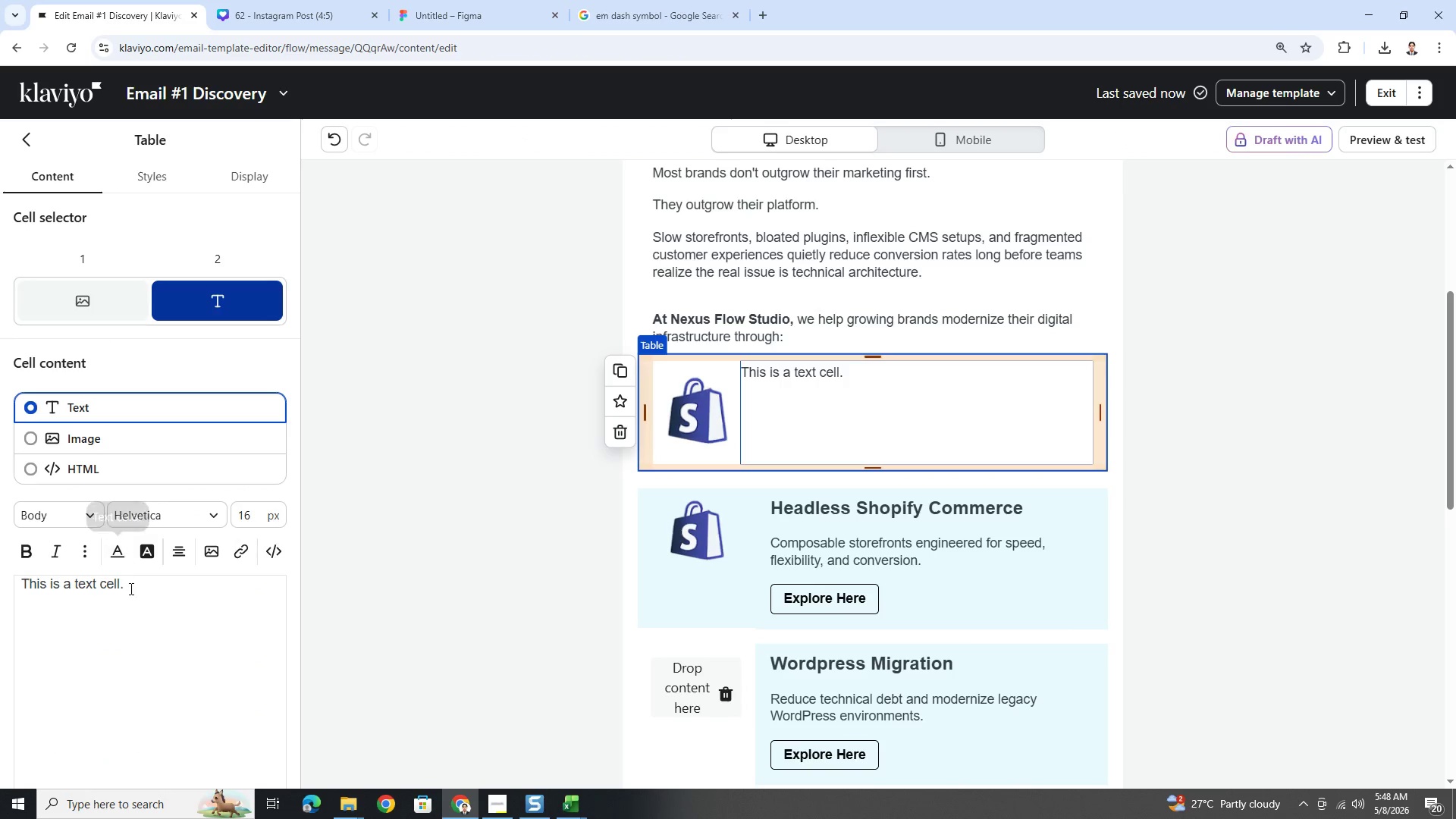 
double_click([130, 590])
 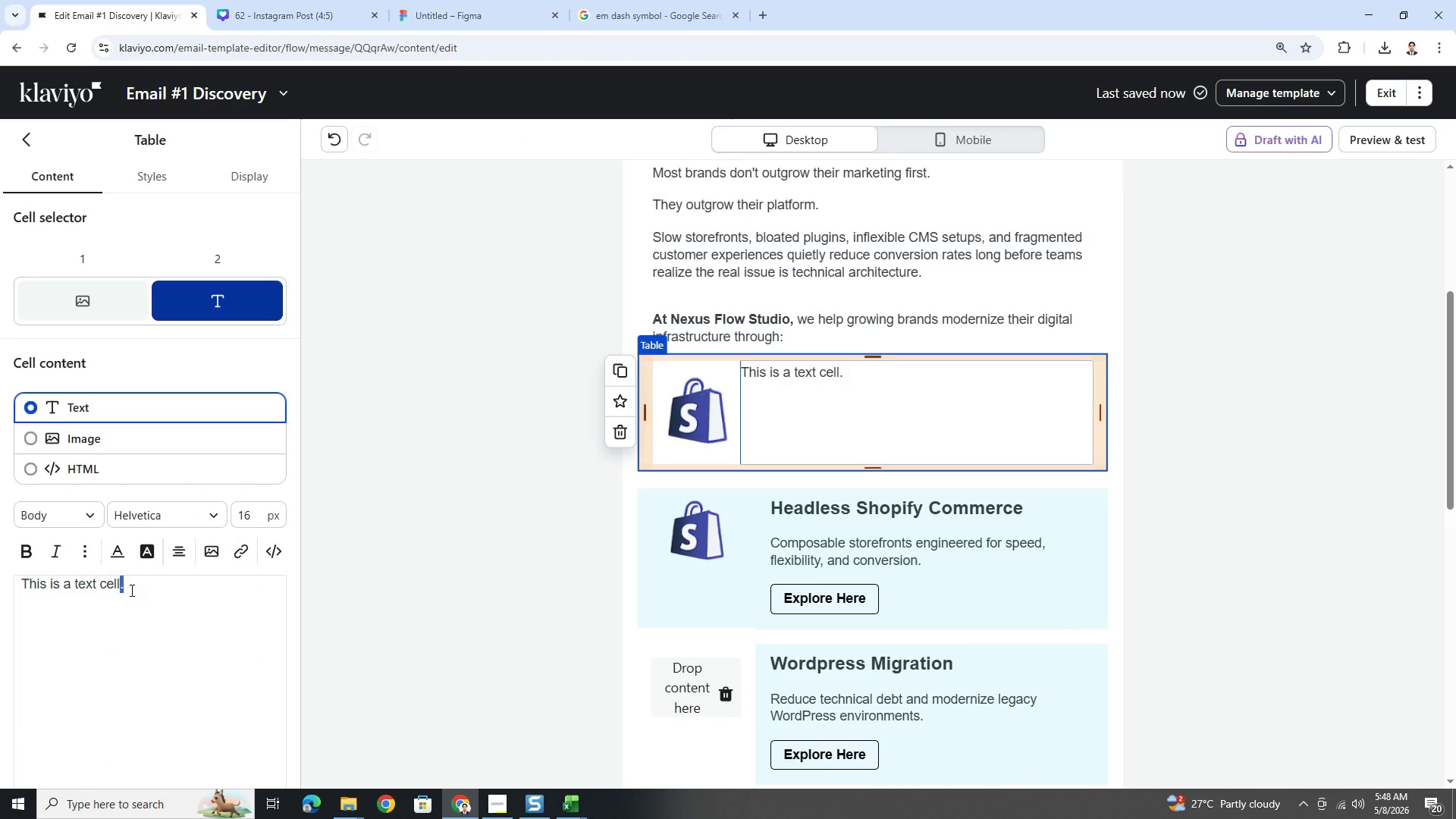 
triple_click([130, 590])
 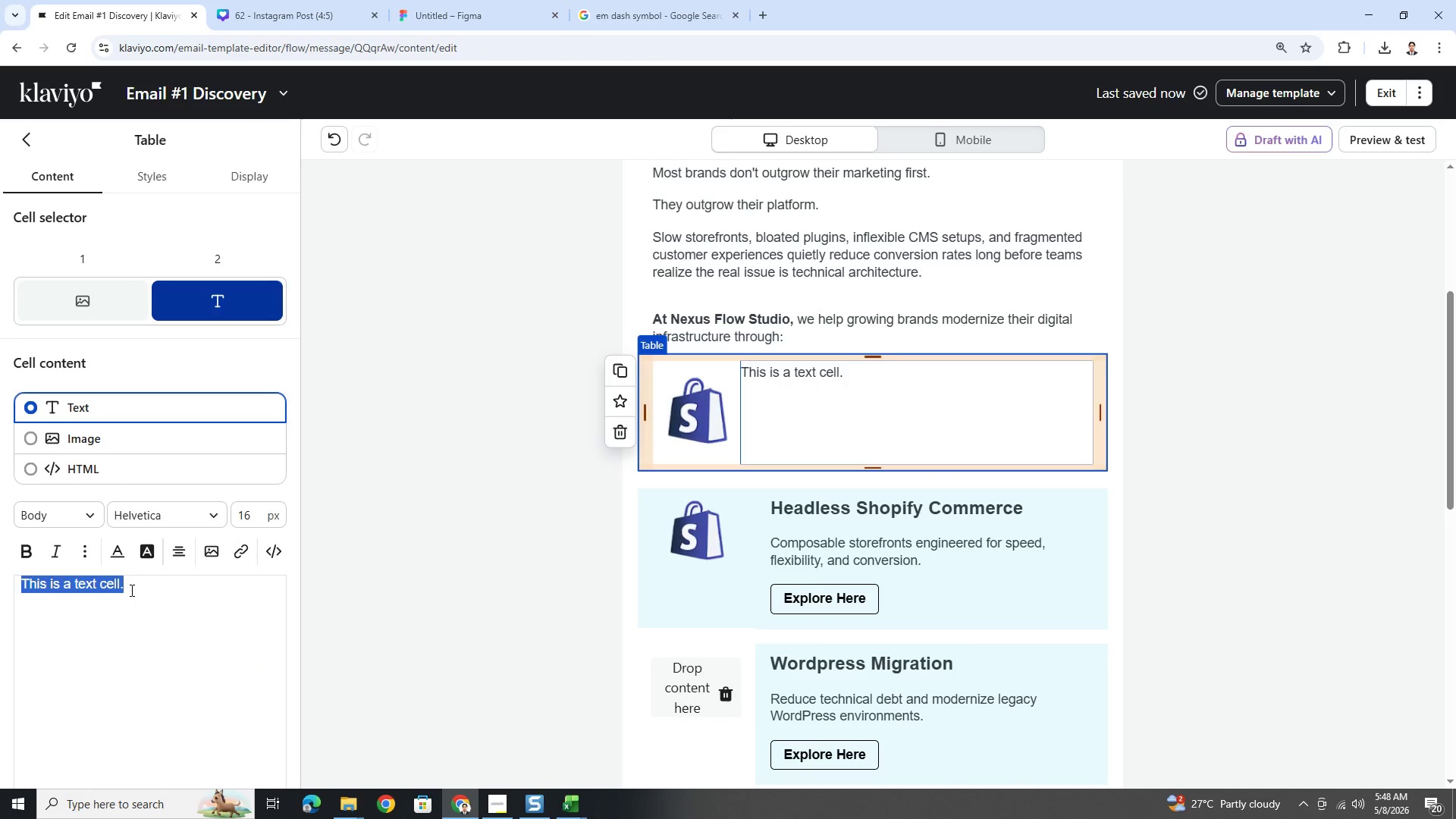 
key(Control+V)
 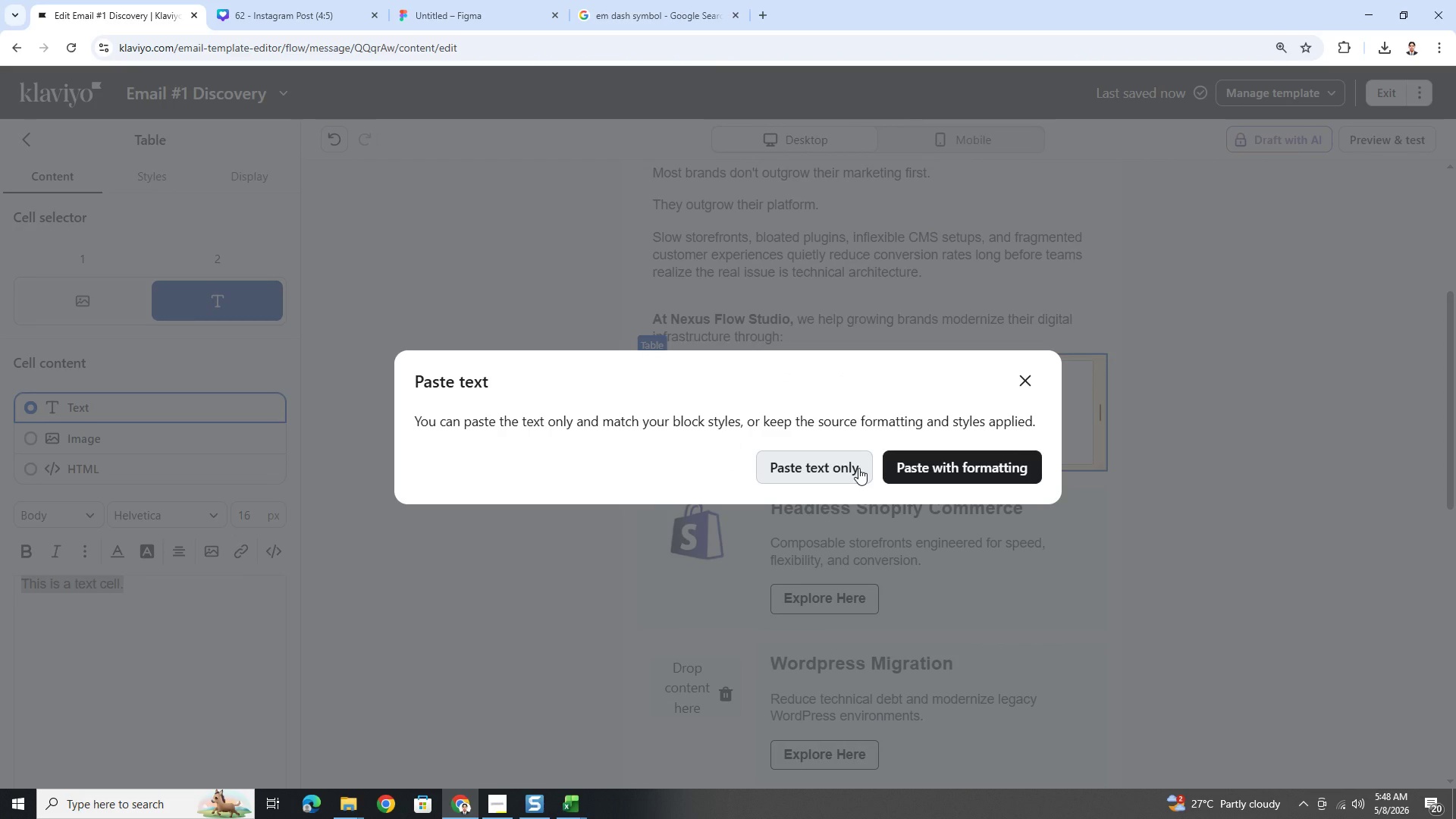 
left_click([913, 460])
 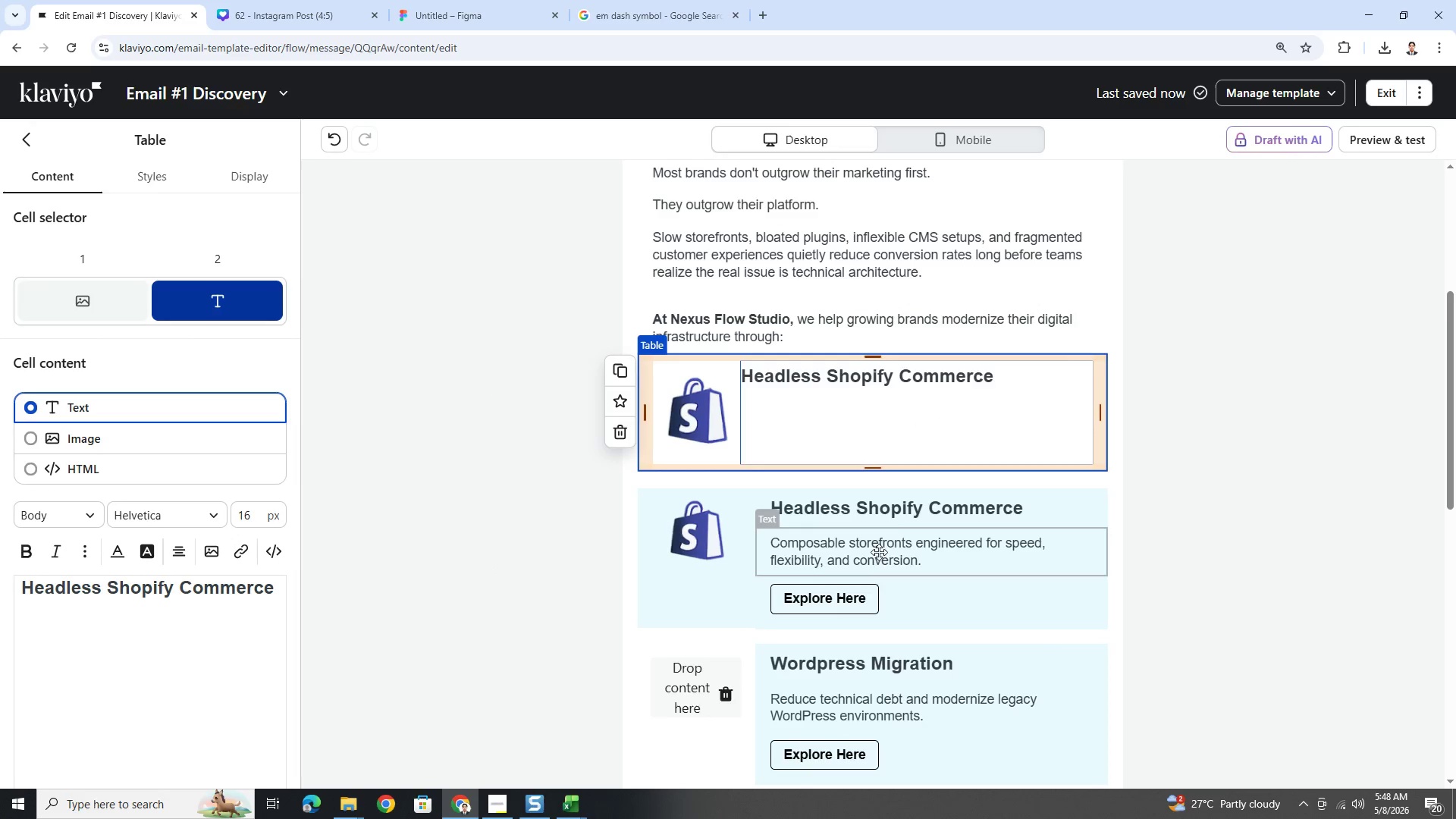 
left_click([894, 537])
 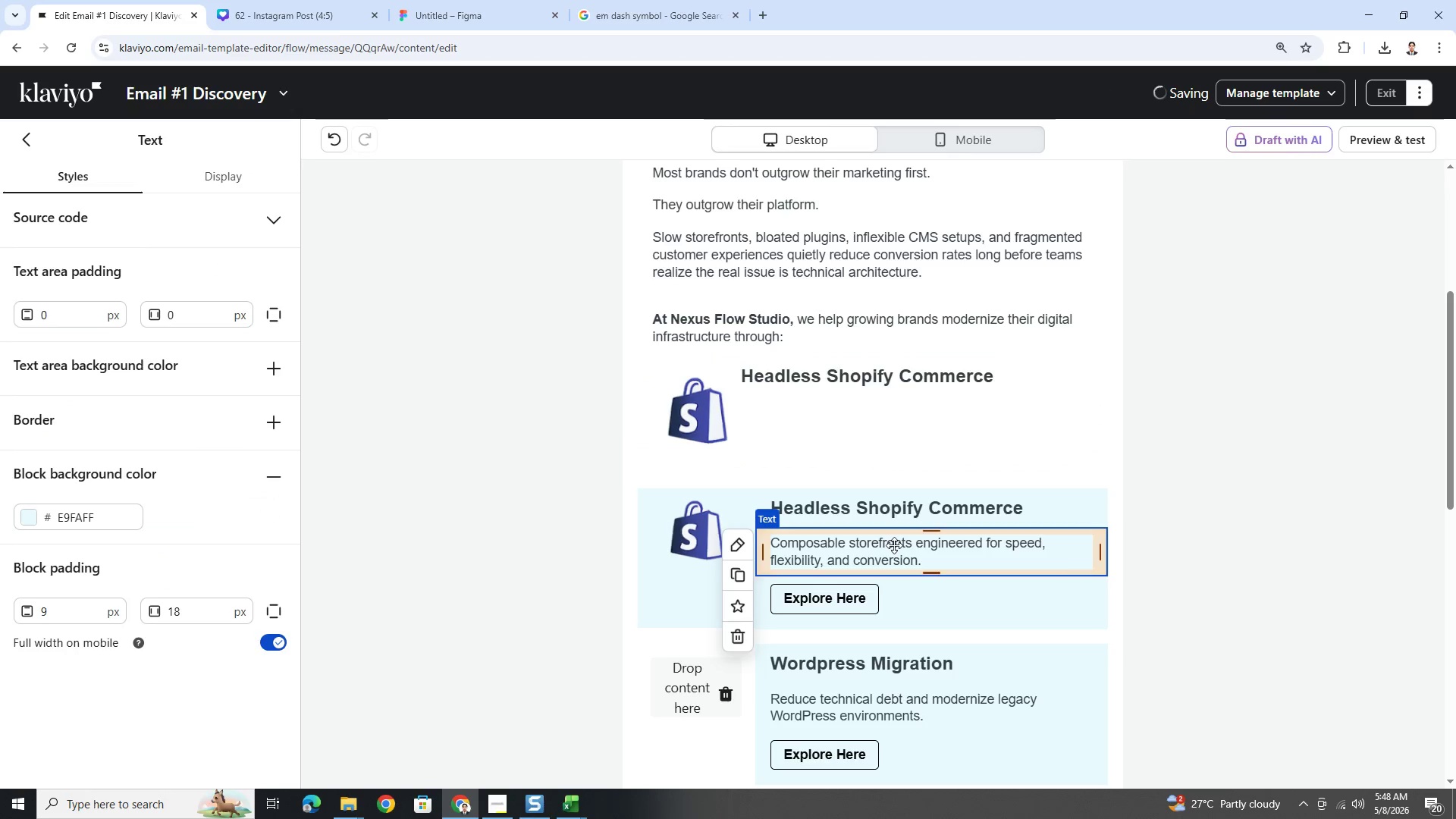 
double_click([894, 545])
 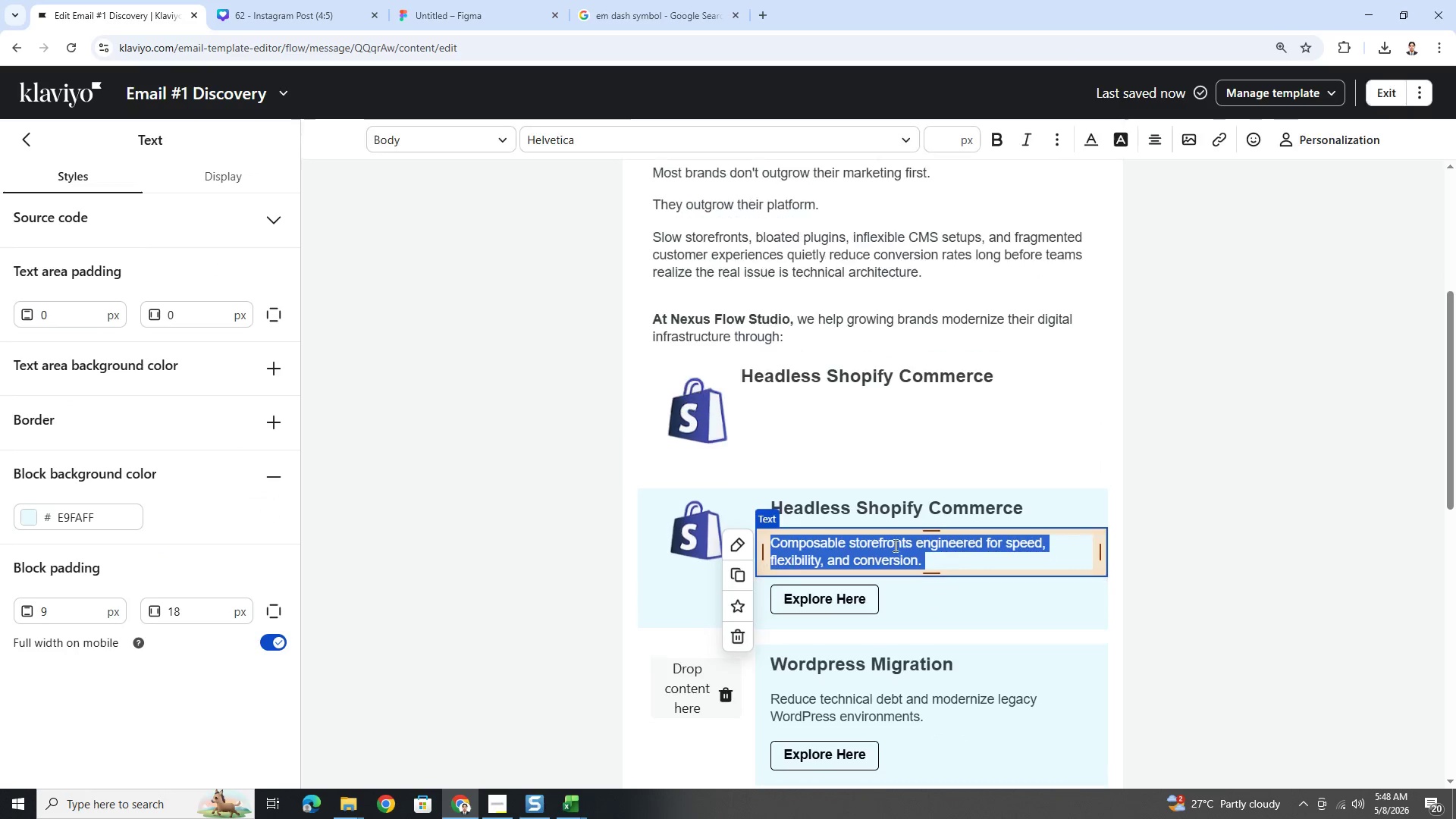 
key(Control+C)
 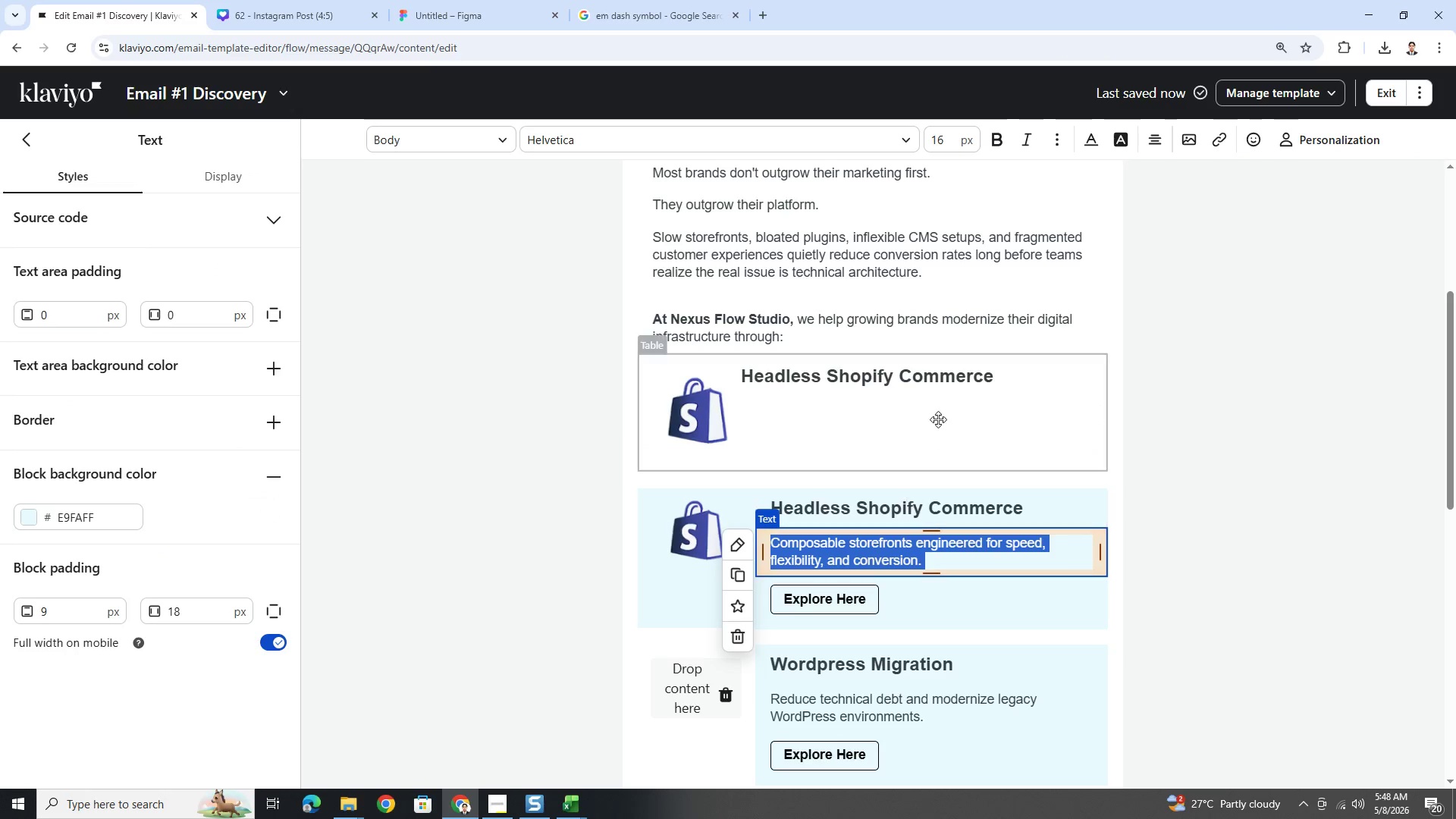 
left_click([941, 409])
 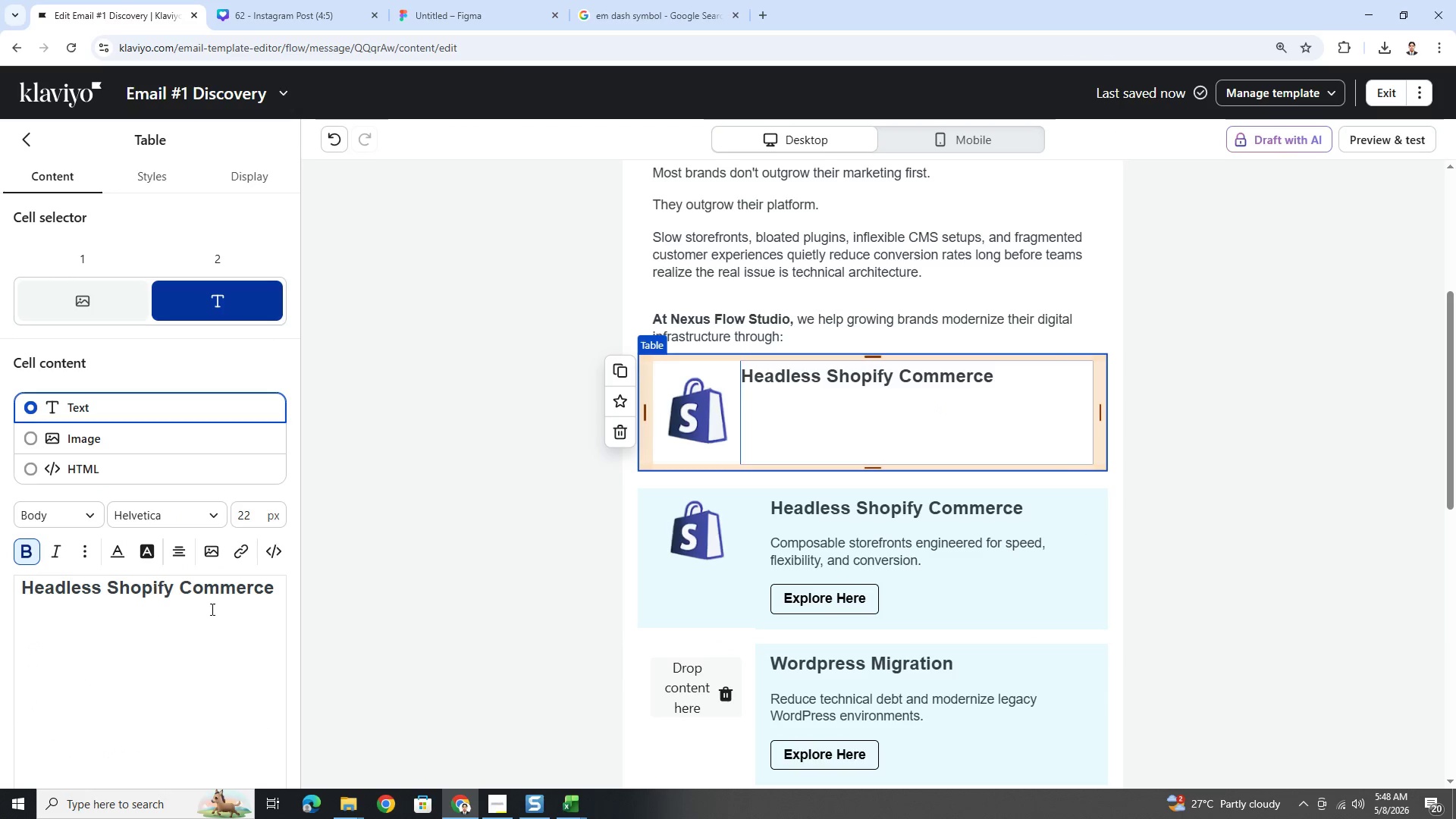 
left_click([279, 593])
 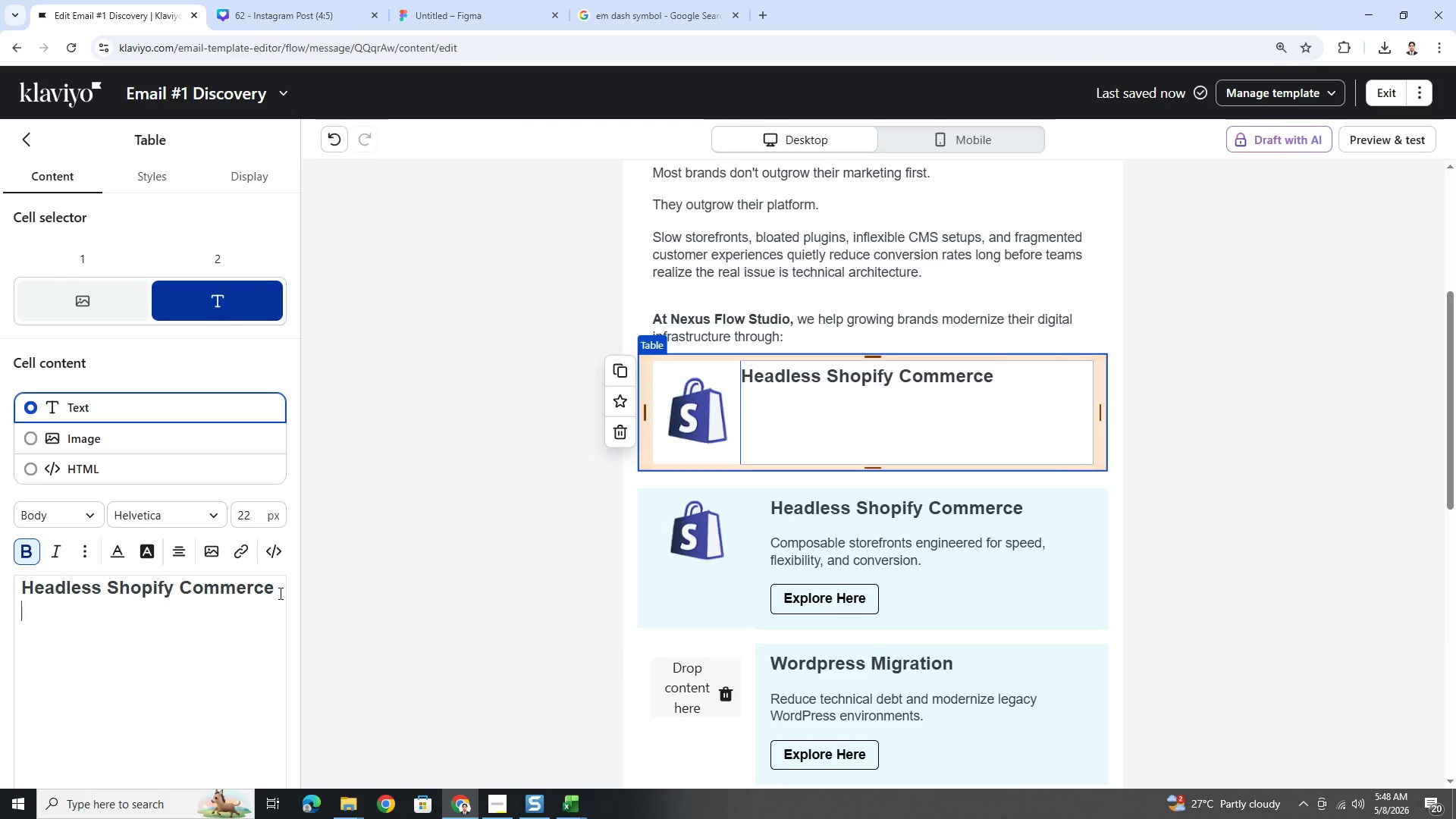 
key(Enter)
 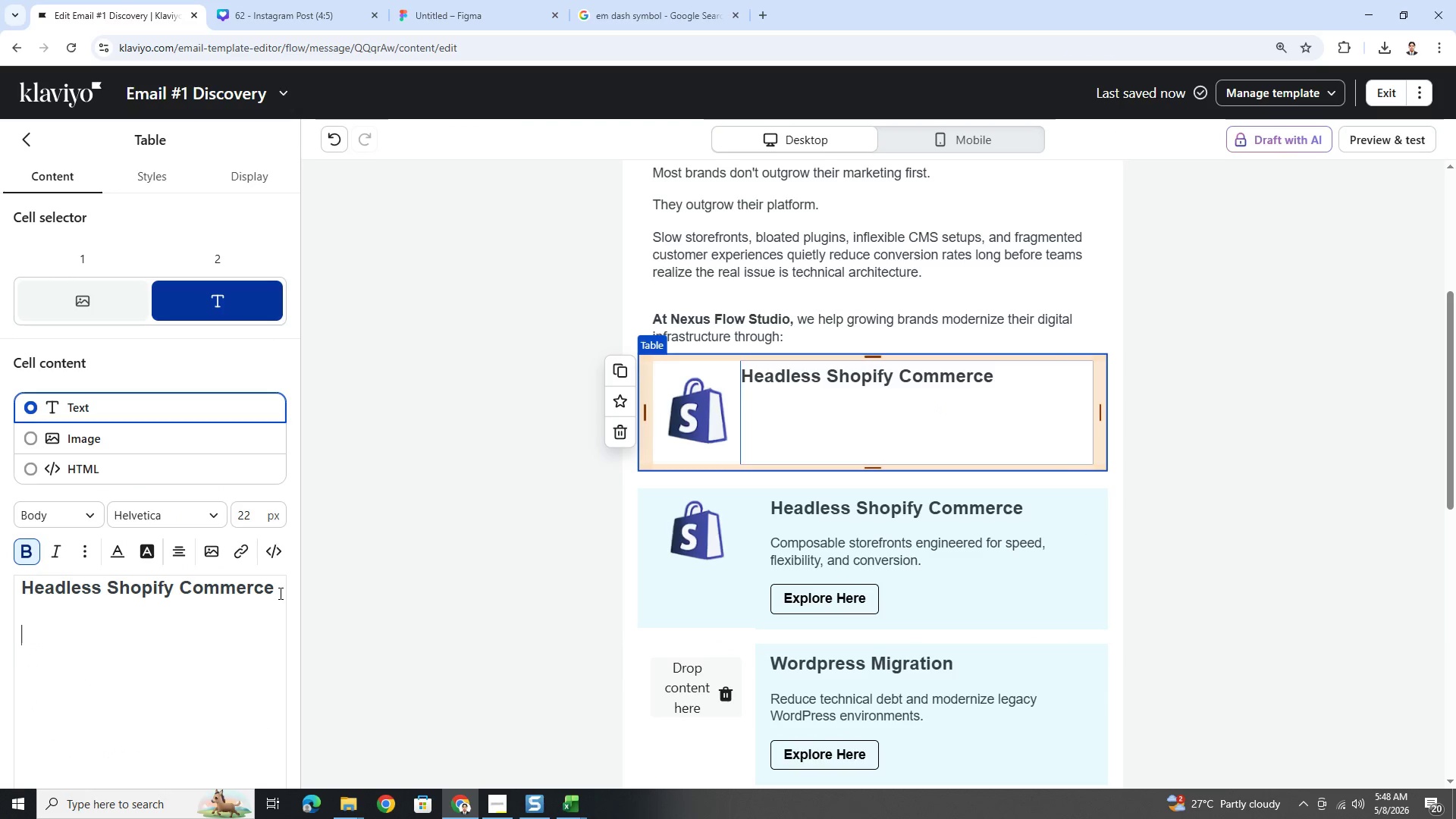 
key(Enter)
 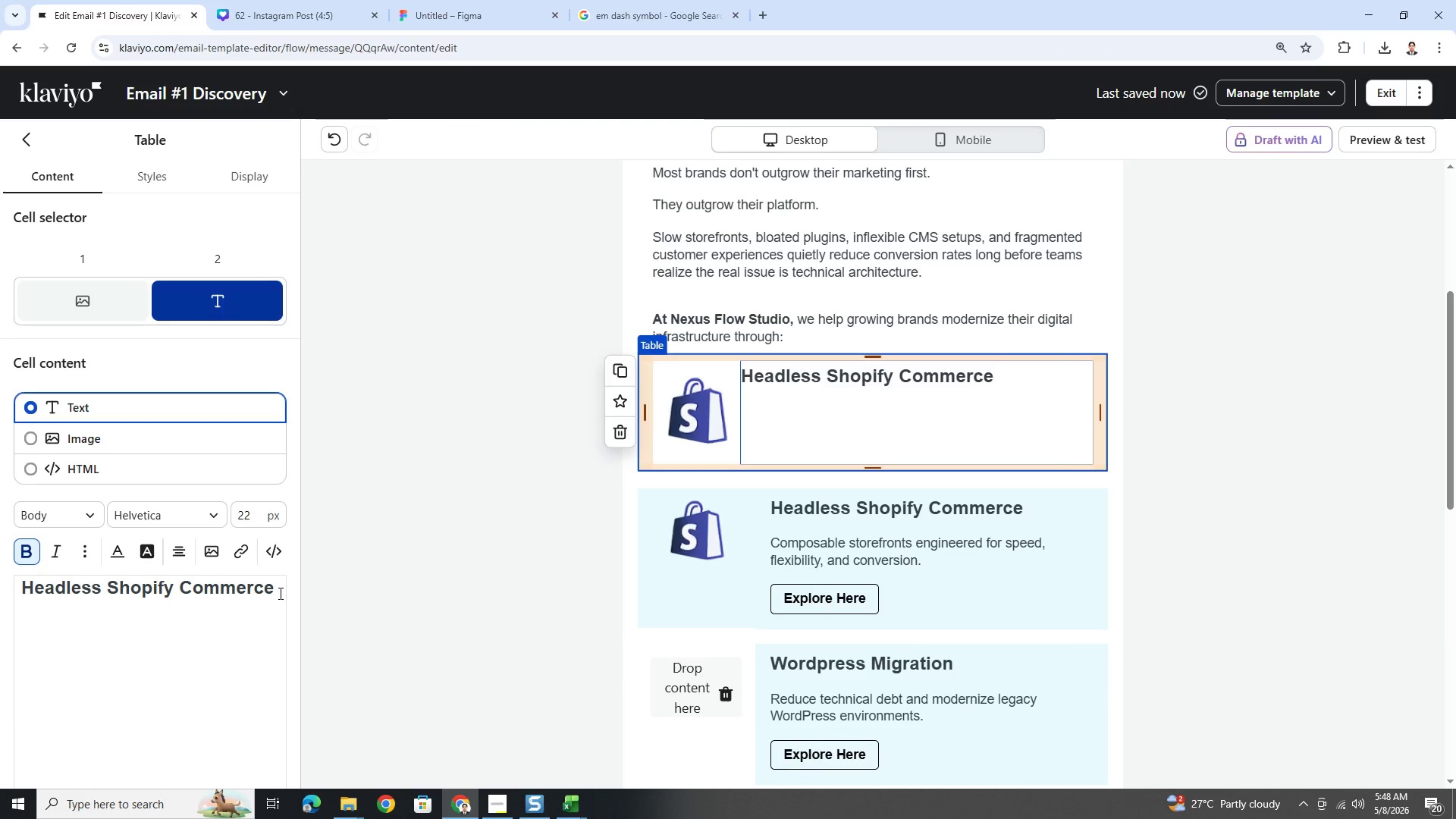 
key(Control+Shift+V)
 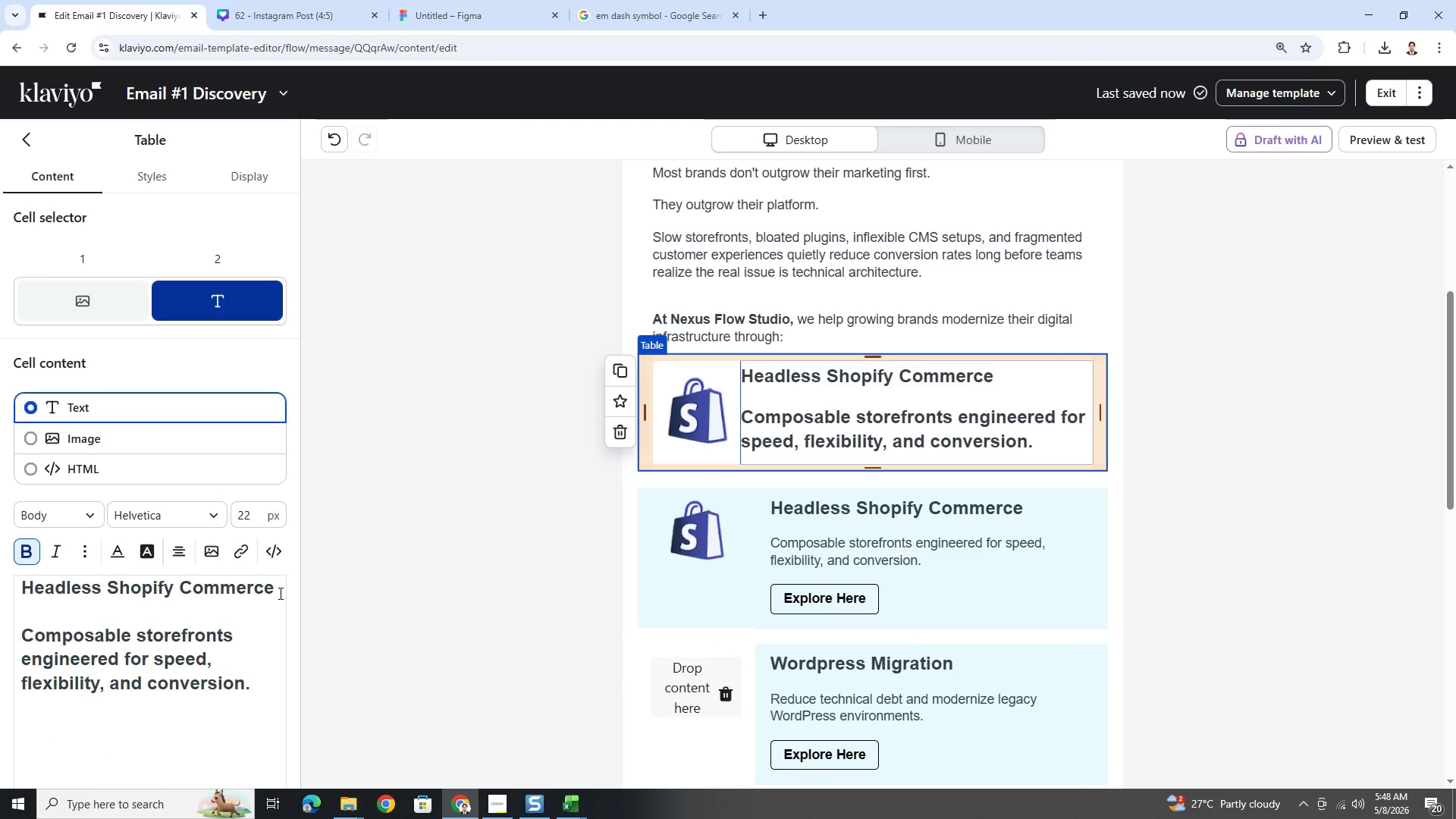 
key(Control+Z)
 